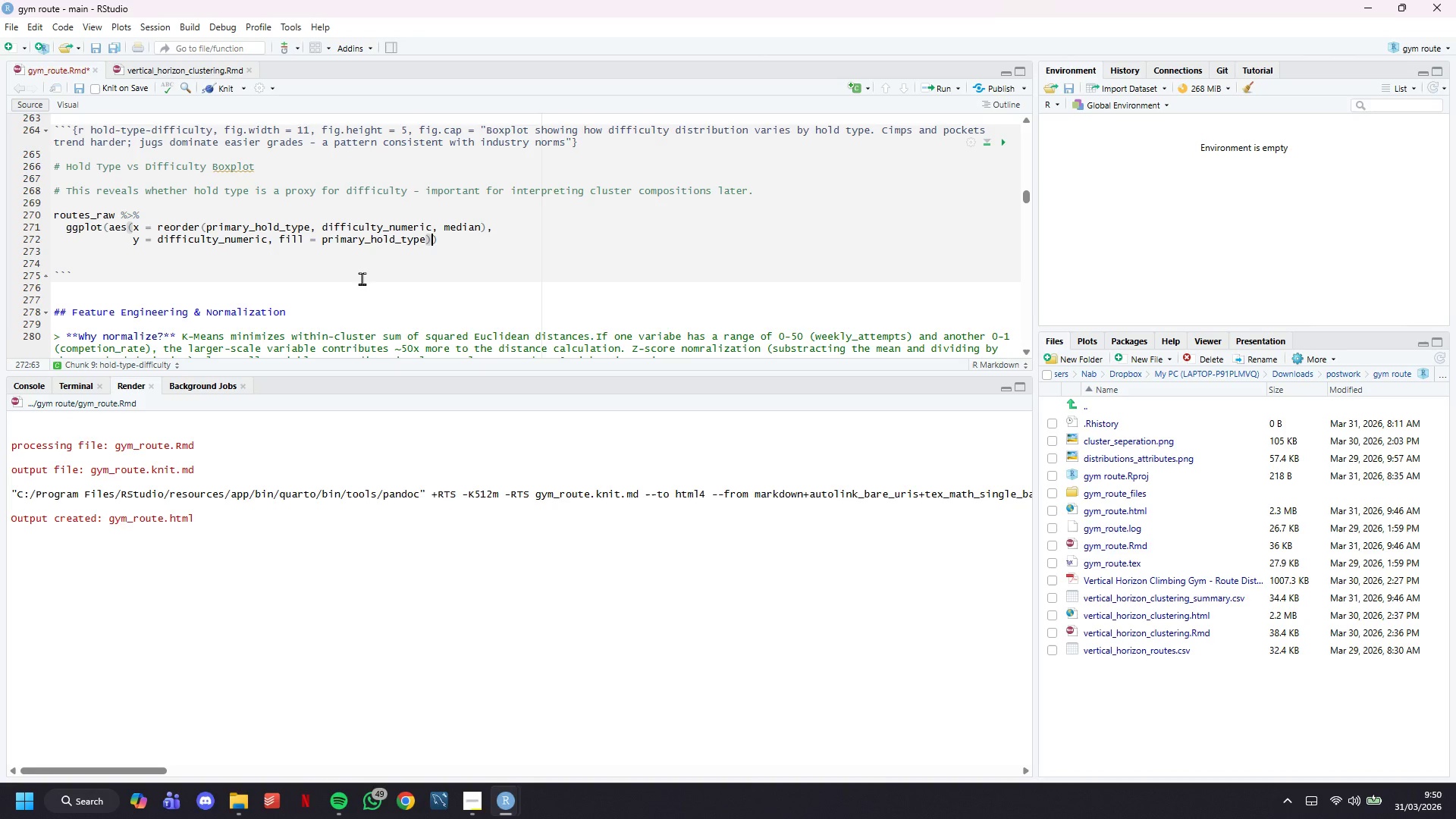 
key(ArrowRight)
 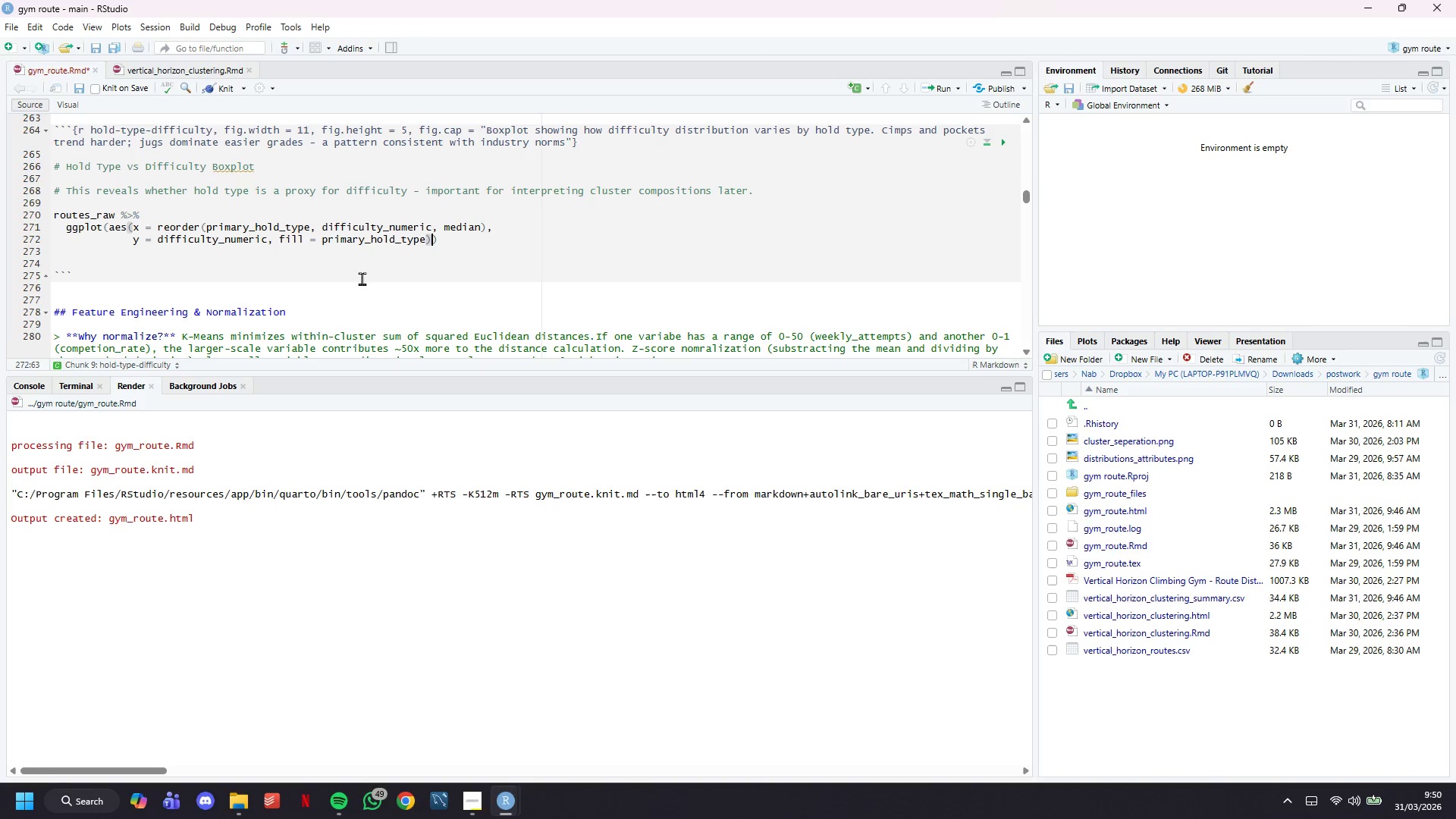 
key(ArrowRight)
 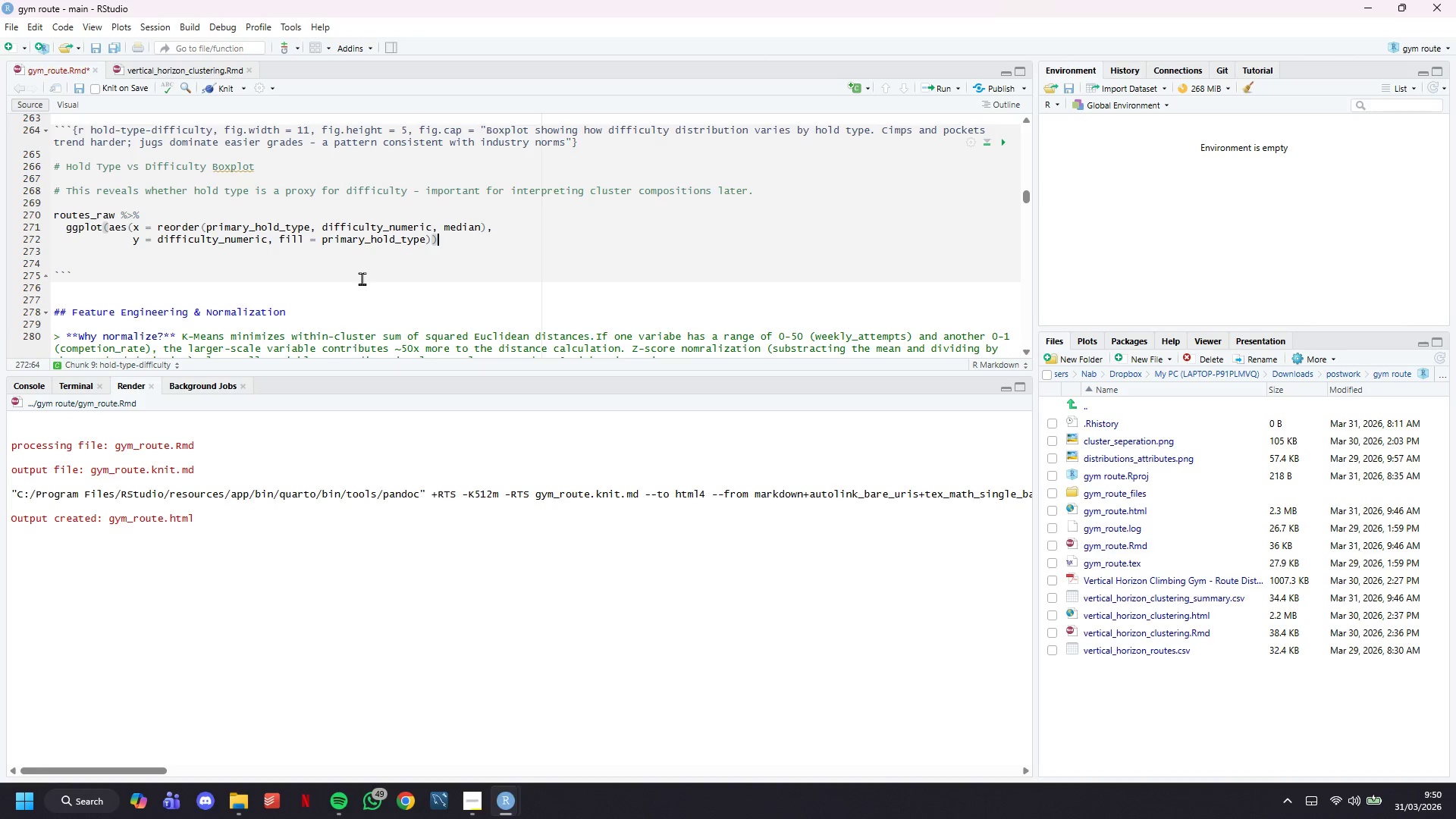 
key(Space)
 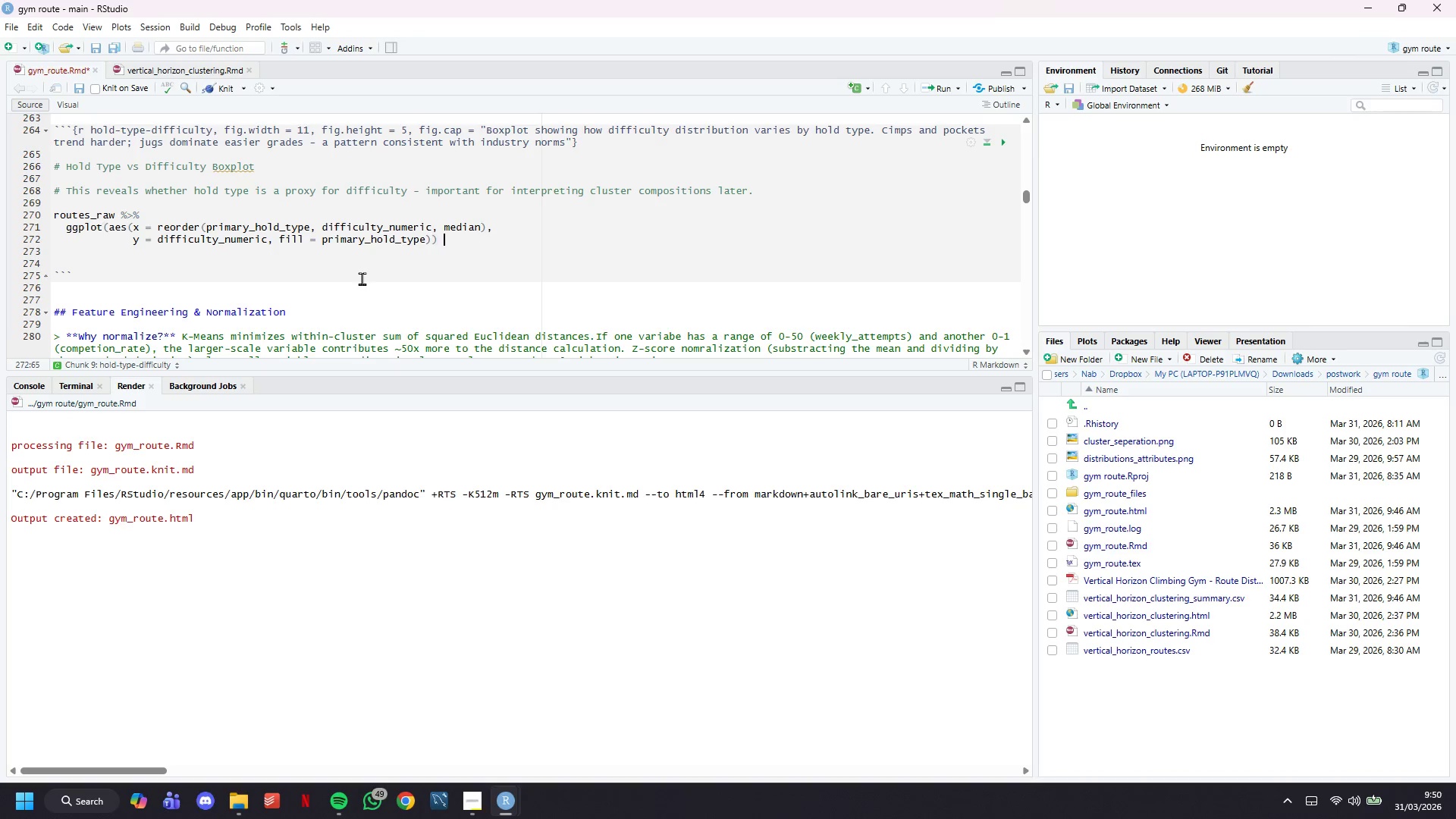 
key(Shift+Equal)
 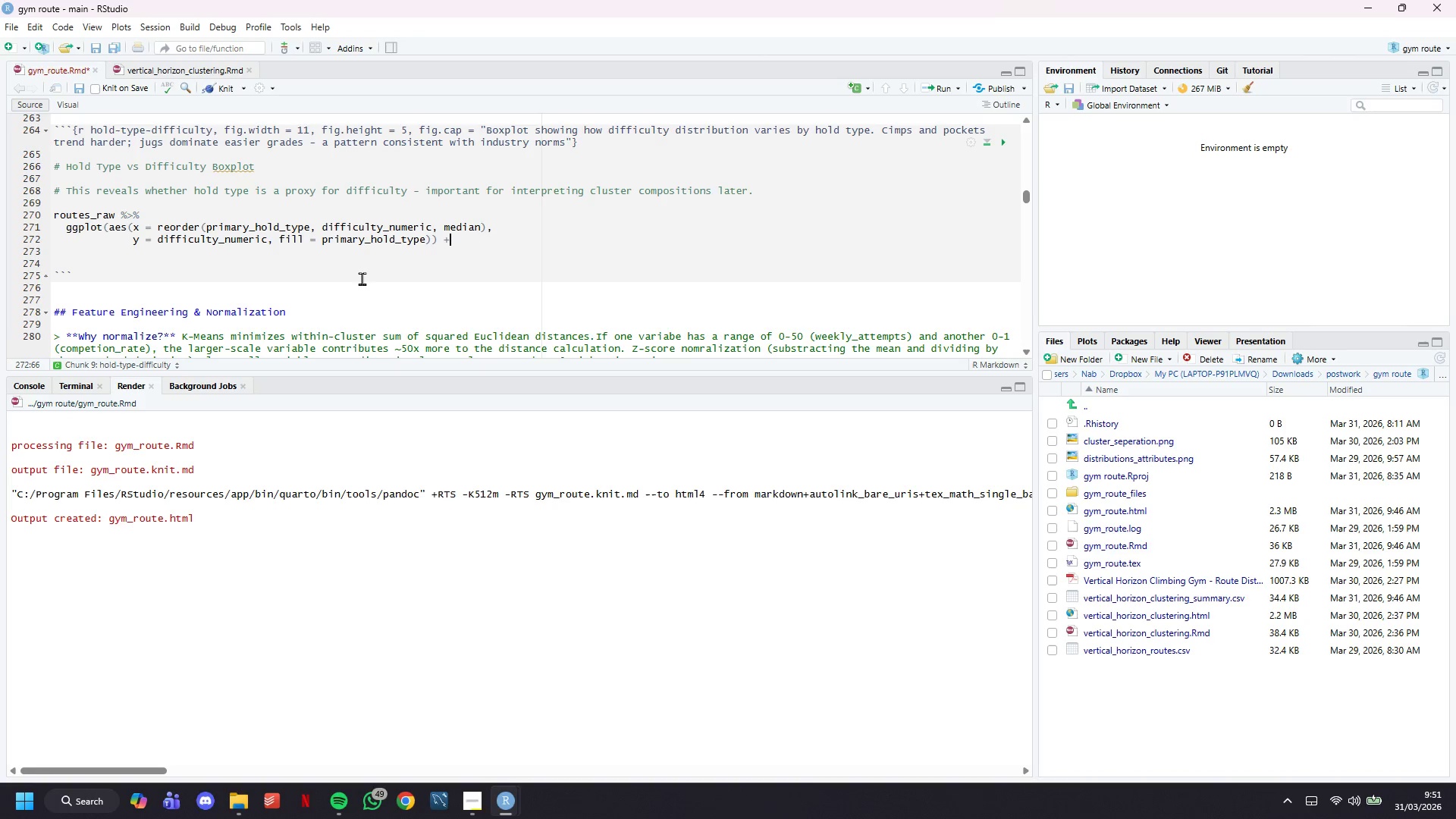 
wait(51.94)
 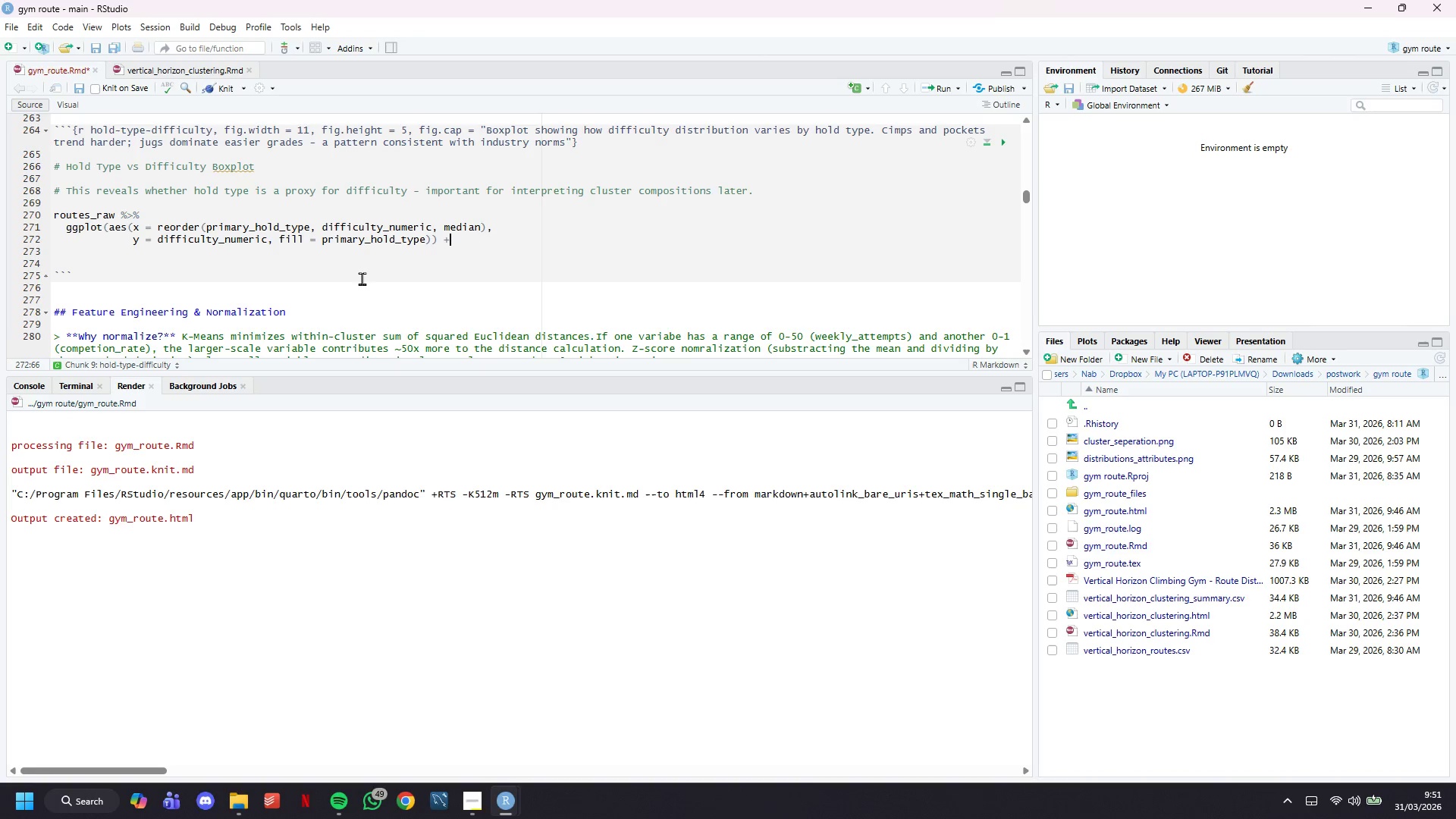 
key(Backslash)
 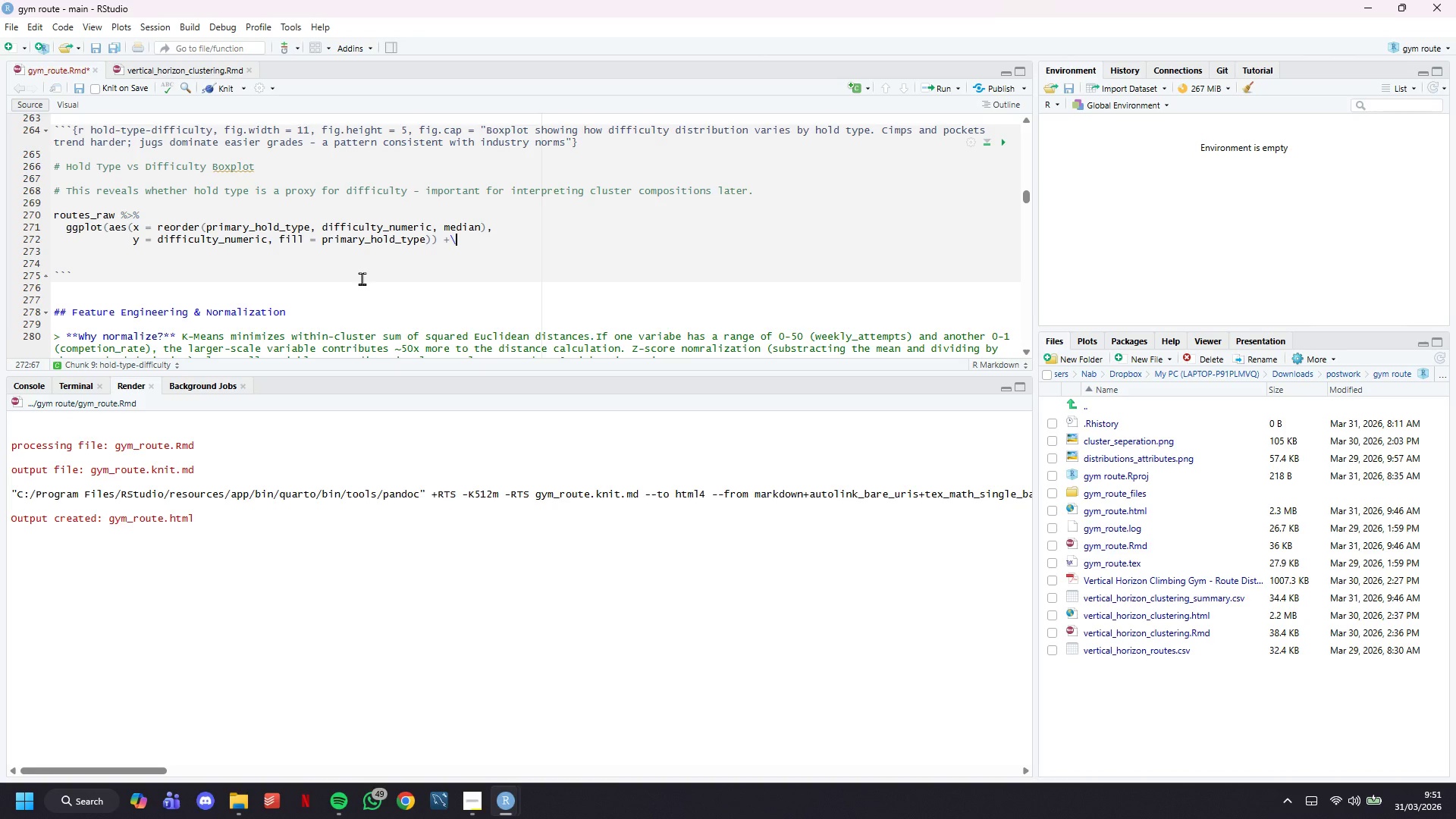 
key(Backspace)
 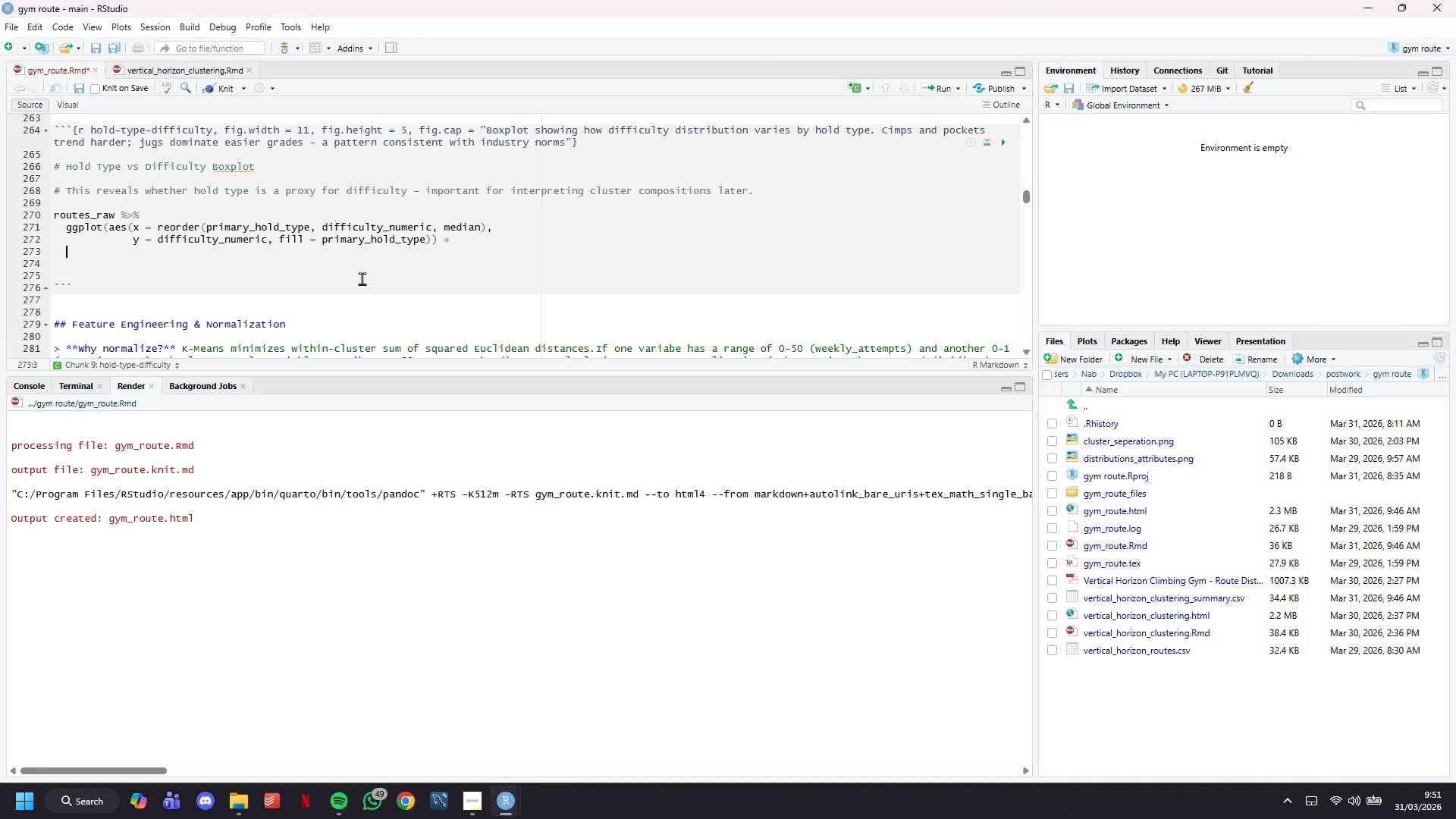 
key(Enter)
 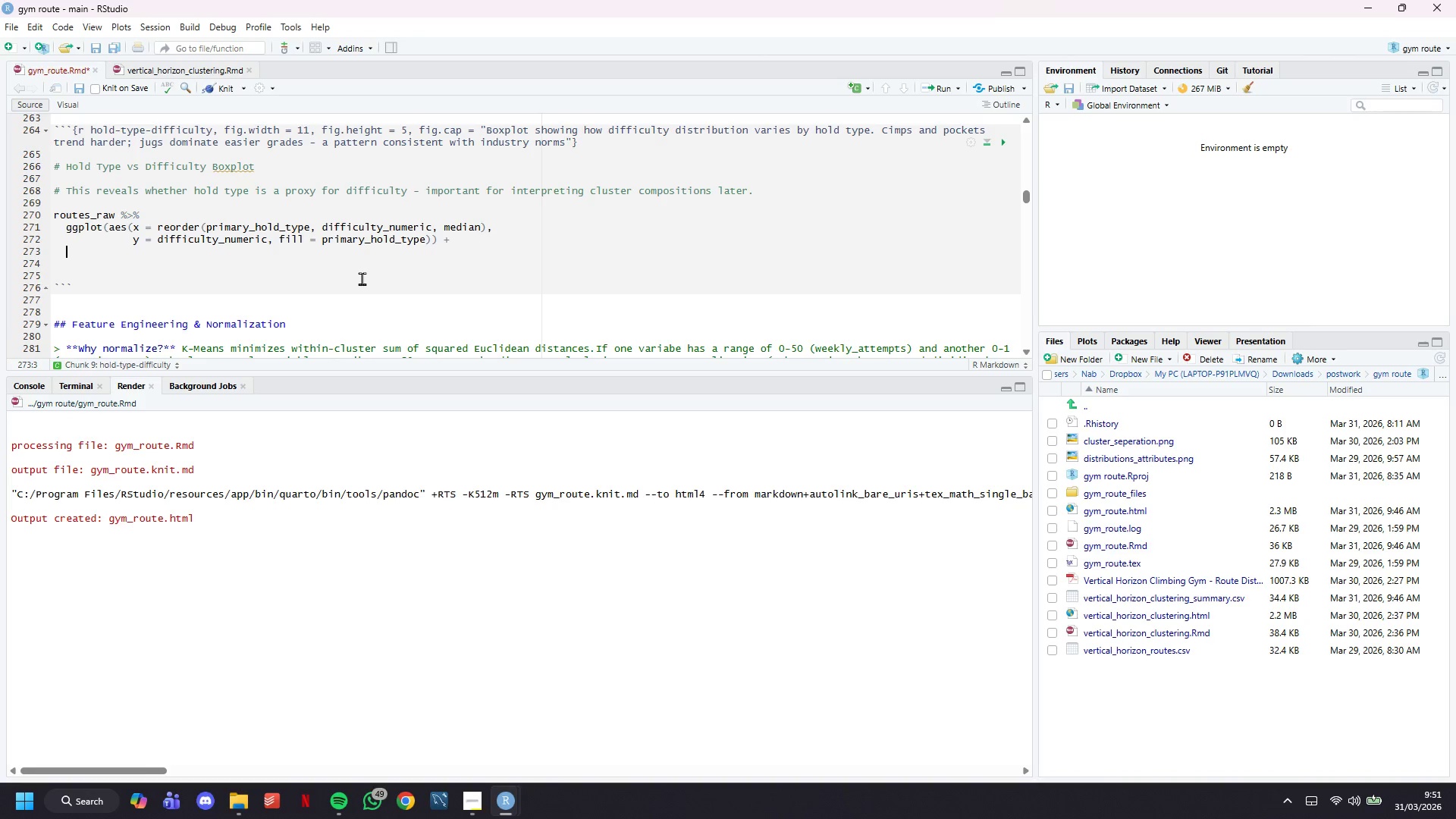 
type(geom_boxploy)
 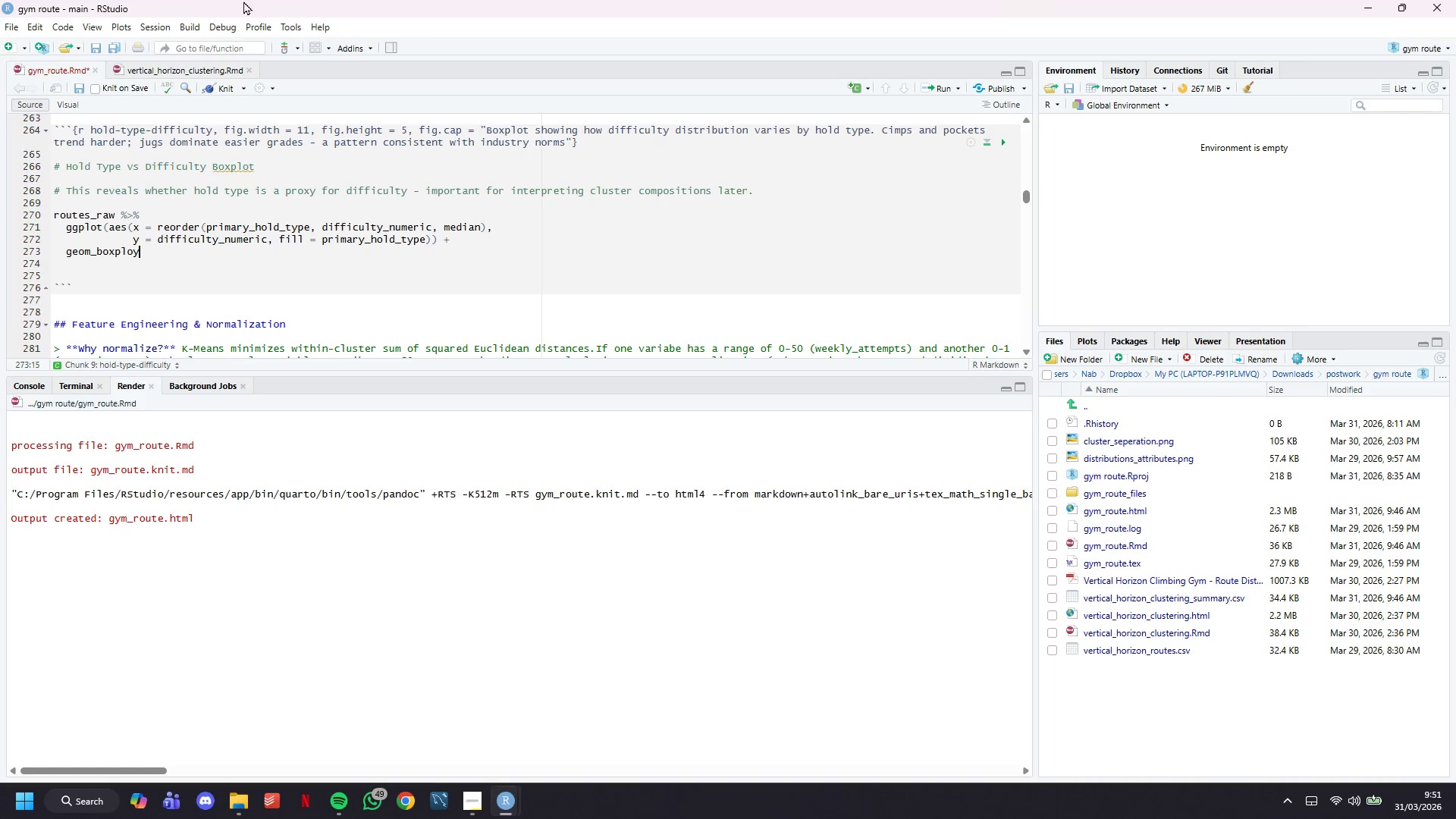 
wait(22.51)
 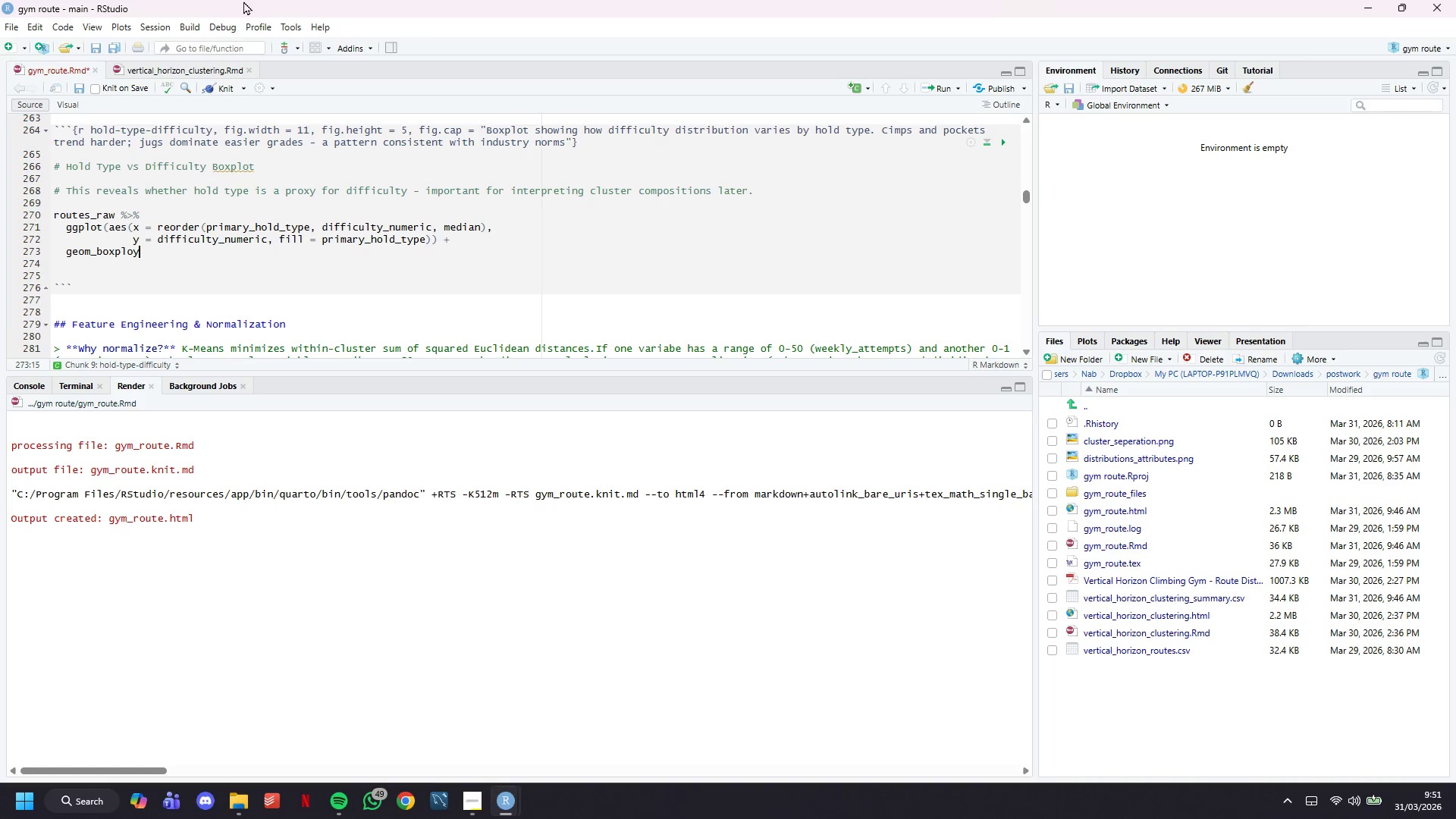 
key(Backspace)
type(t(alpha = 0.8, outlier.size = 1.5, outlier.alpha = 0.5)
 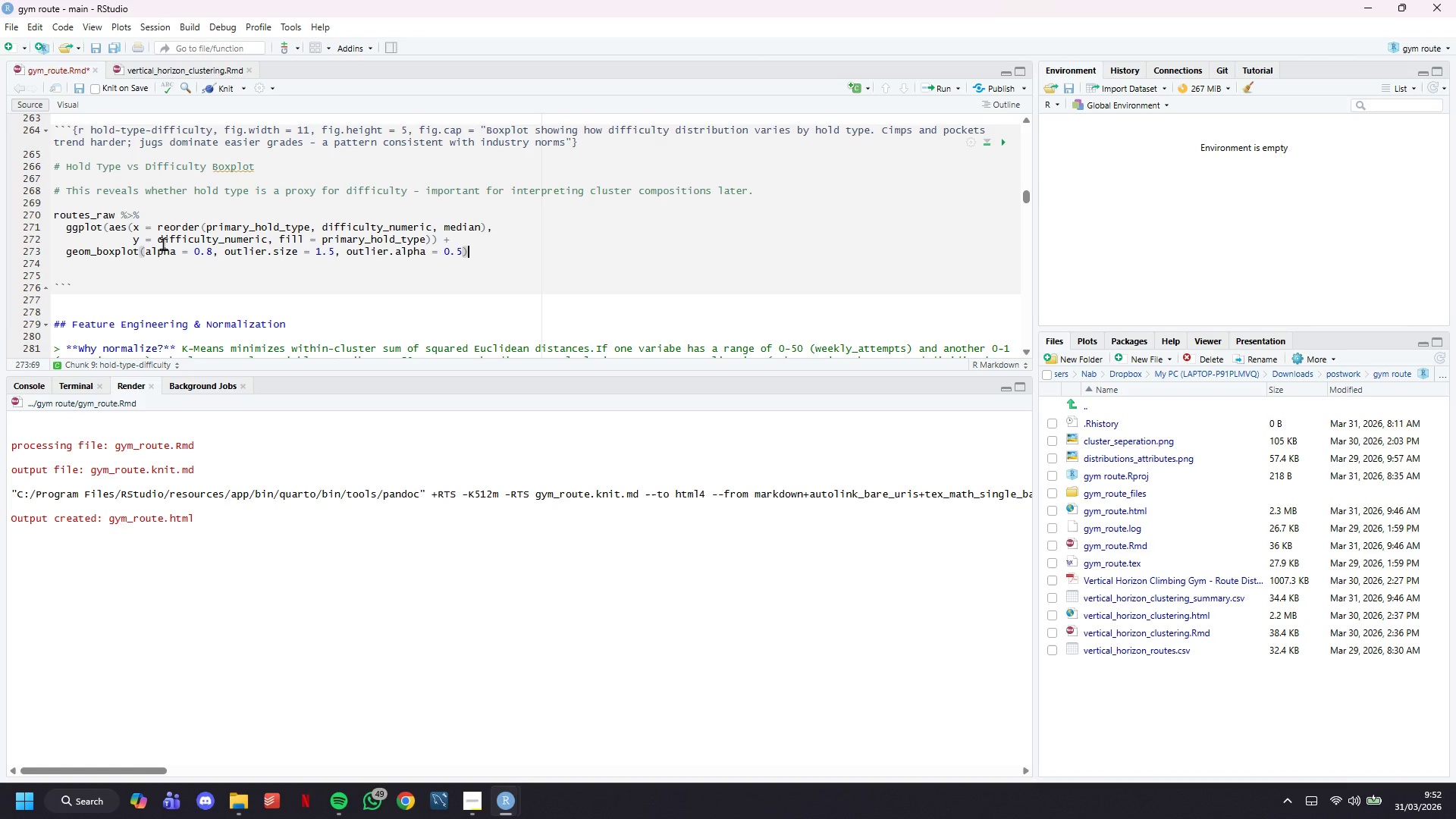 
key(ArrowRight)
 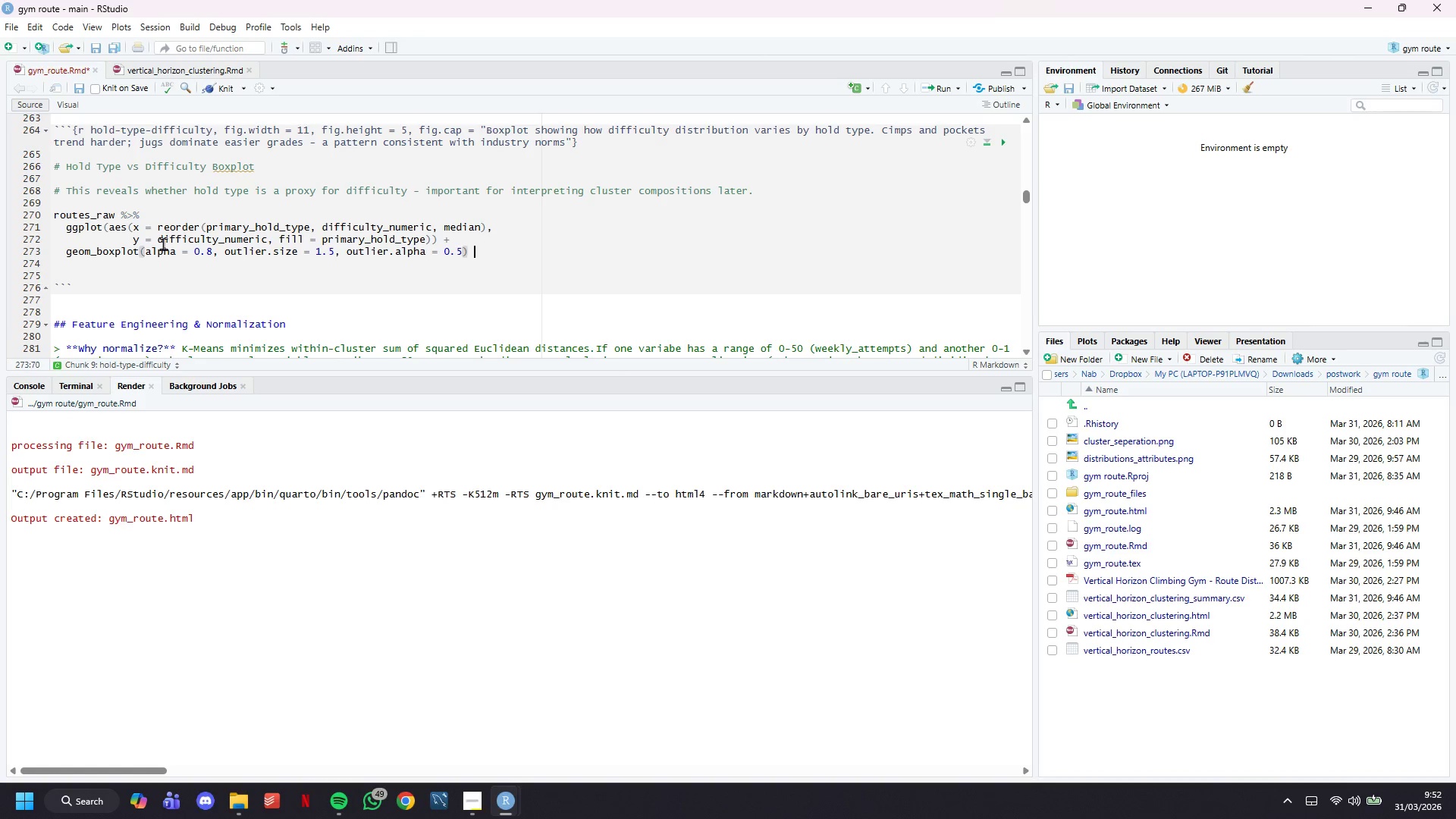 
key(Space)
 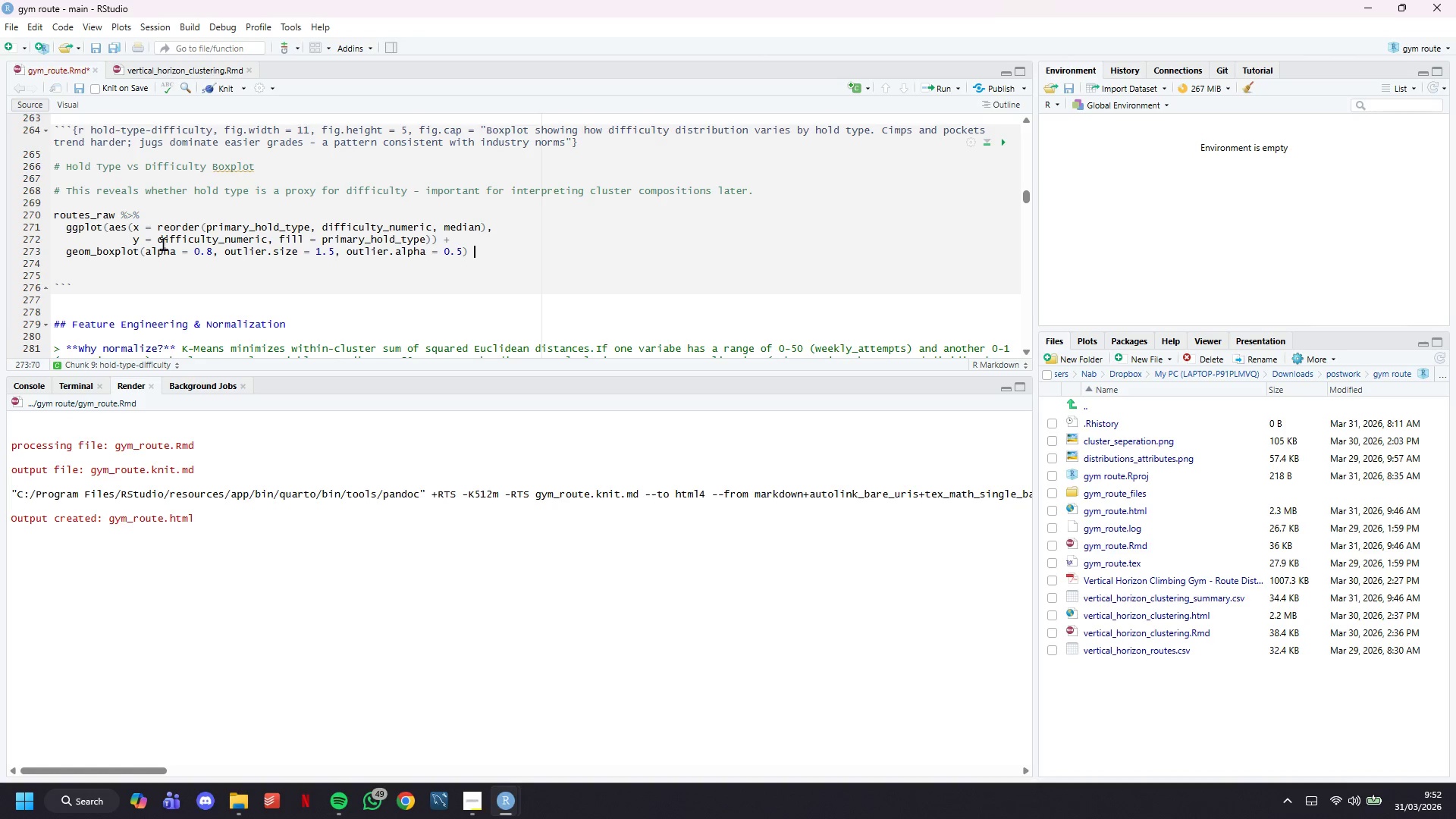 
key(Shift+ShiftLeft)
 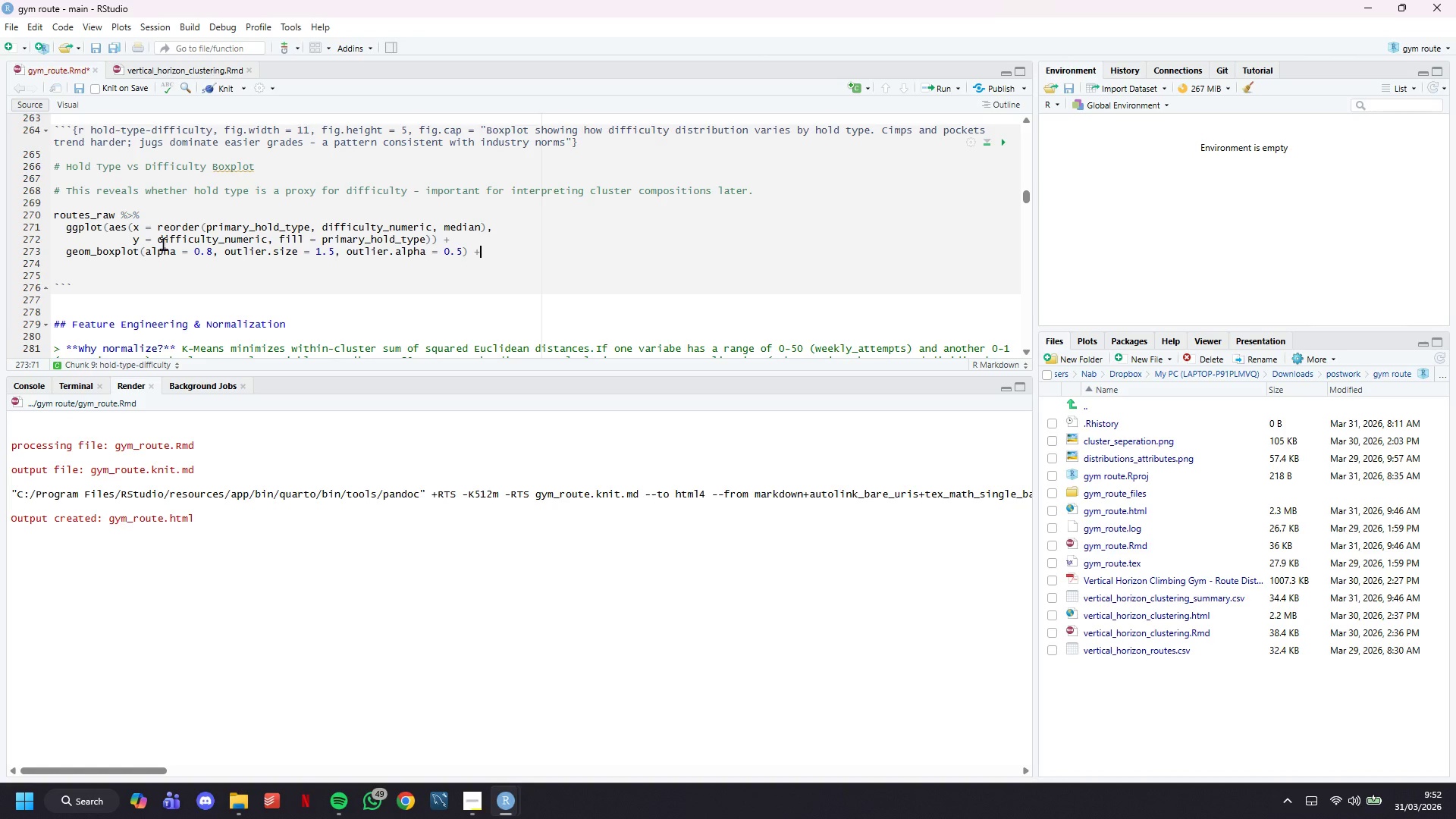 
key(Shift+Equal)
 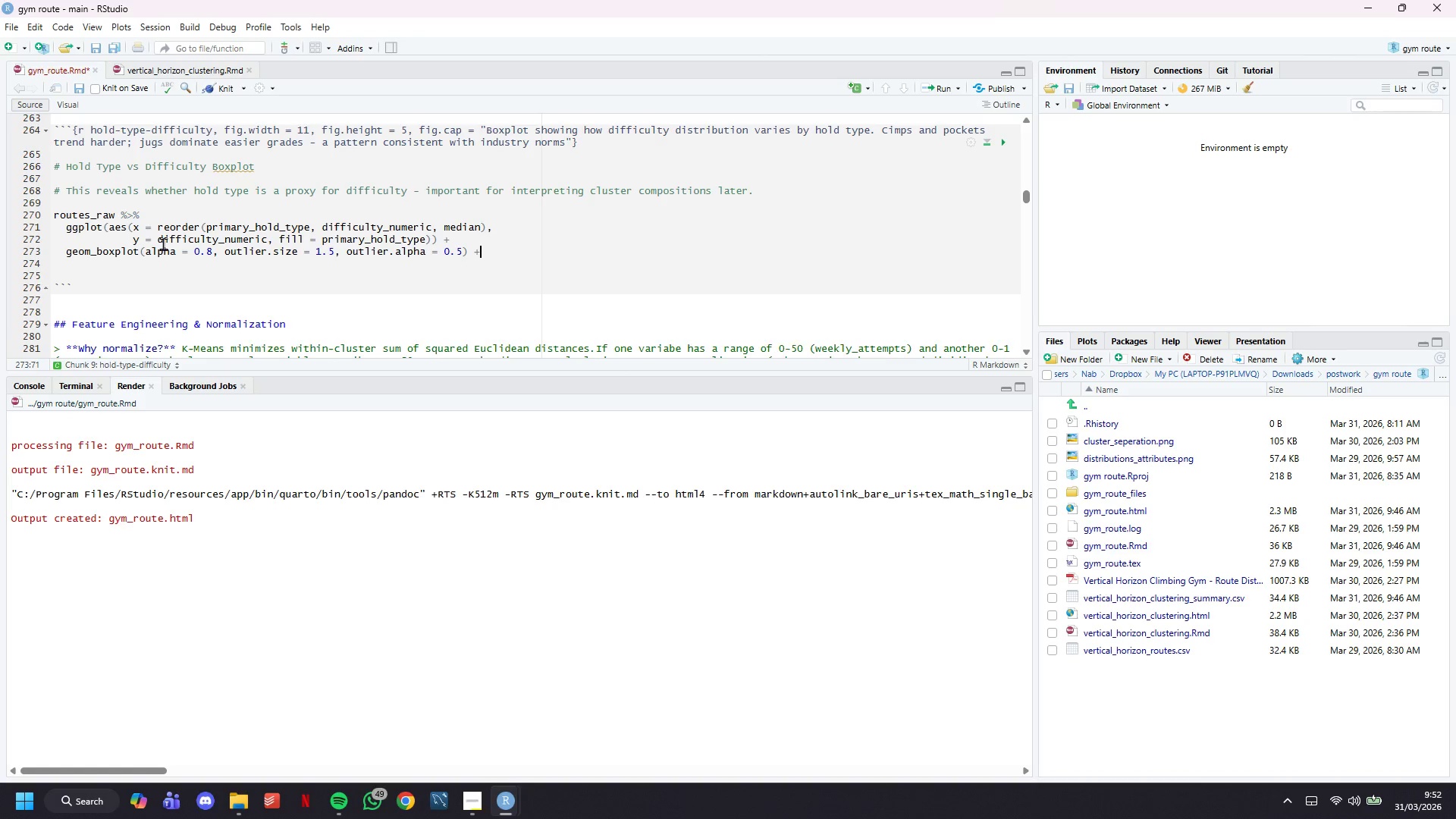 
key(Enter)
 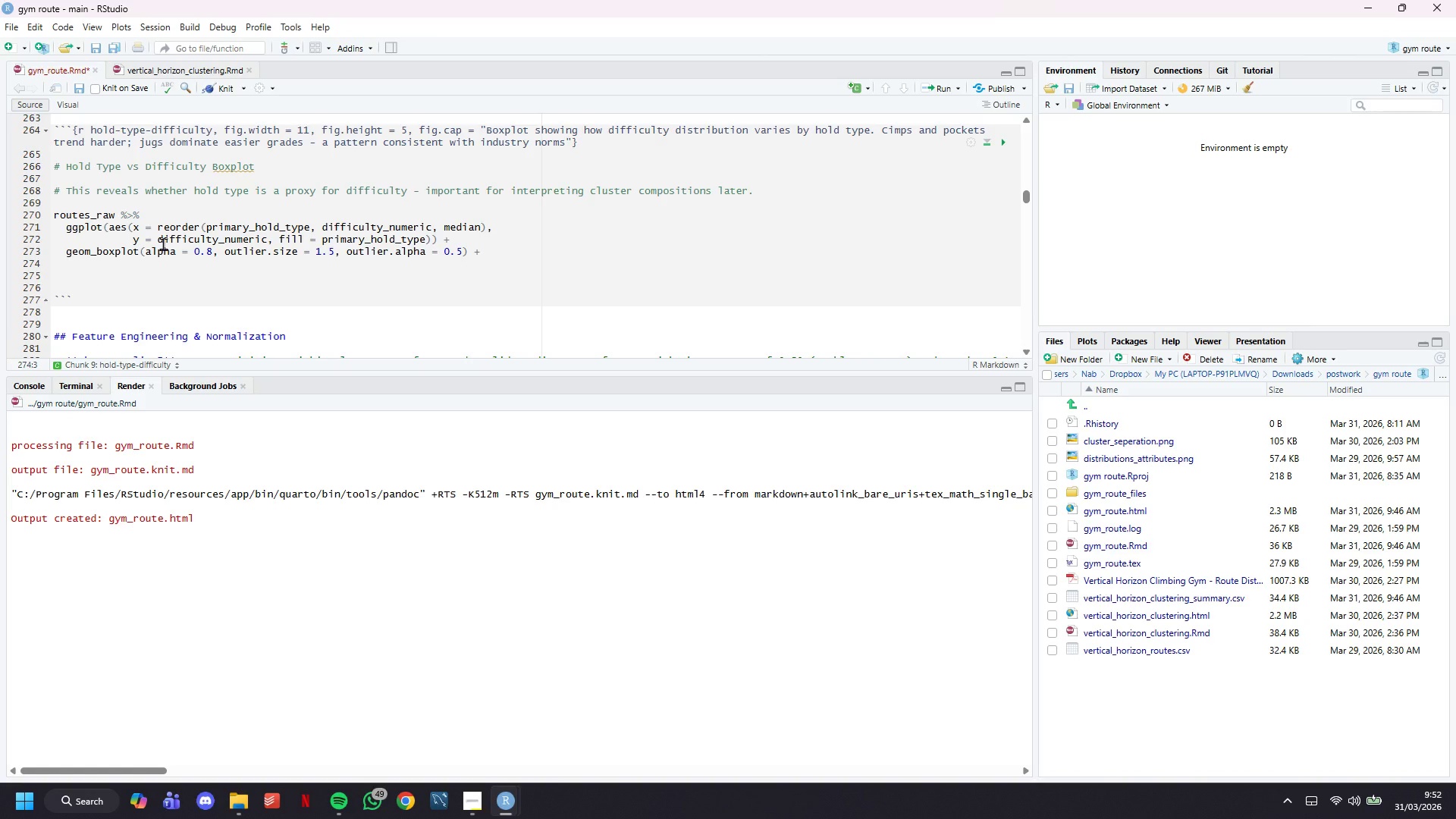 
wait(41.55)
 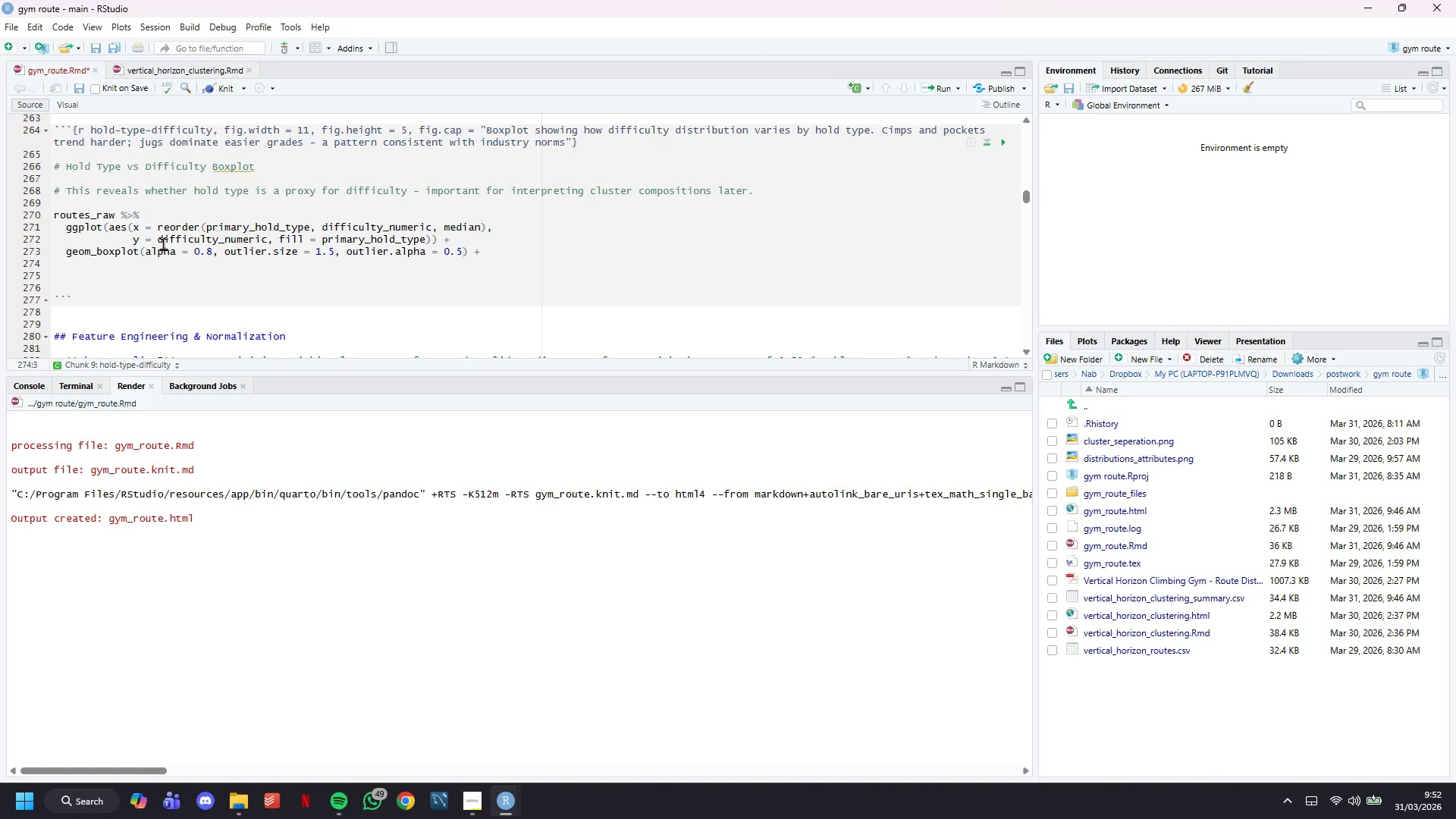 
type(geom_jitter()
 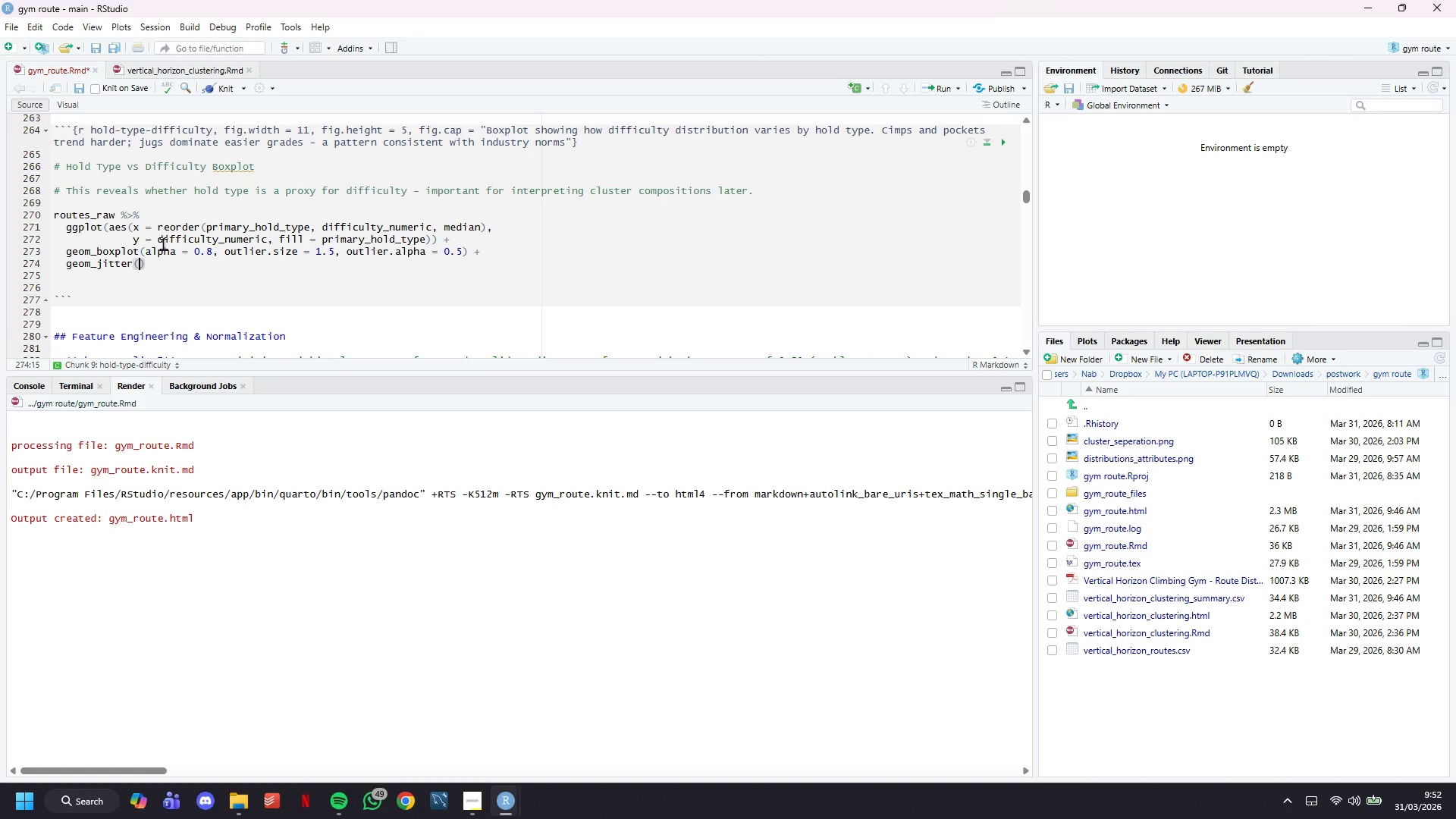 
wait(23.67)
 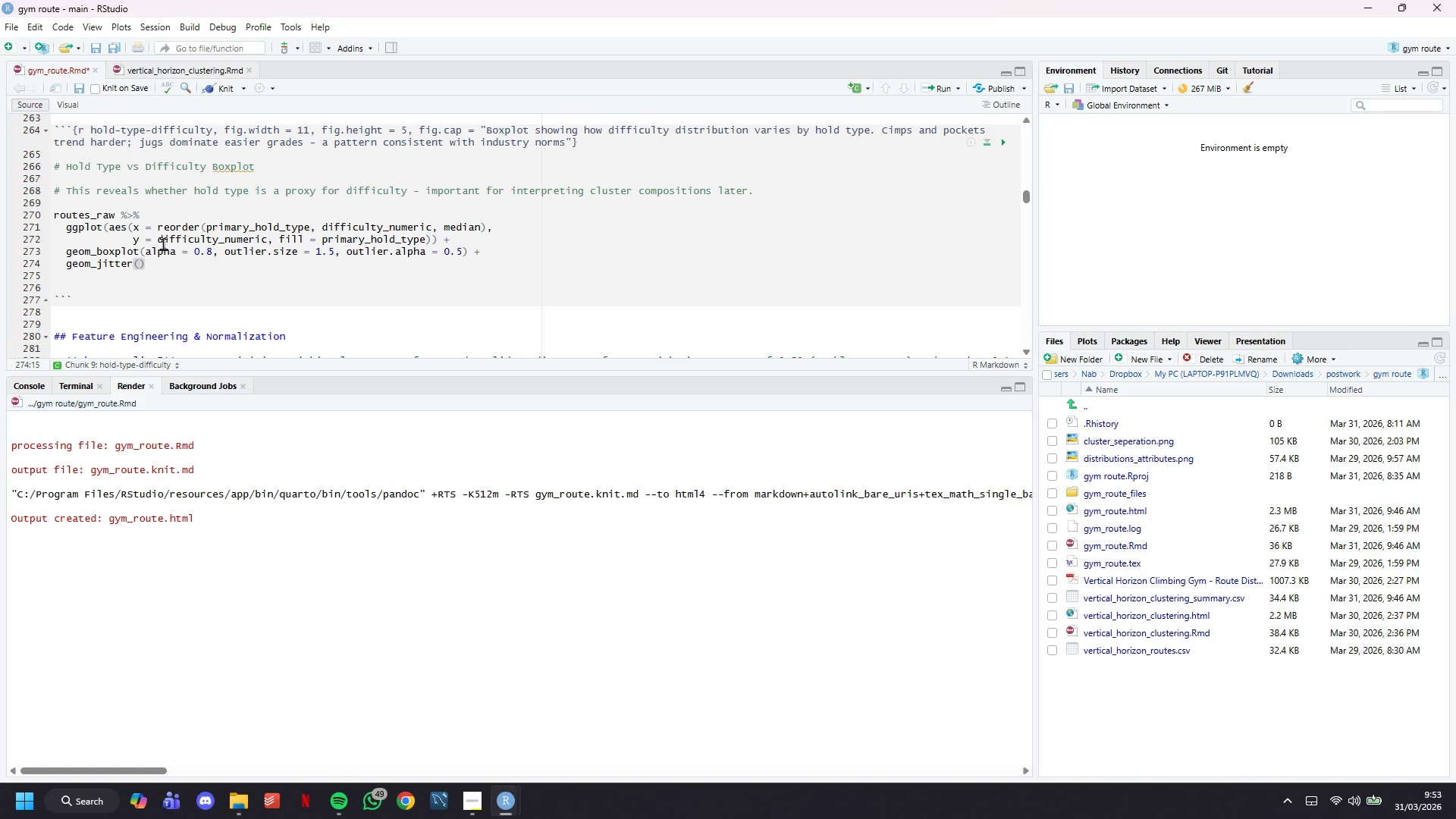 
type(wit)
key(Backspace)
type(dth = -)
key(Backspace)
type(0.15, alpha = 0.2, size = 1)
 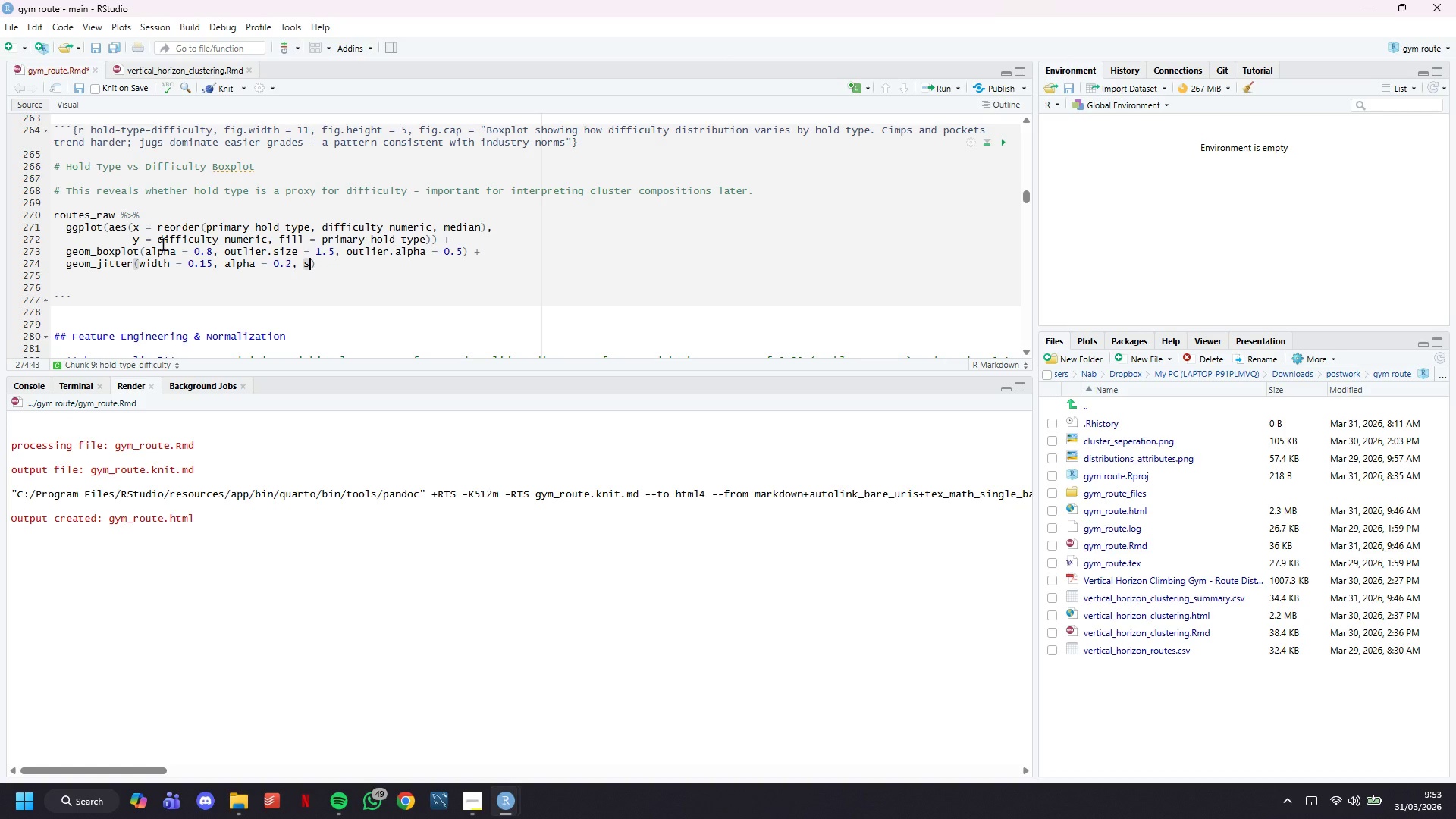 
key(ArrowRight)
 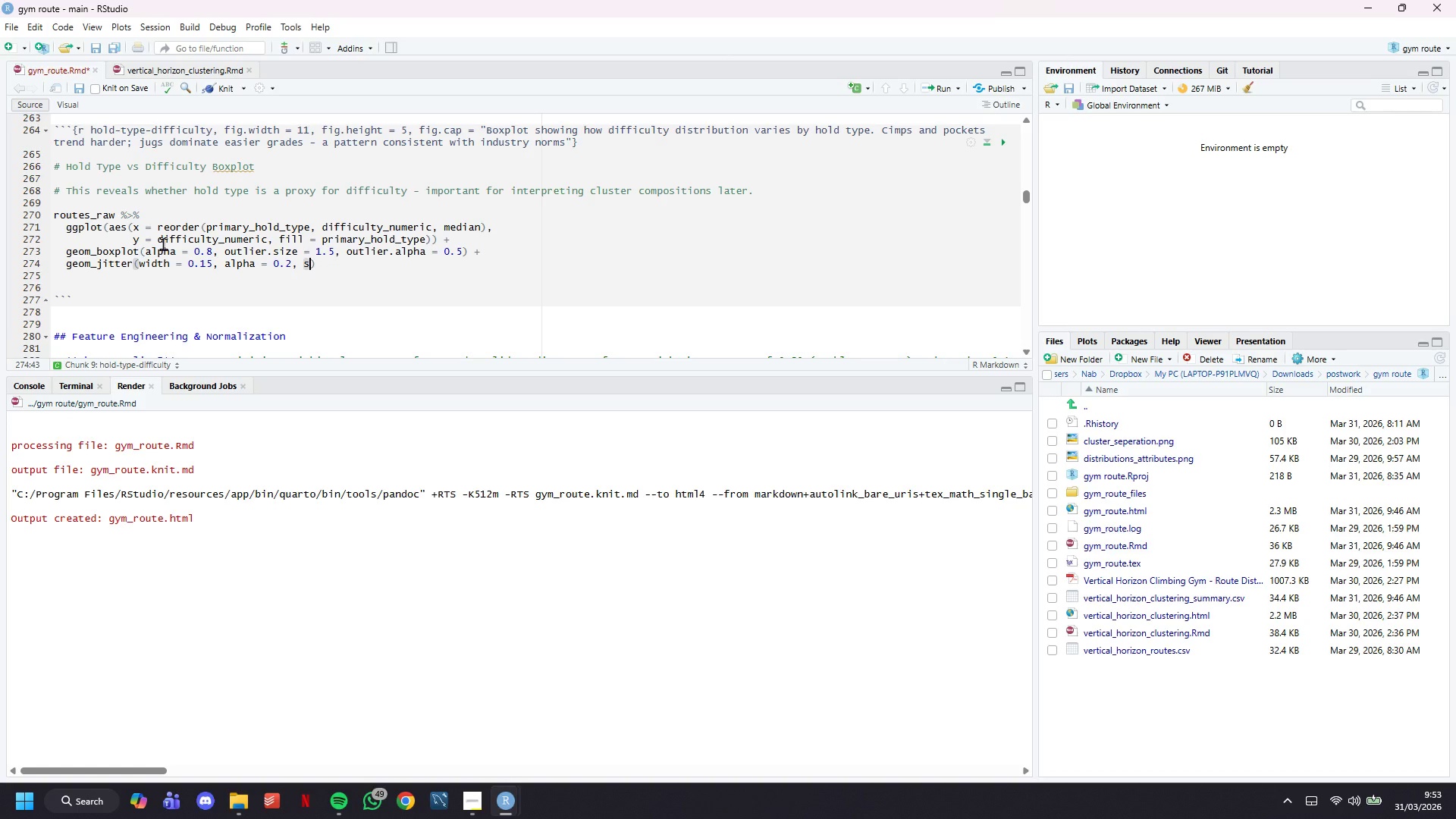 
key(Space)
 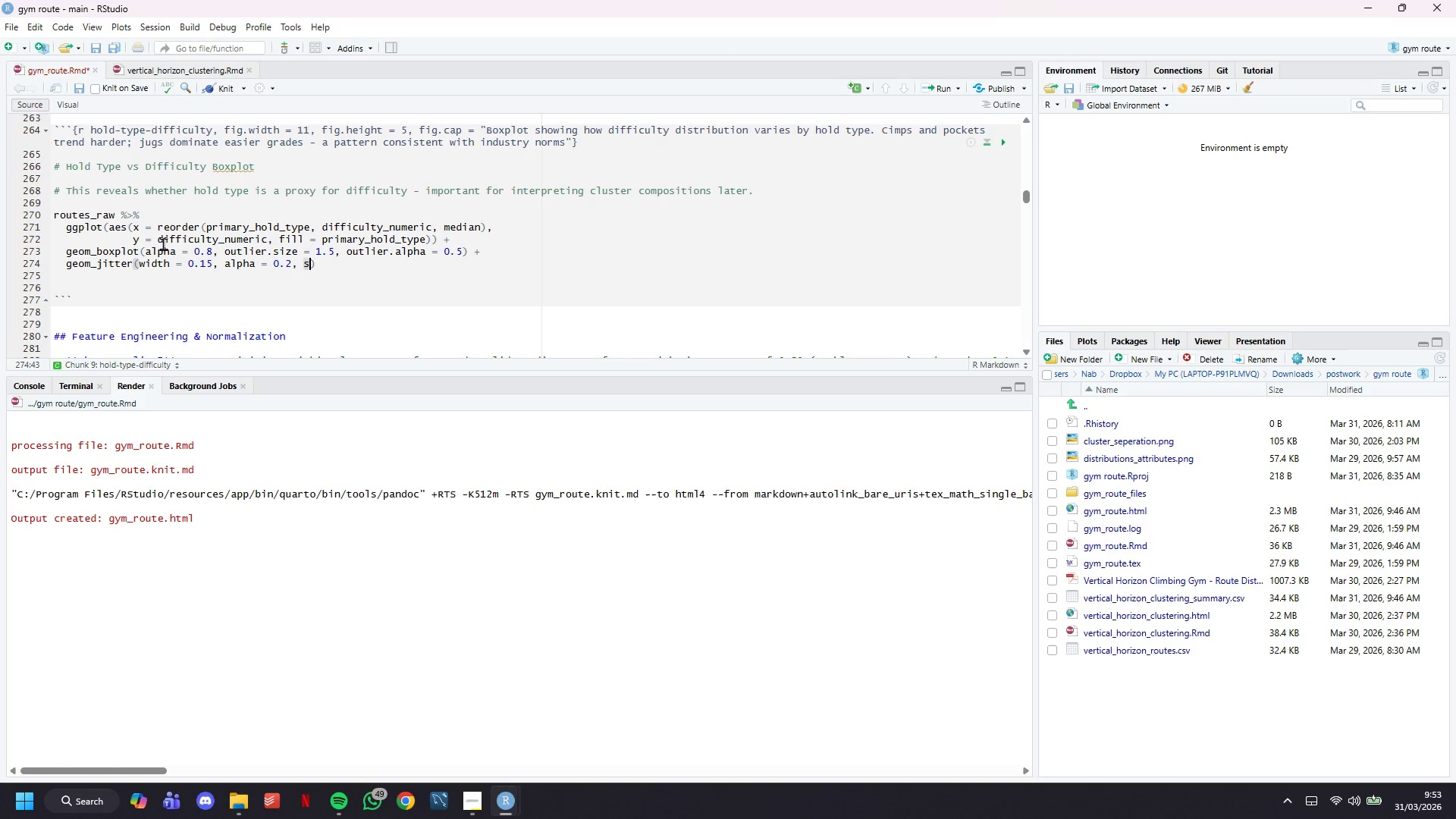 
key(Shift+Equal)
 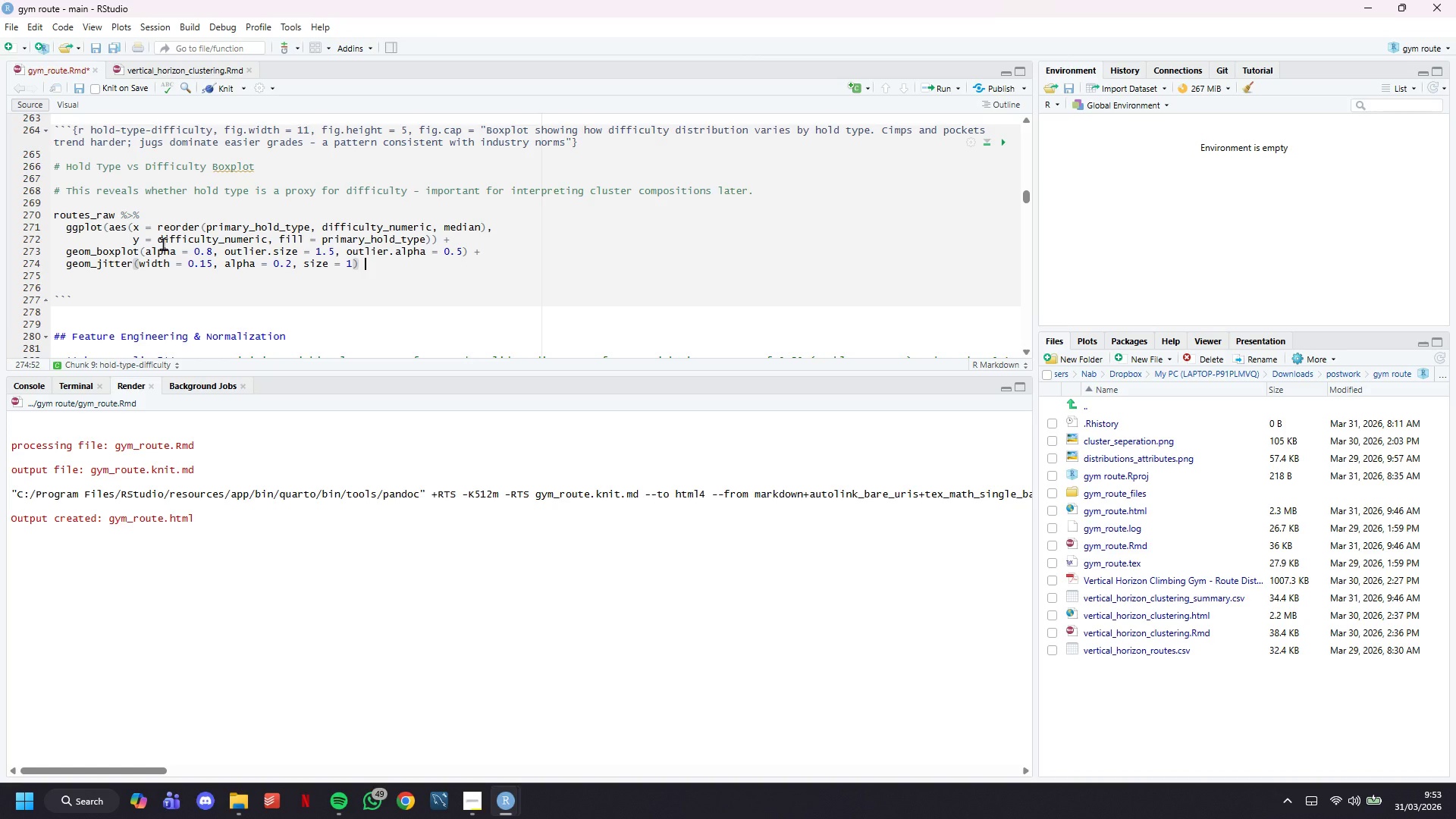 
key(Enter)
 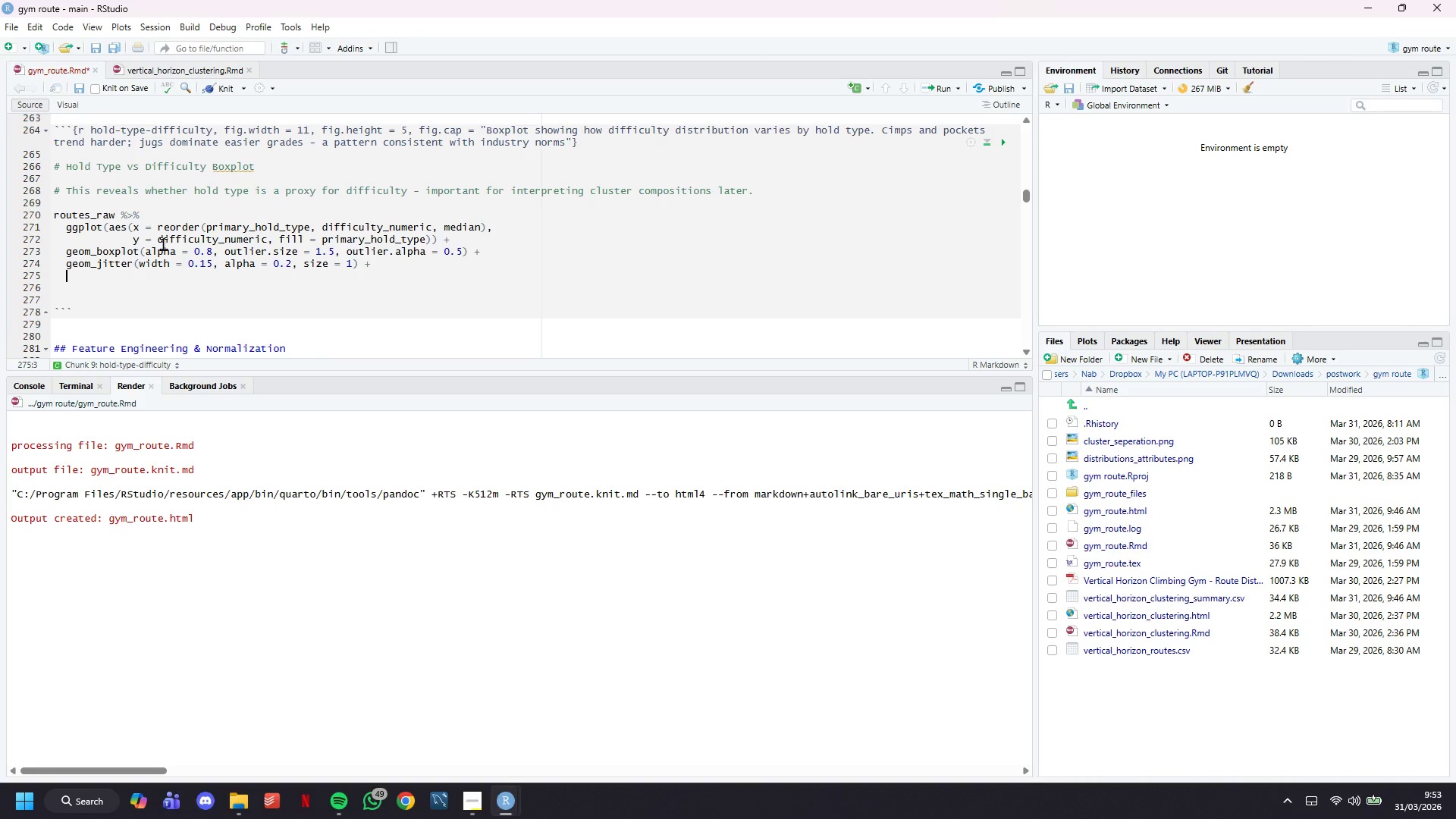 
type(scale_fill_)
 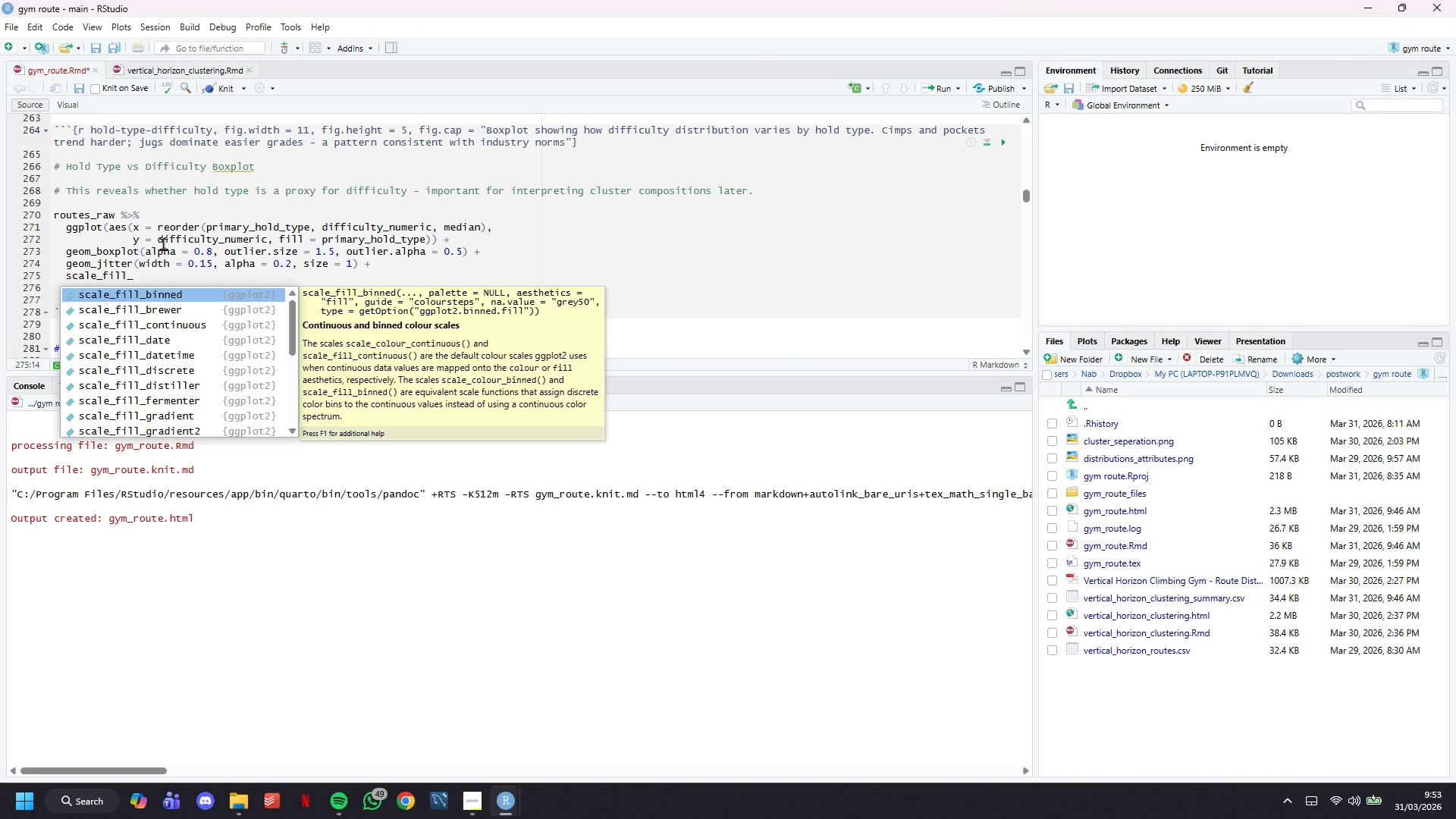 
key(ArrowDown)
 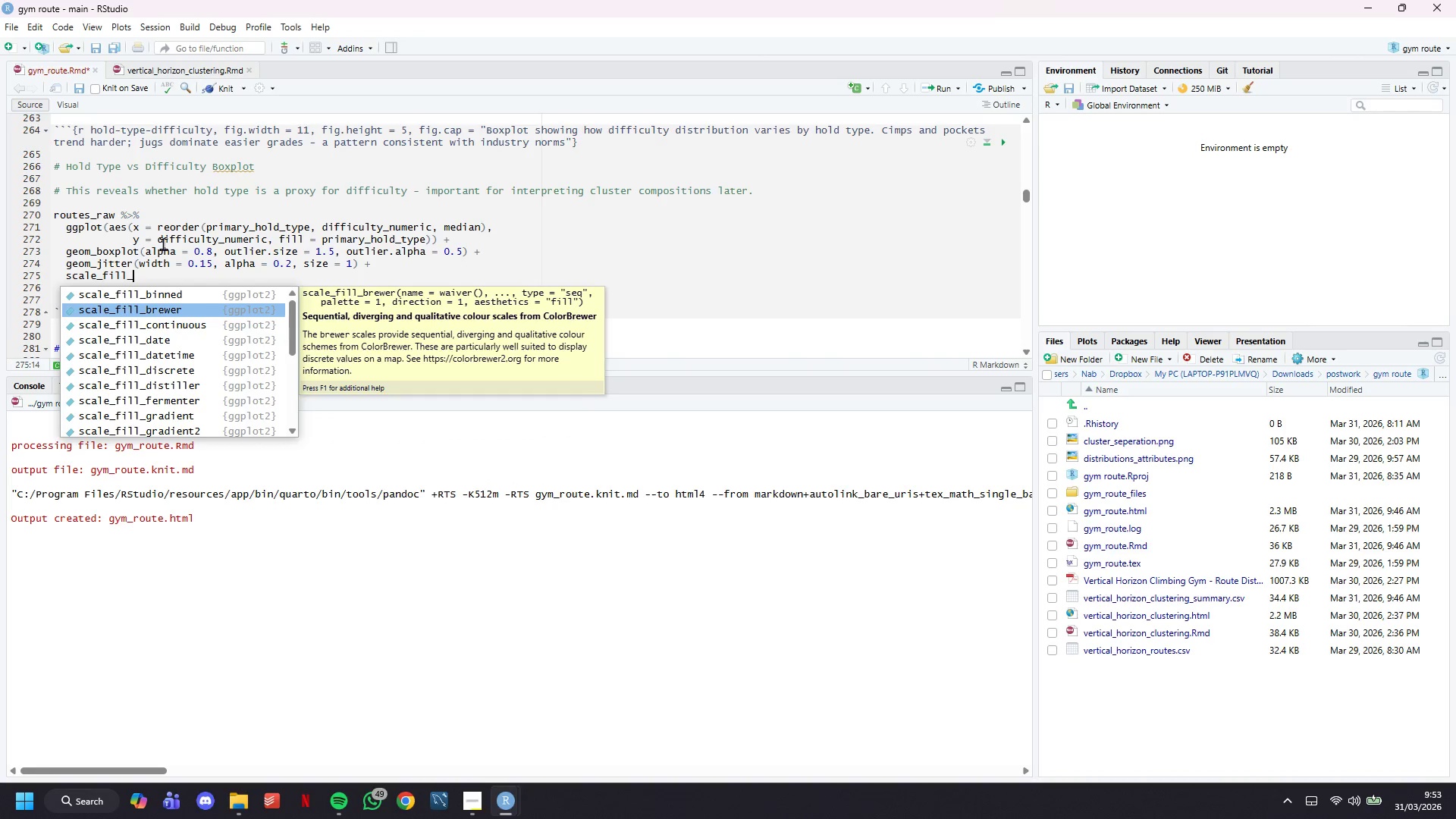 
key(Enter)
 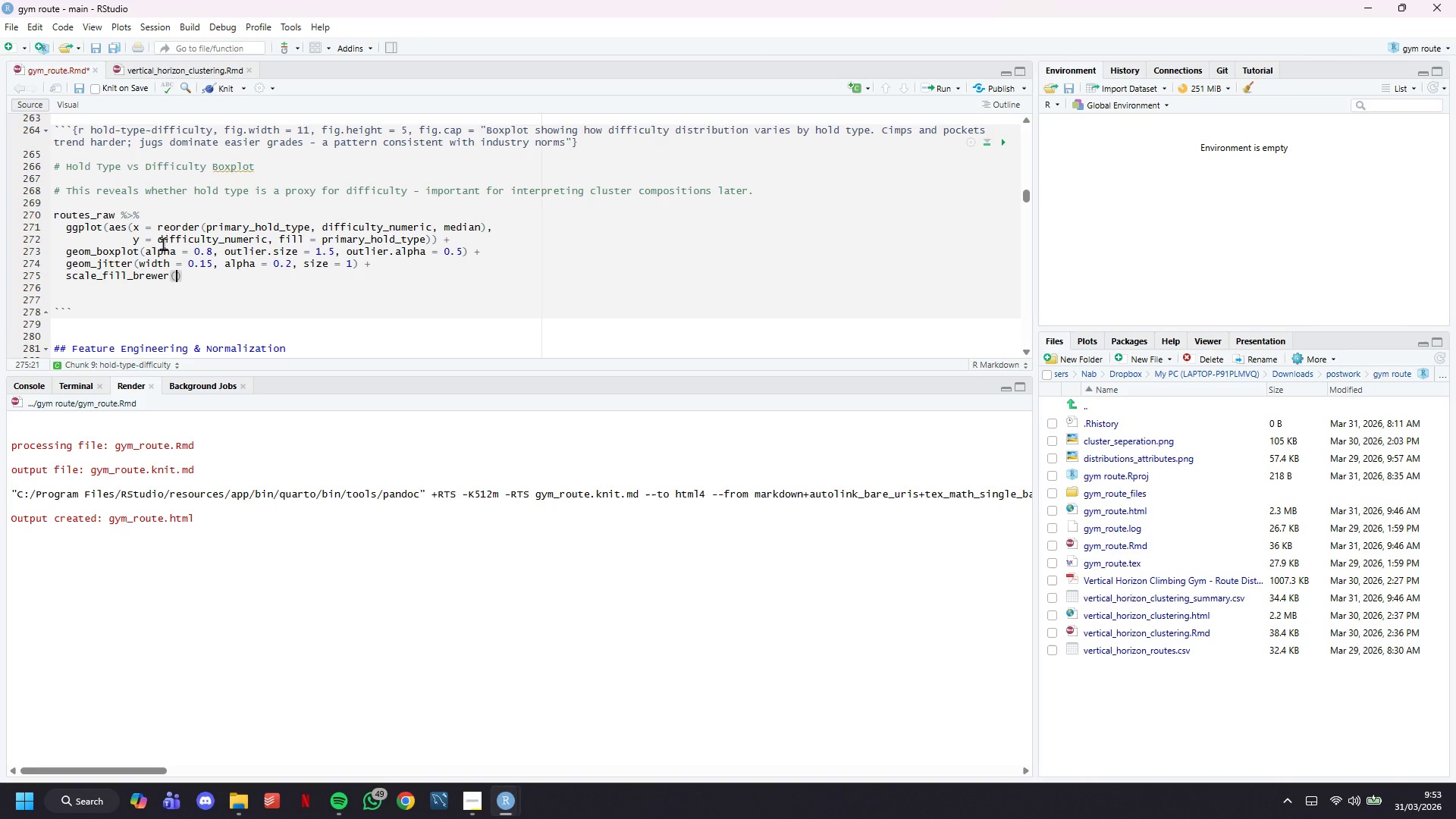 
type(palette = "Si)
key(Backspace)
type(et2)
 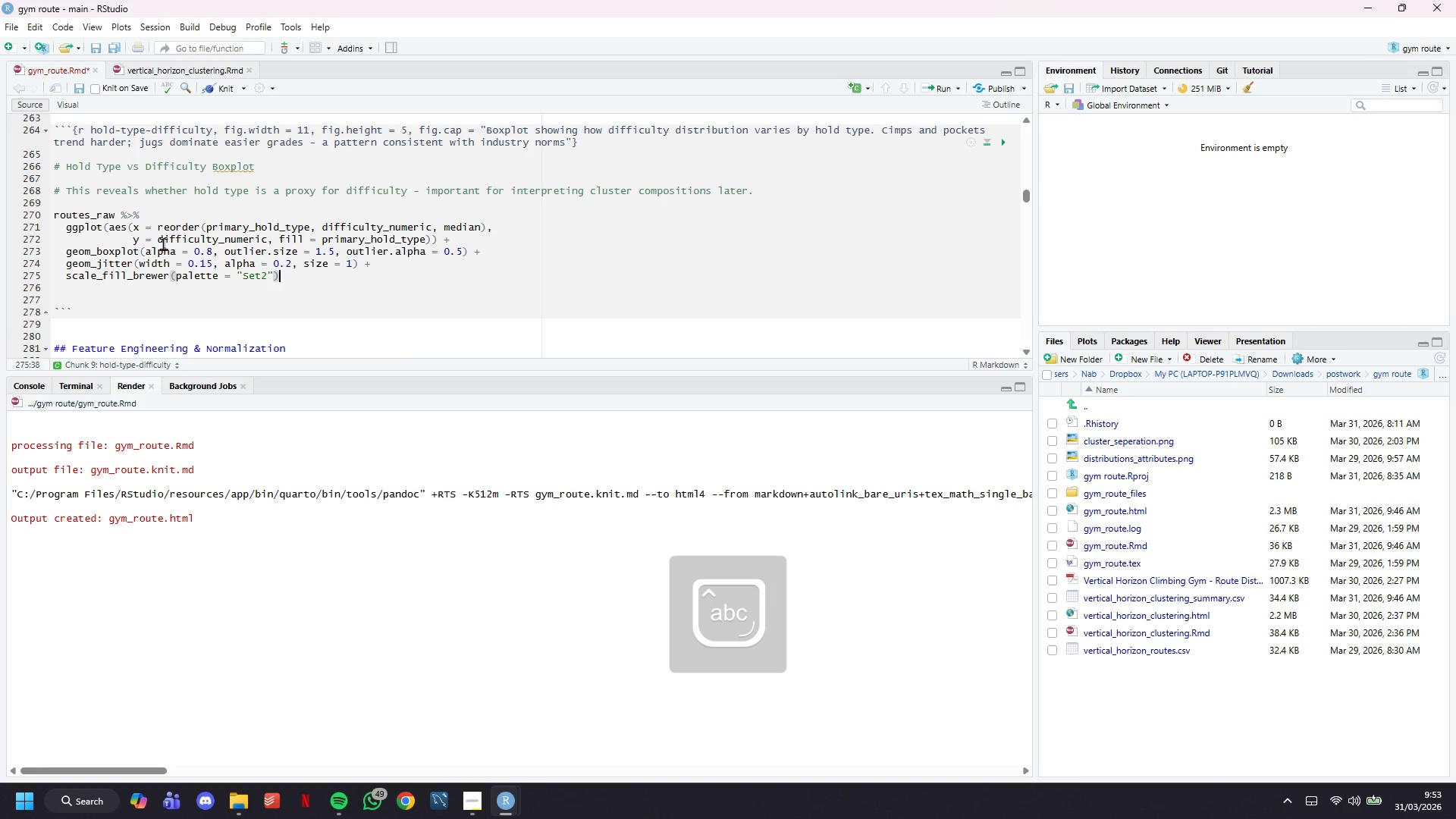 
 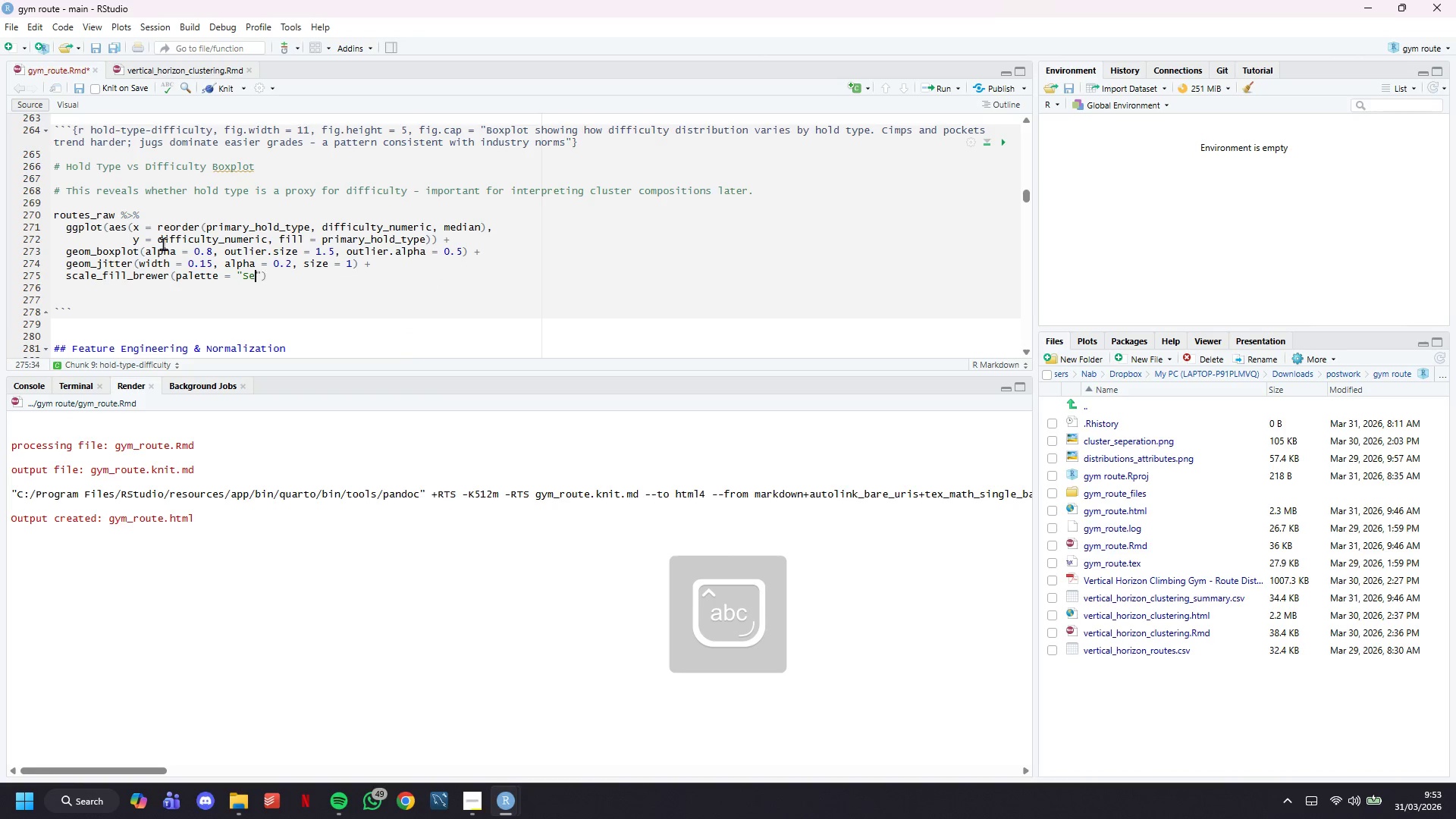 
key(ArrowRight)
 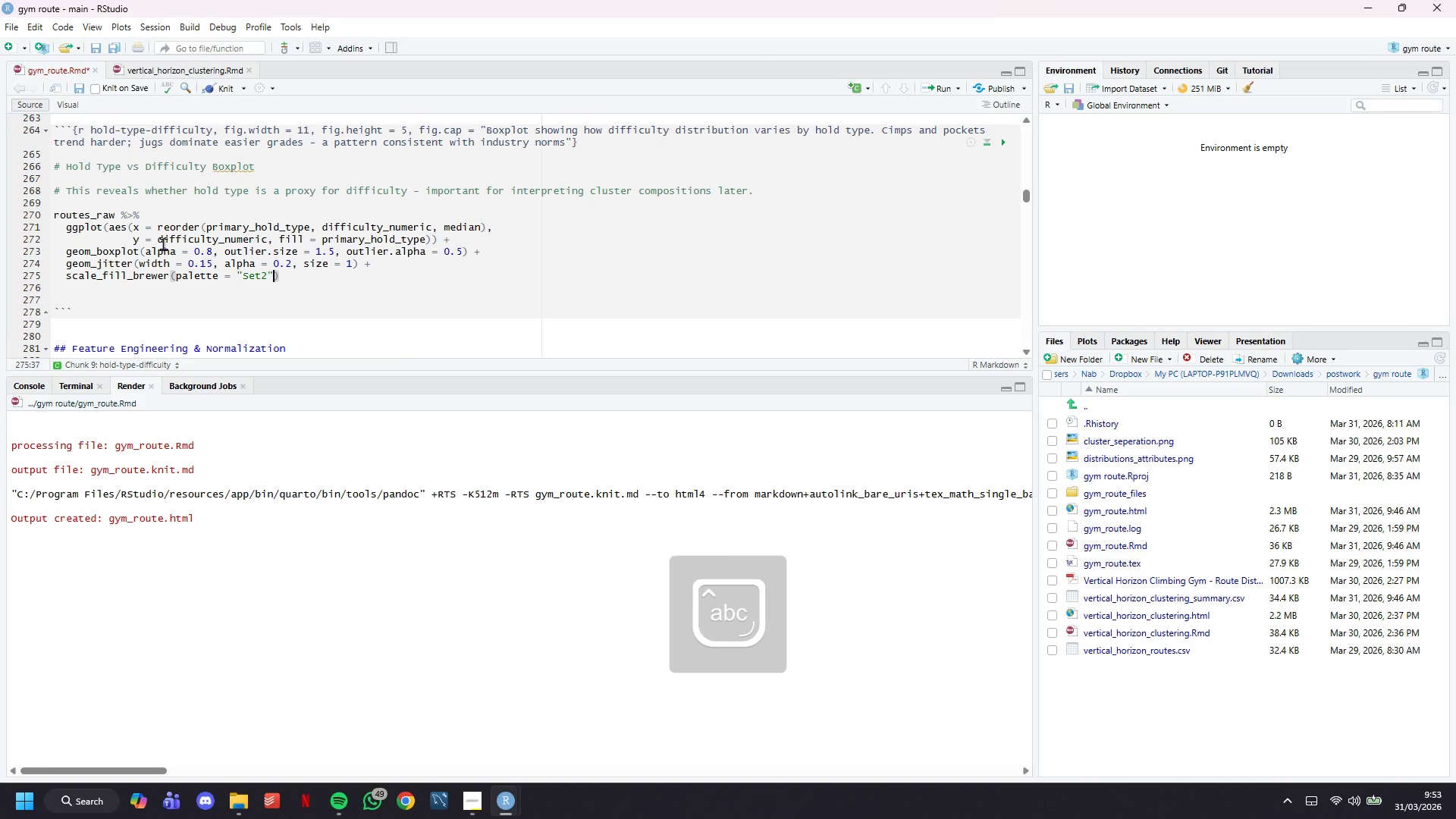 
key(ArrowRight)
 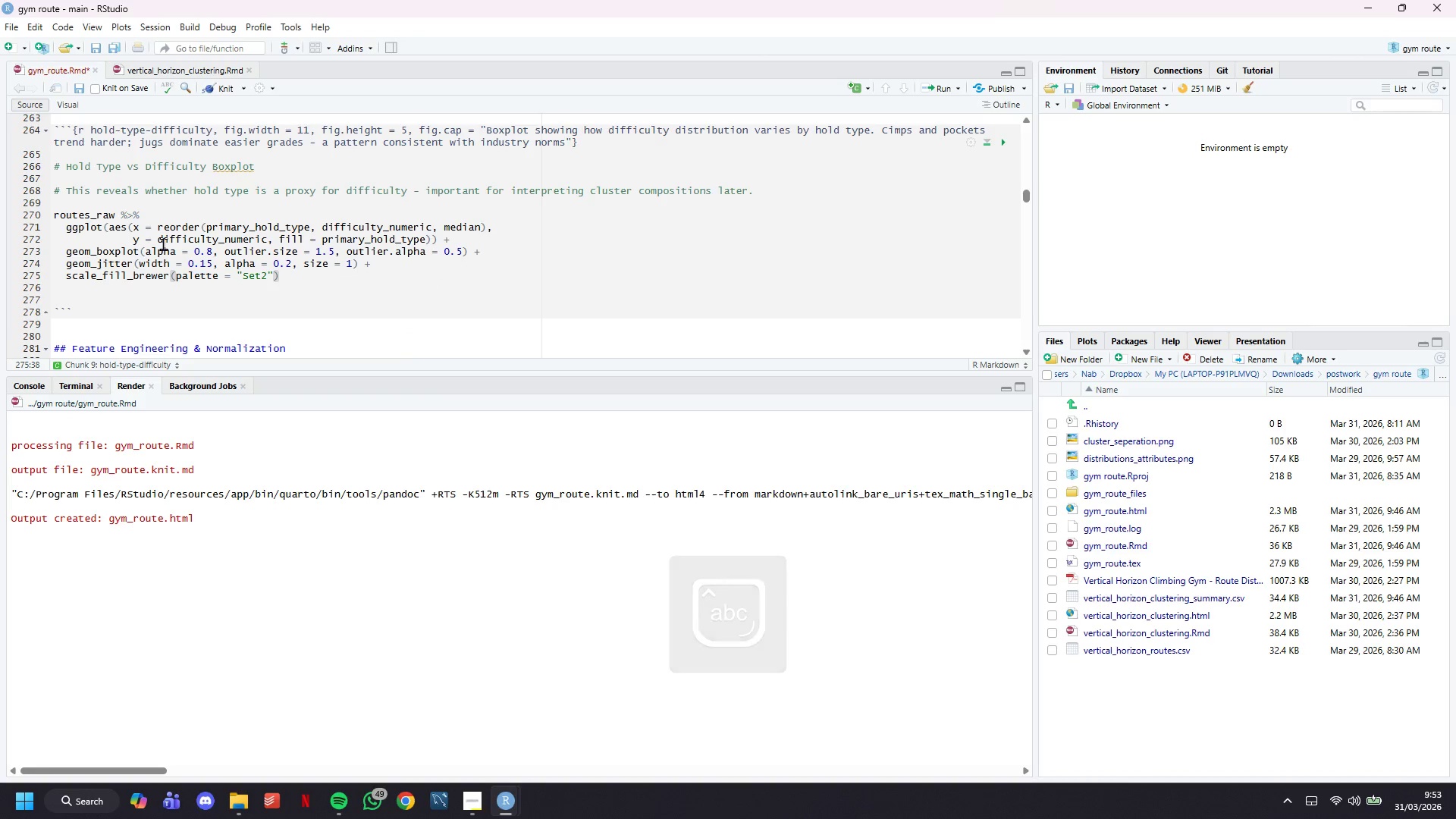 
key(Space)
 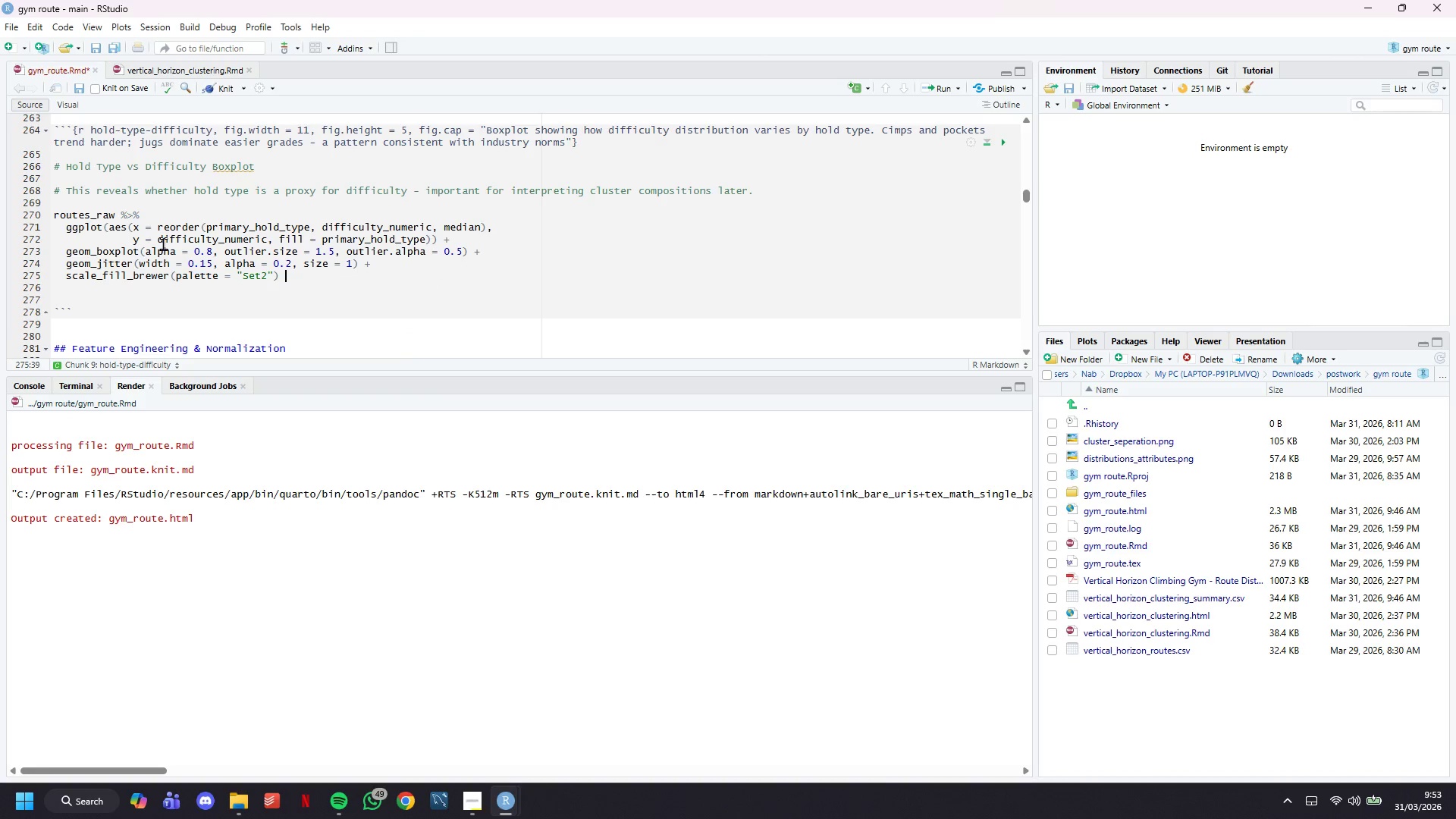 
key(Shift+ShiftLeft)
 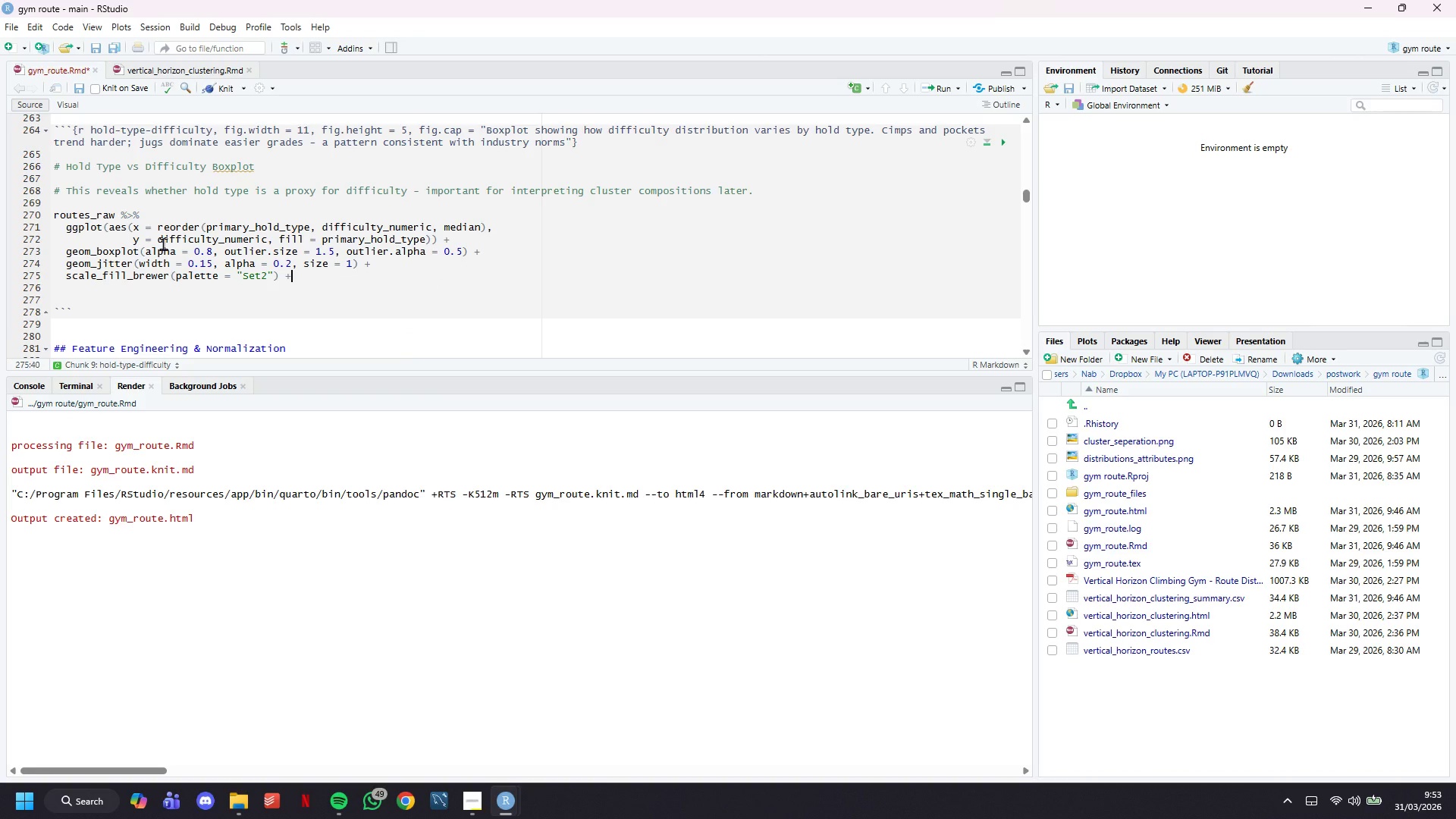 
key(Shift+Equal)
 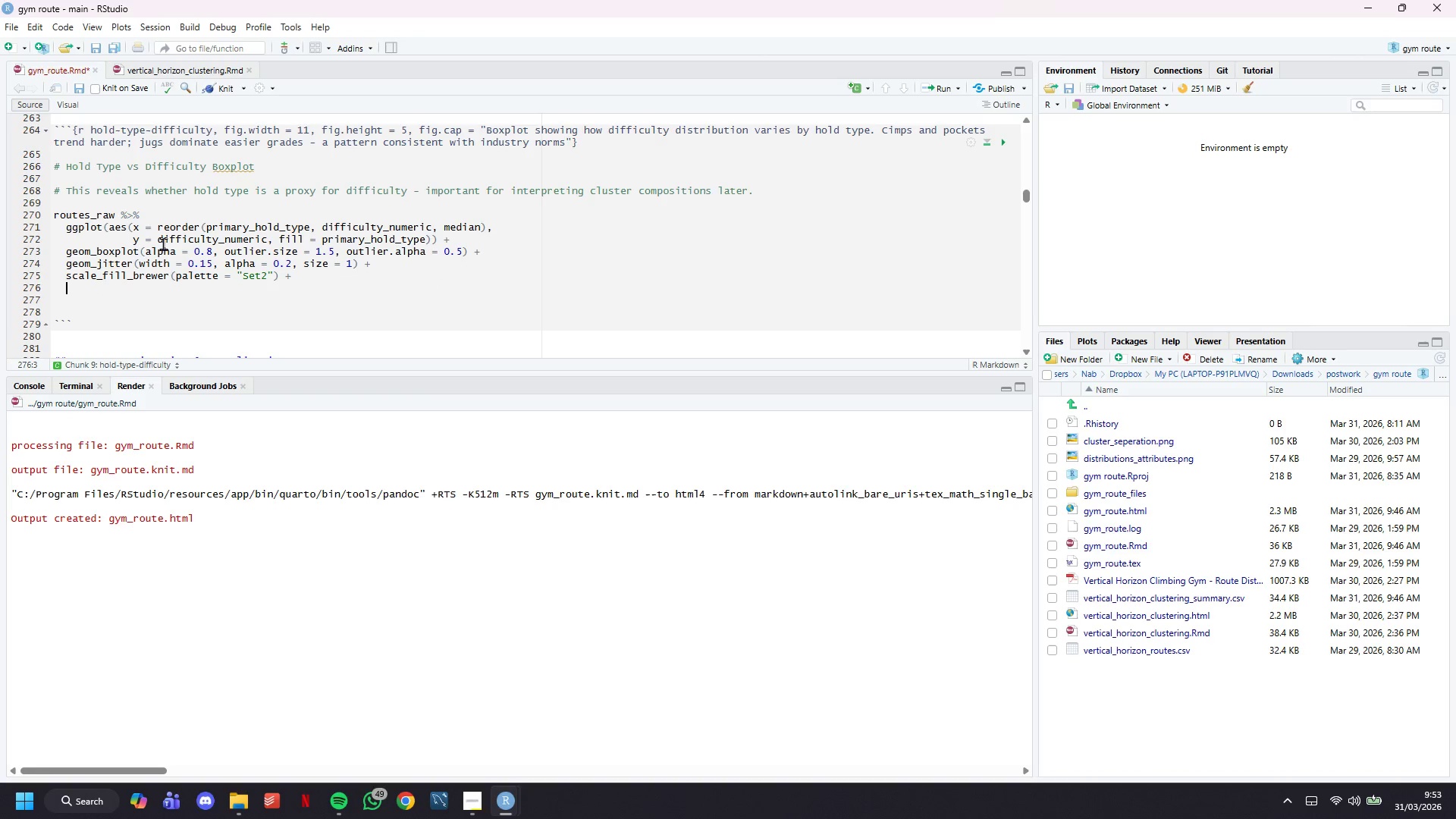 
key(Enter)
 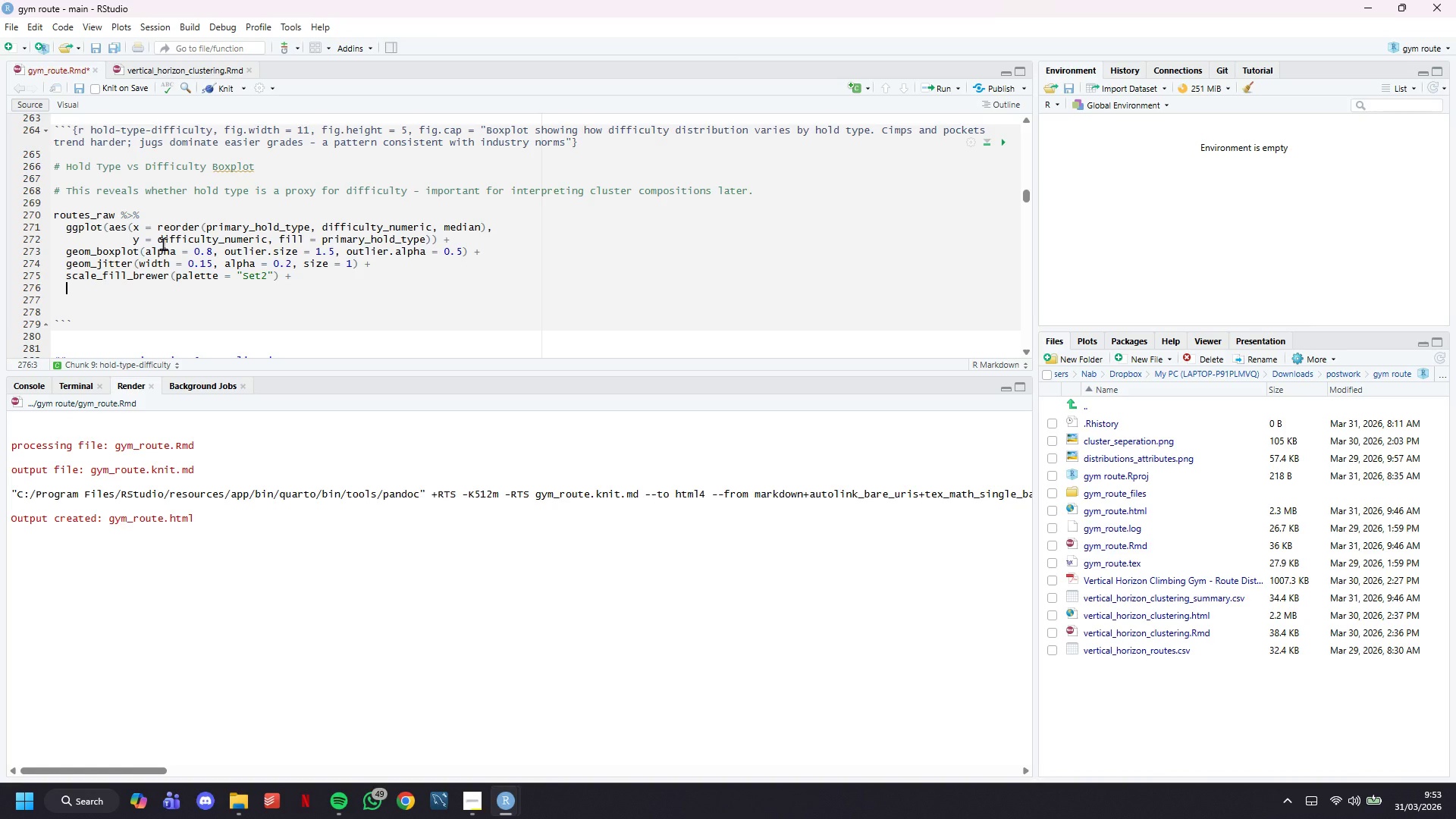 
type(scaleP)
key(Backspace)
type(_y_contin)
key(Tab)
type(breaks = 0:10)
 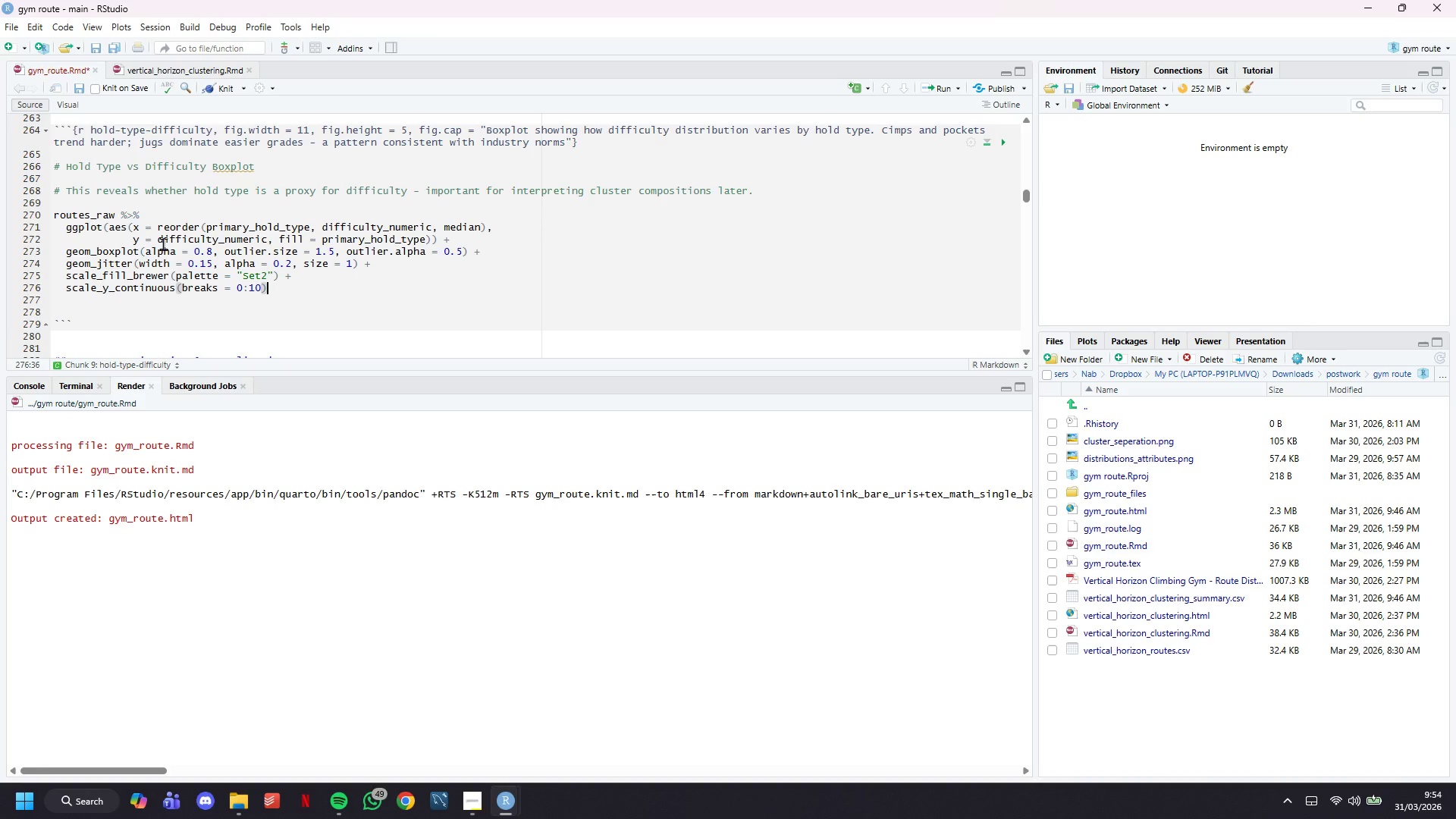 
key(ArrowRight)
 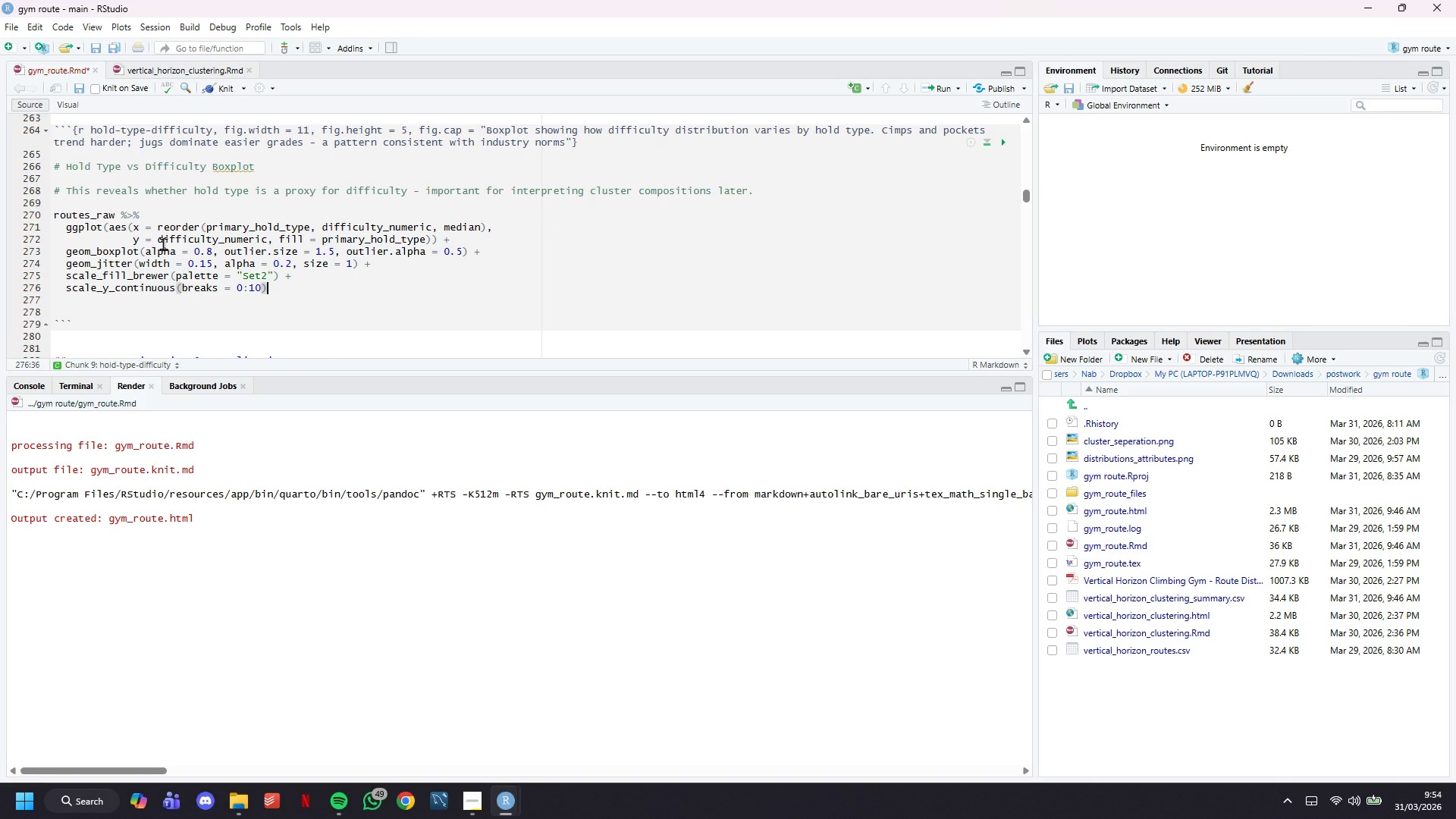 
key(Space)
 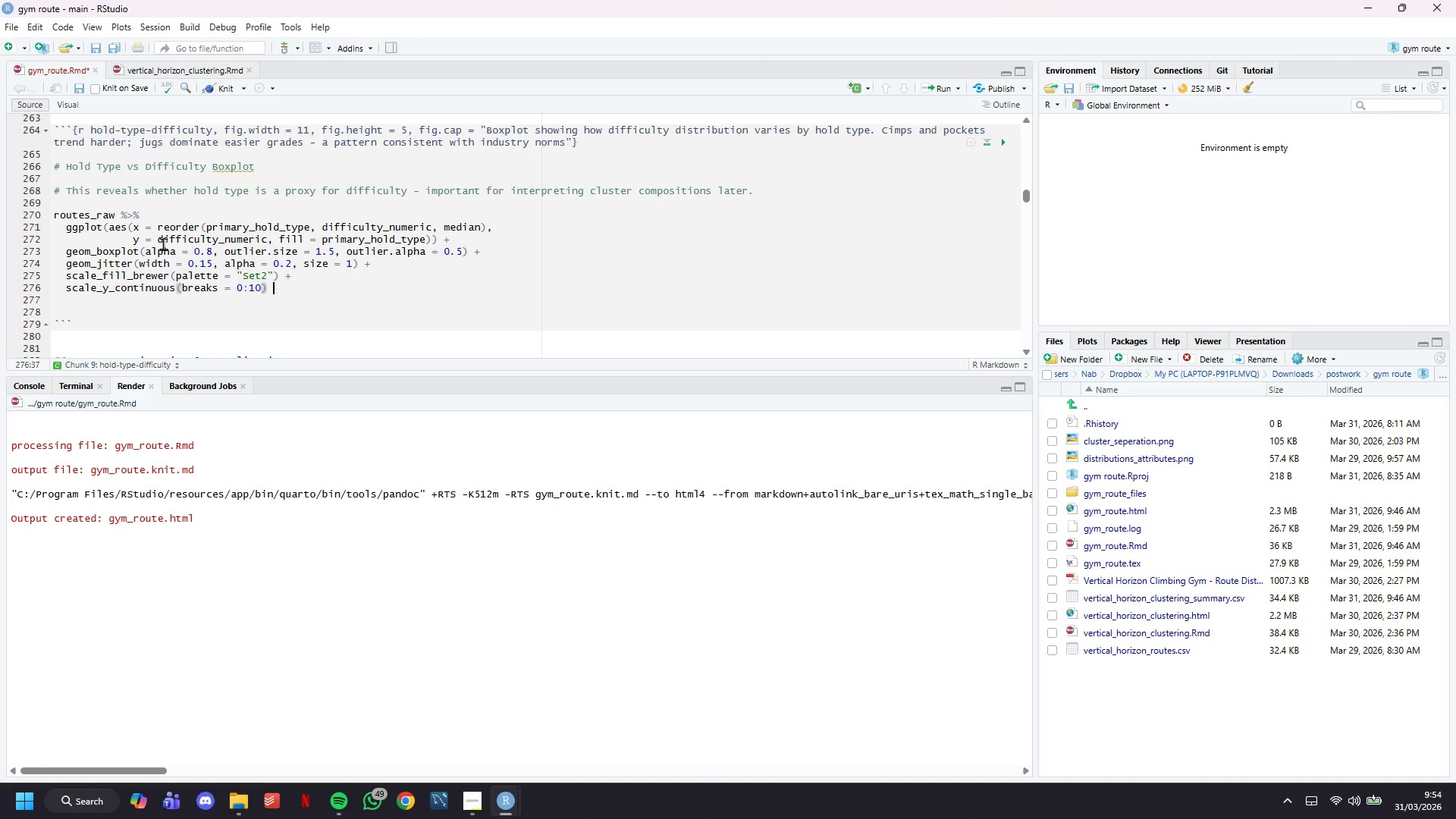 
key(Shift+Equal)
 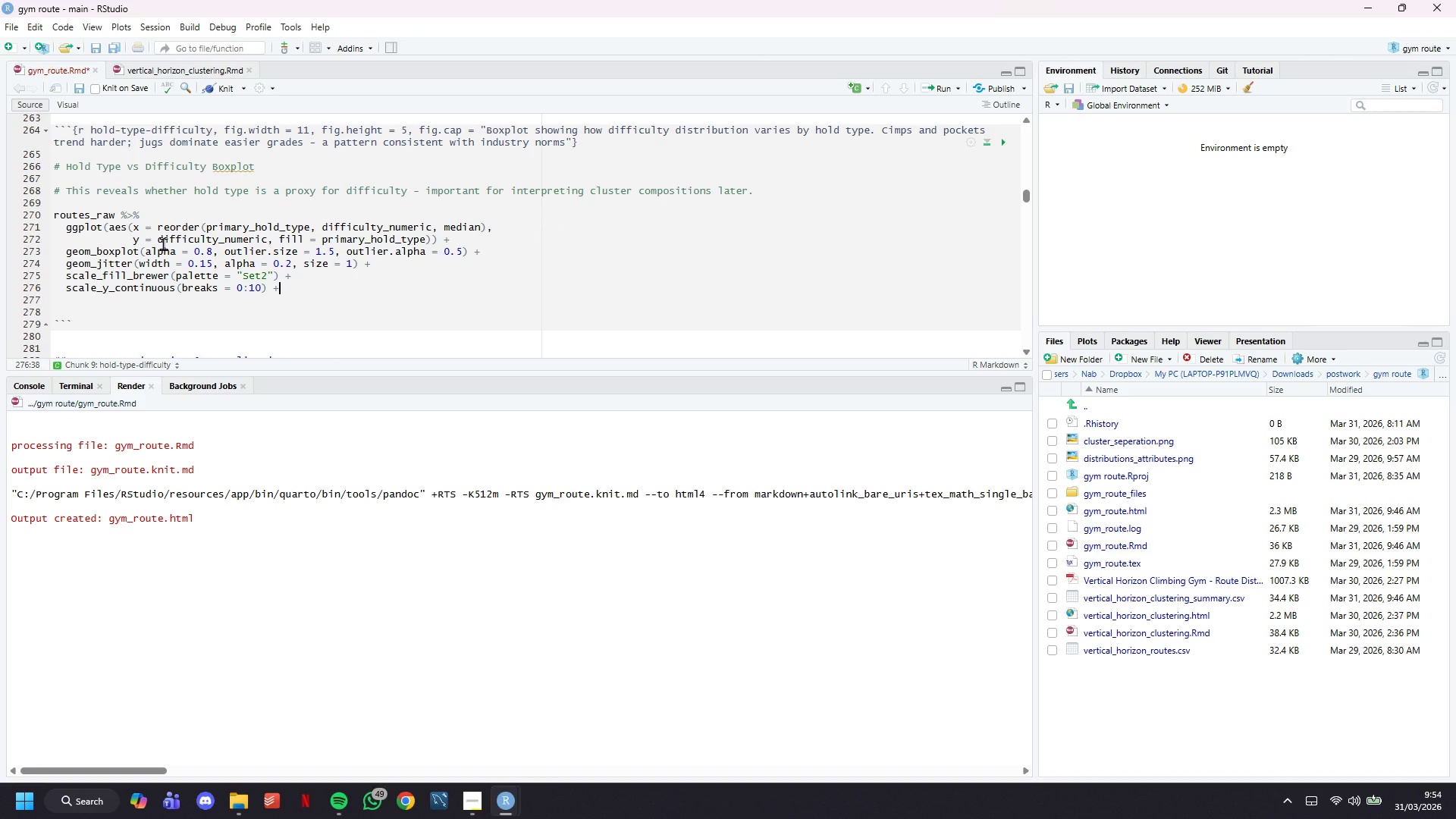 
key(Enter)
 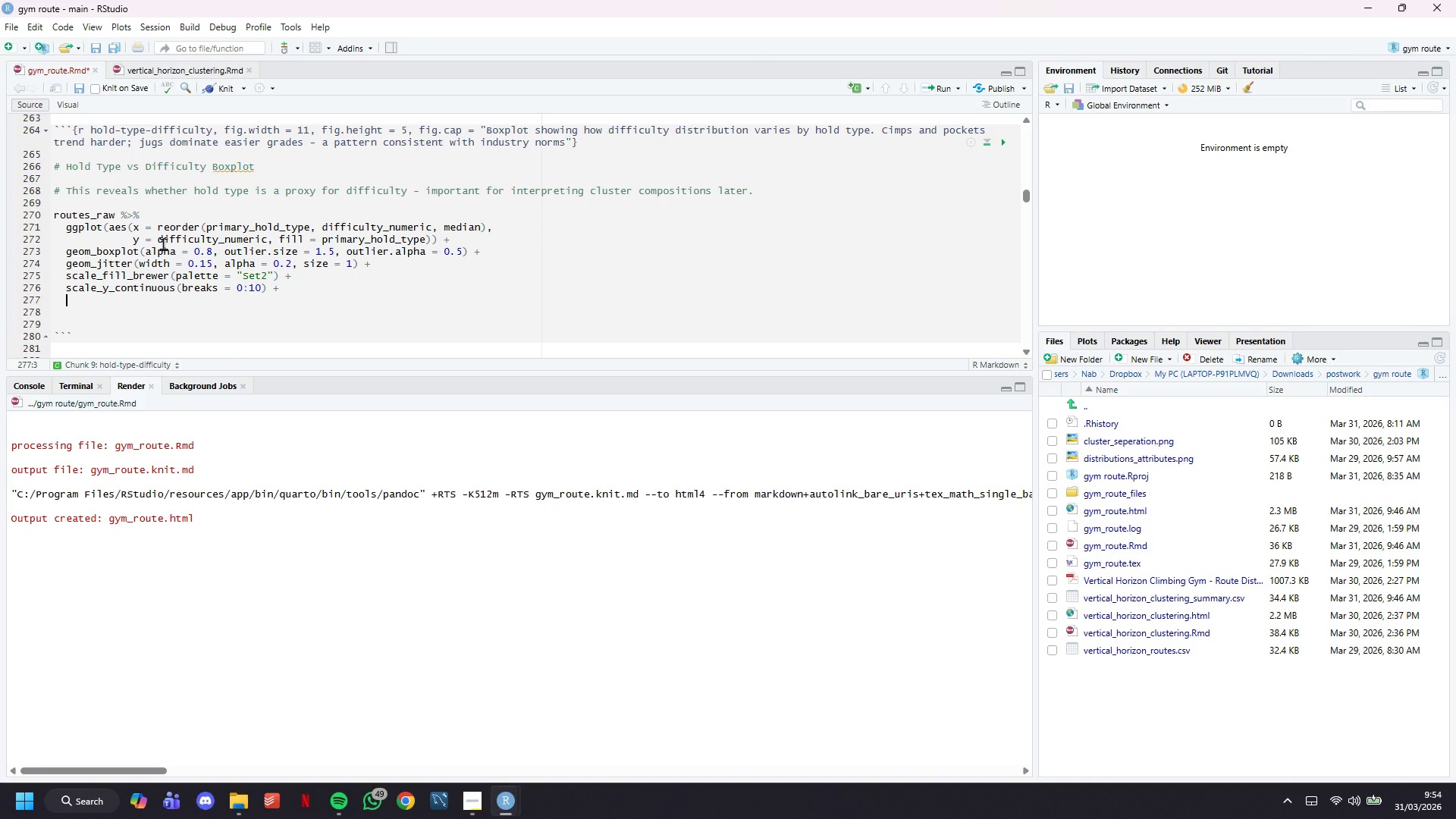 
type(labs(tit)
key(Backspace)
key(Backspace)
key(Backspace)
 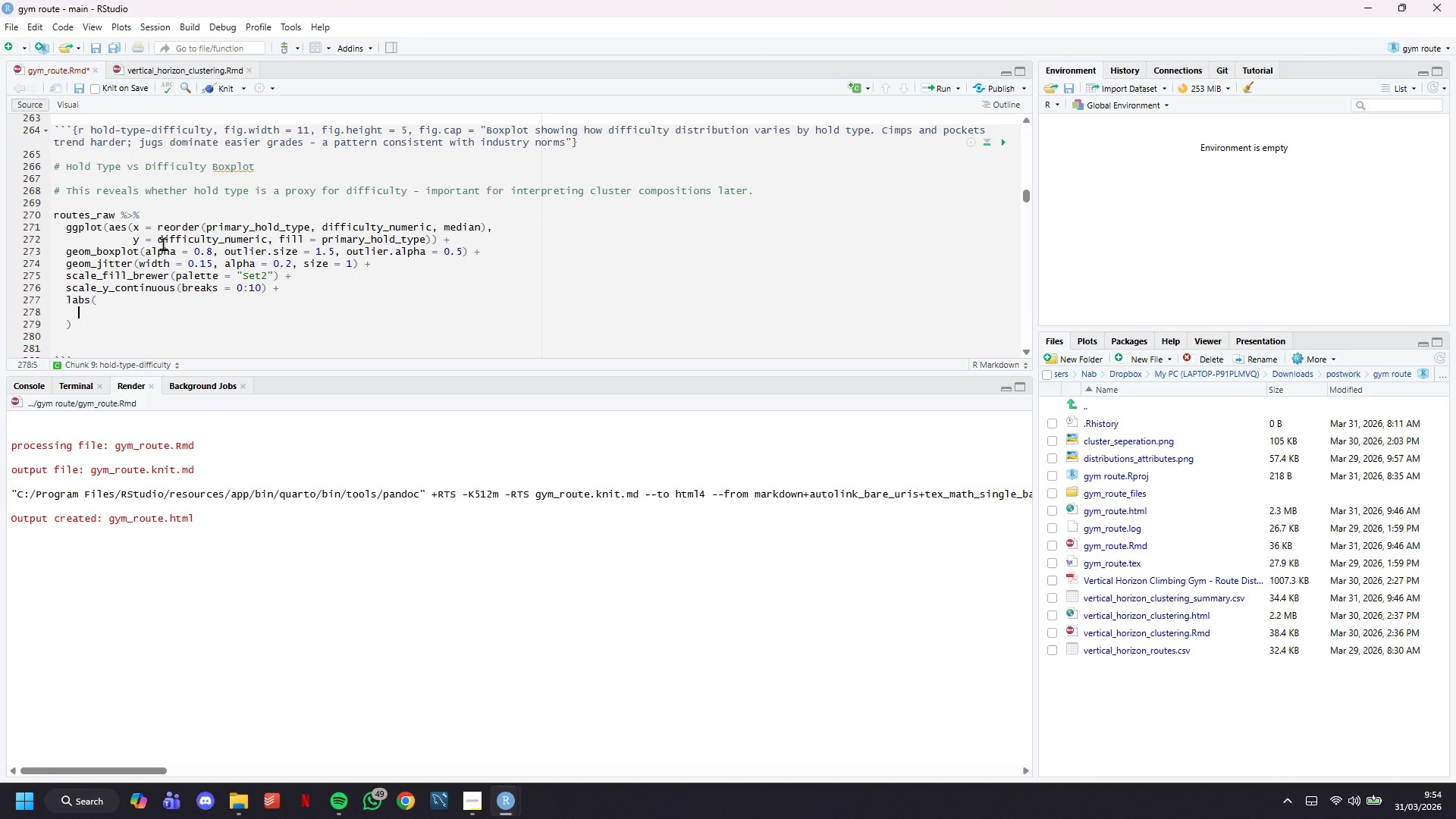 
key(Enter)
 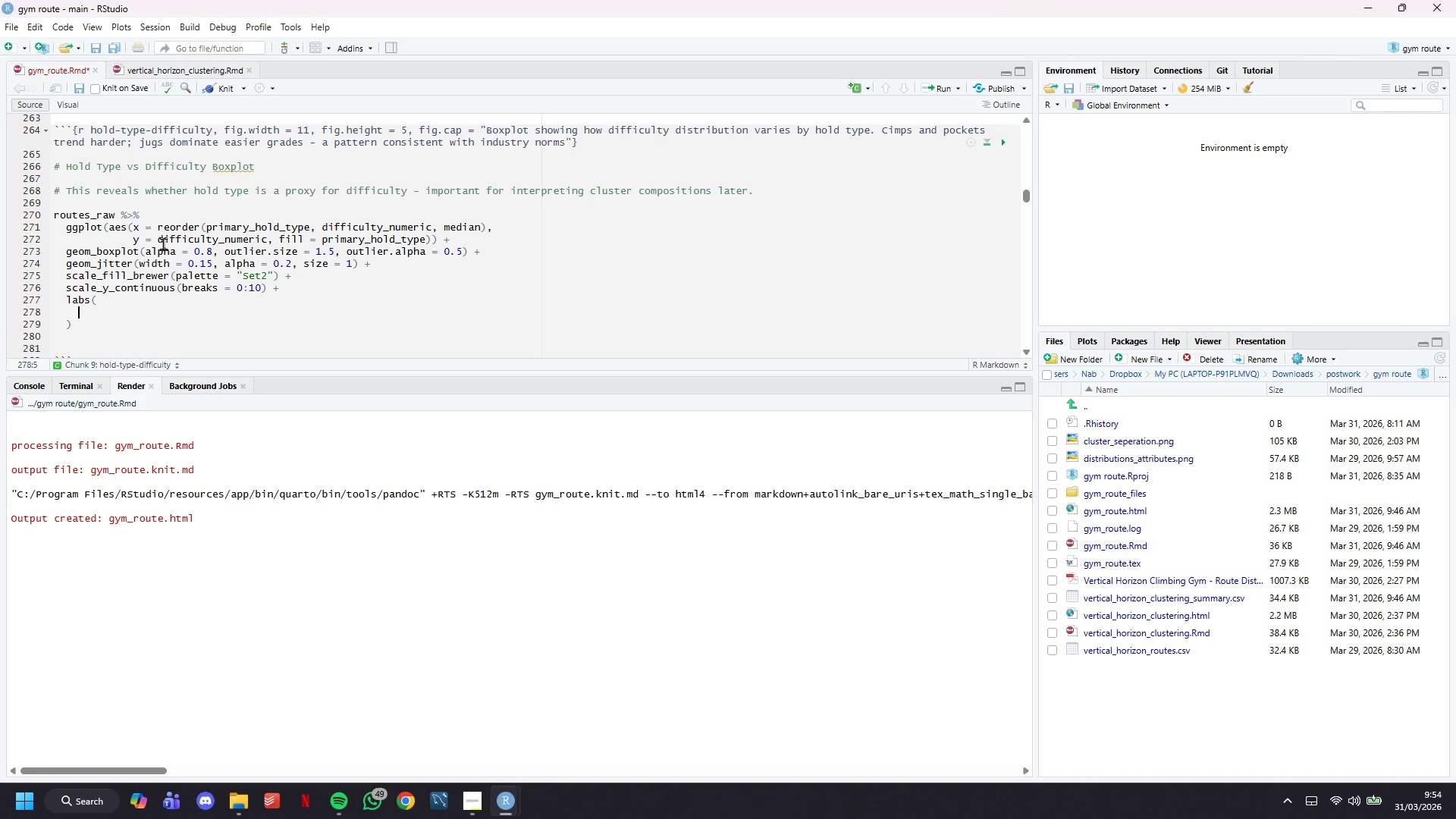 
type(title = "Difficulty Distribution by Hold Type)
 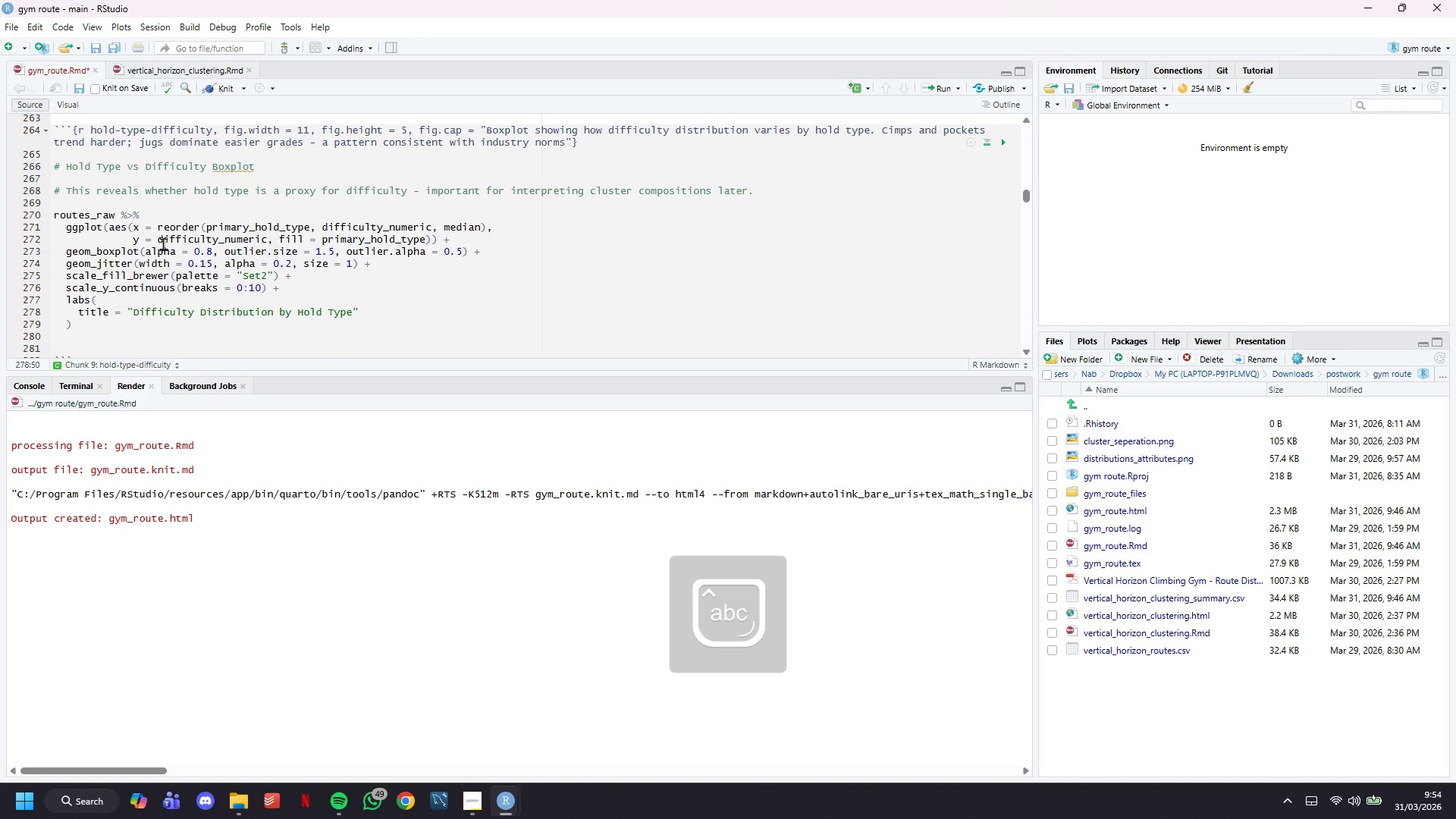 
key(ArrowRight)
 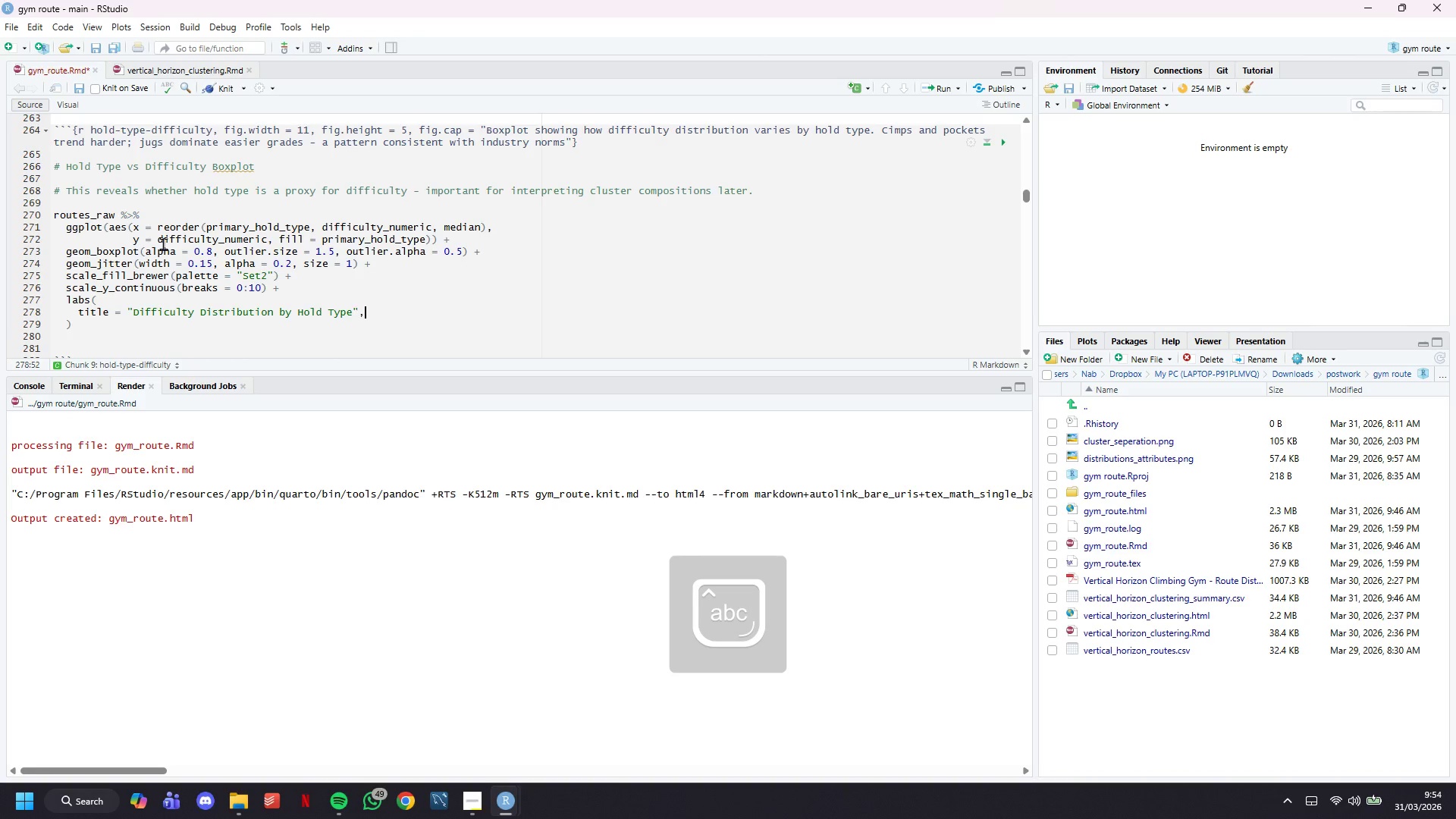 
key(Comma)
 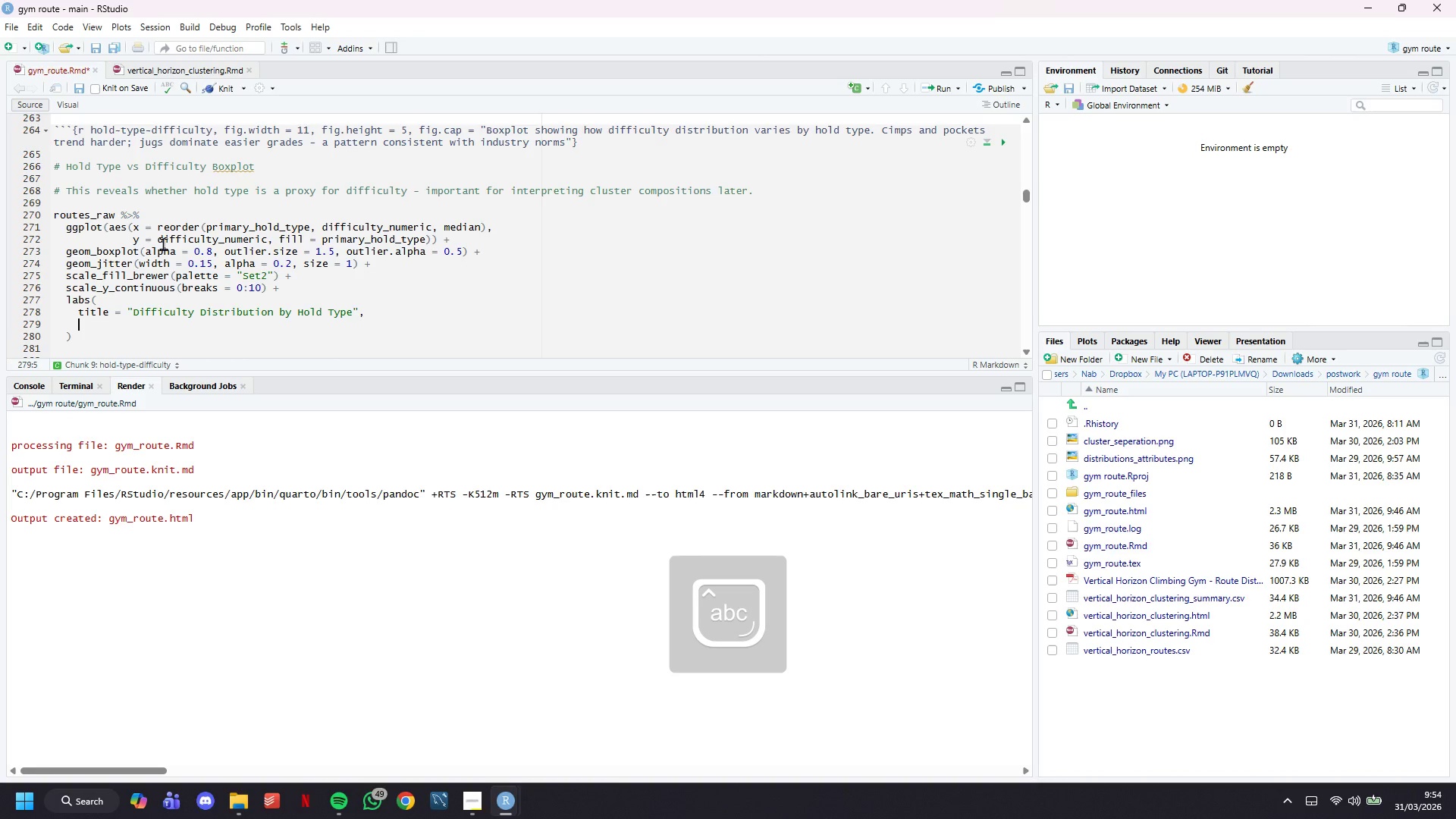 
key(Enter)
 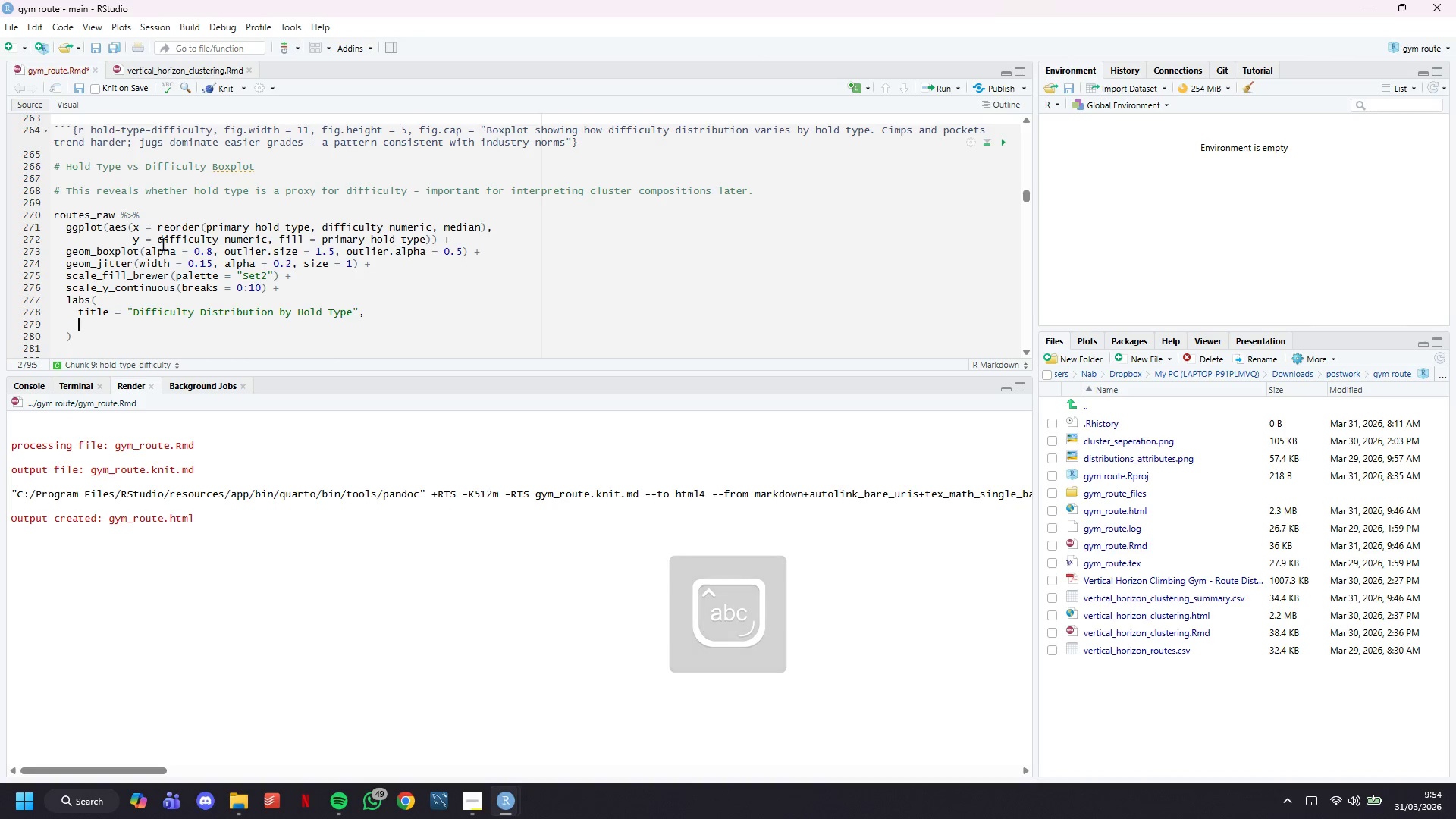 
type(subtitle = "Jugs dominta)
key(Backspace)
key(Backspace)
type(ate beginner grades; crimps and pockets skew harder)
 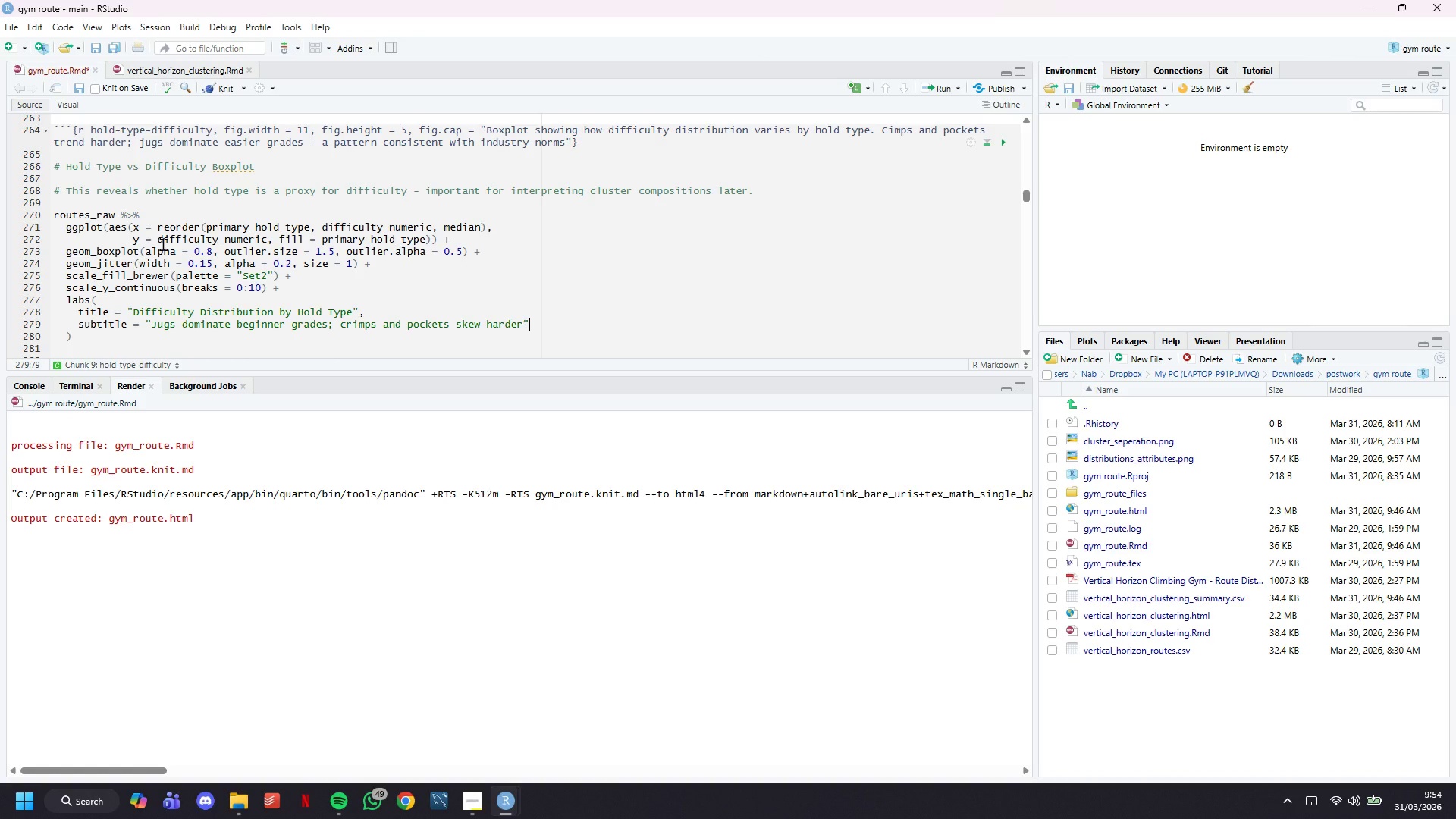 
 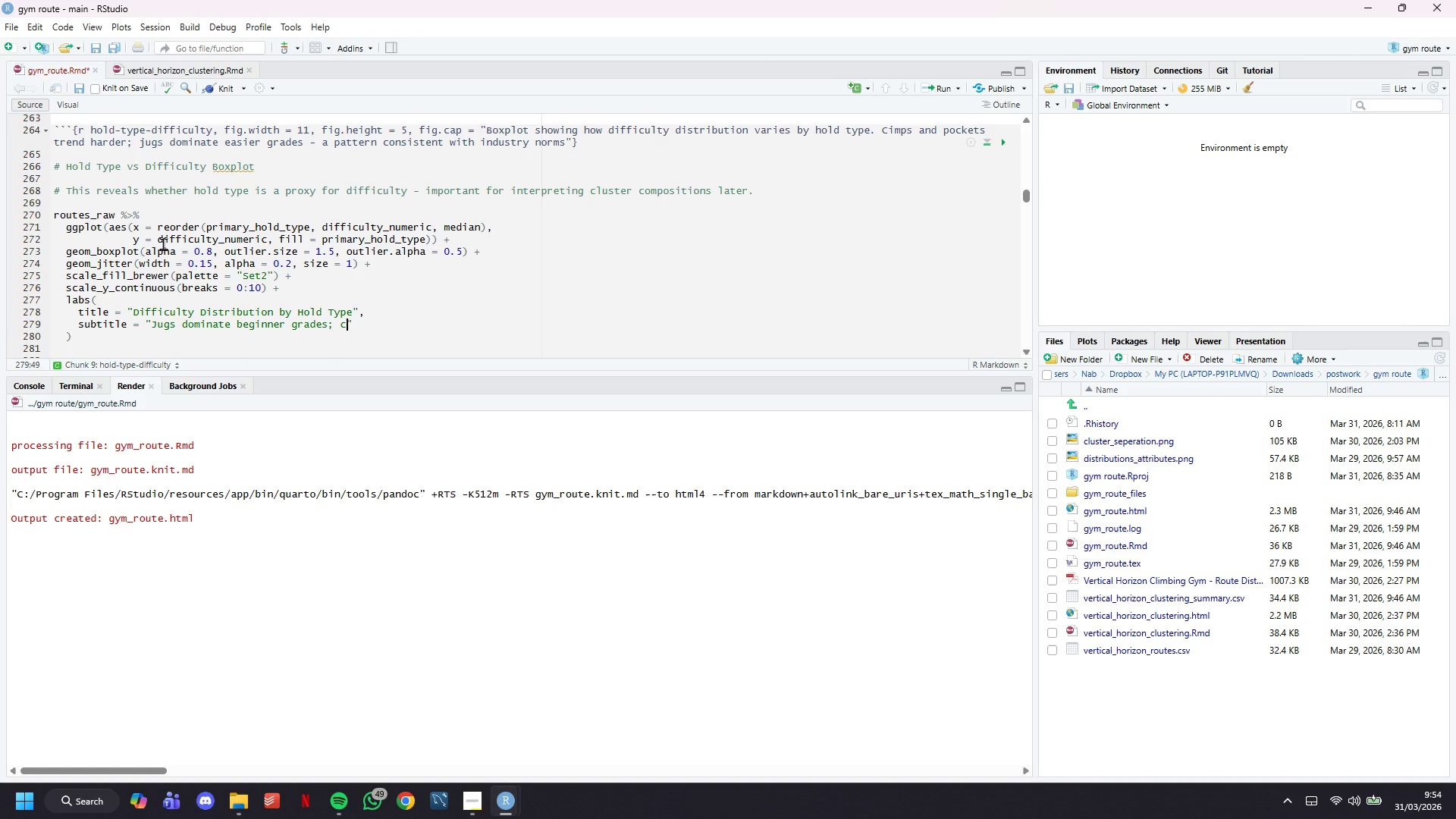 
key(ArrowRight)
 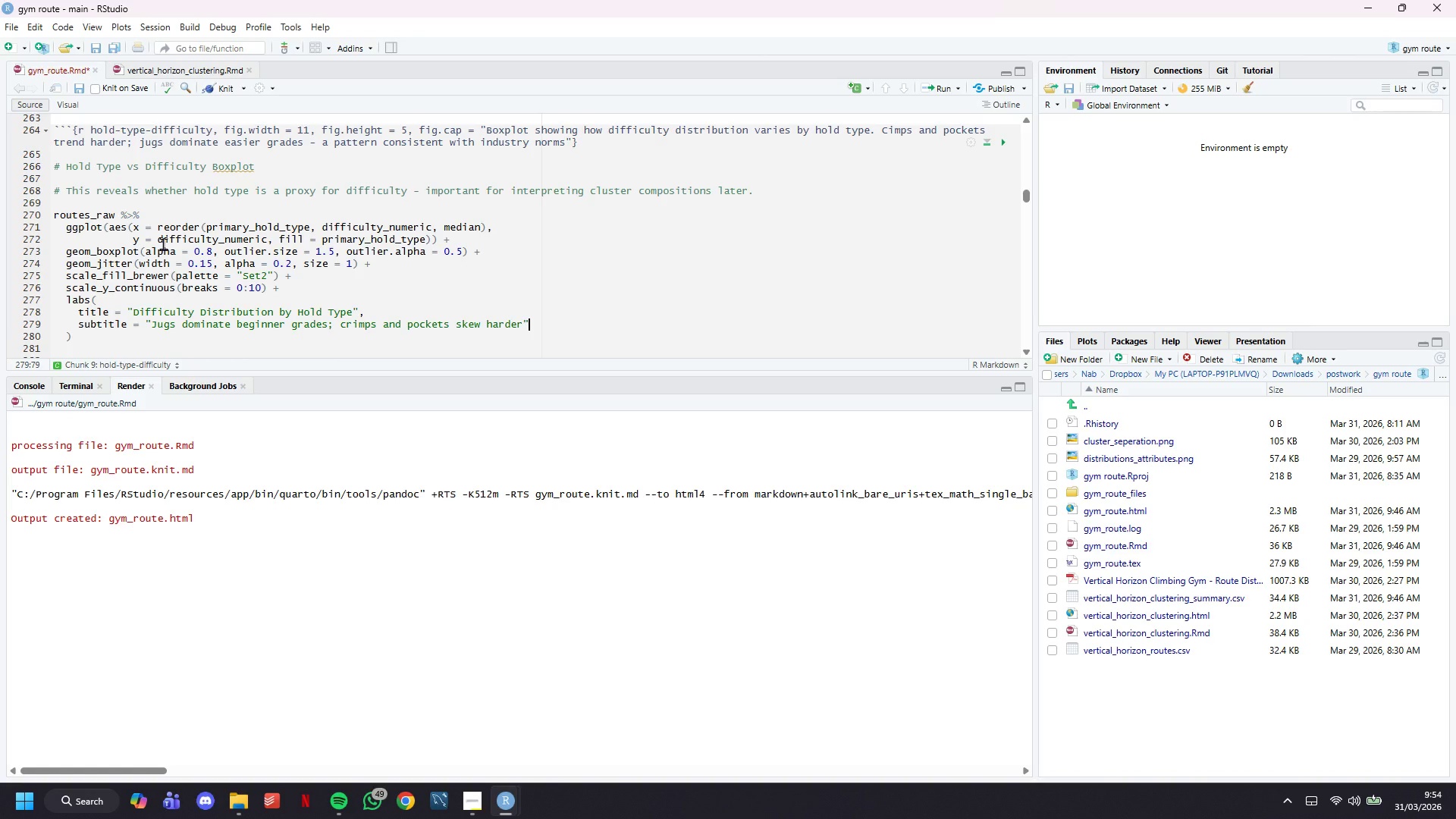 
key(Comma)
 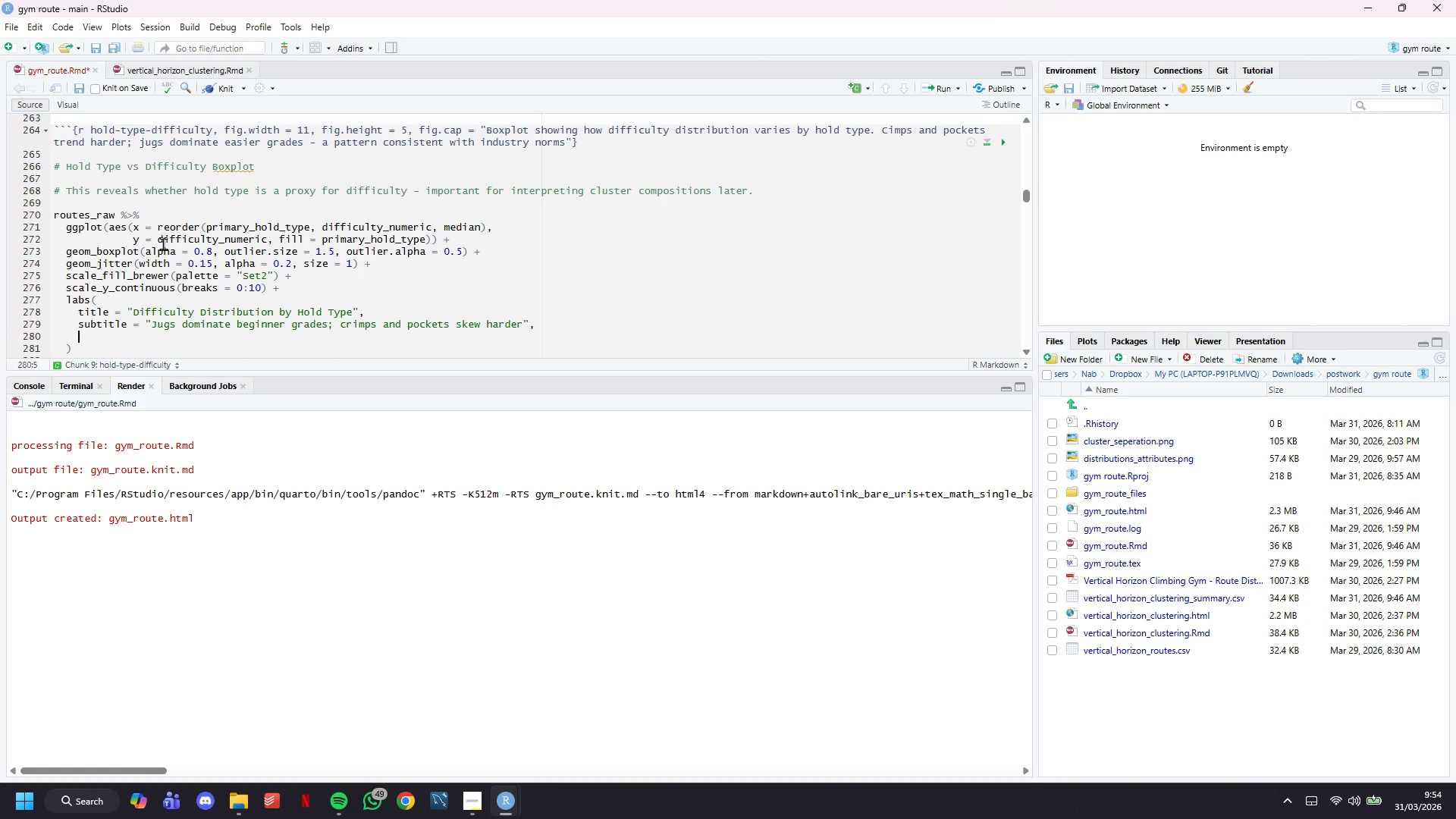 
key(Enter)
 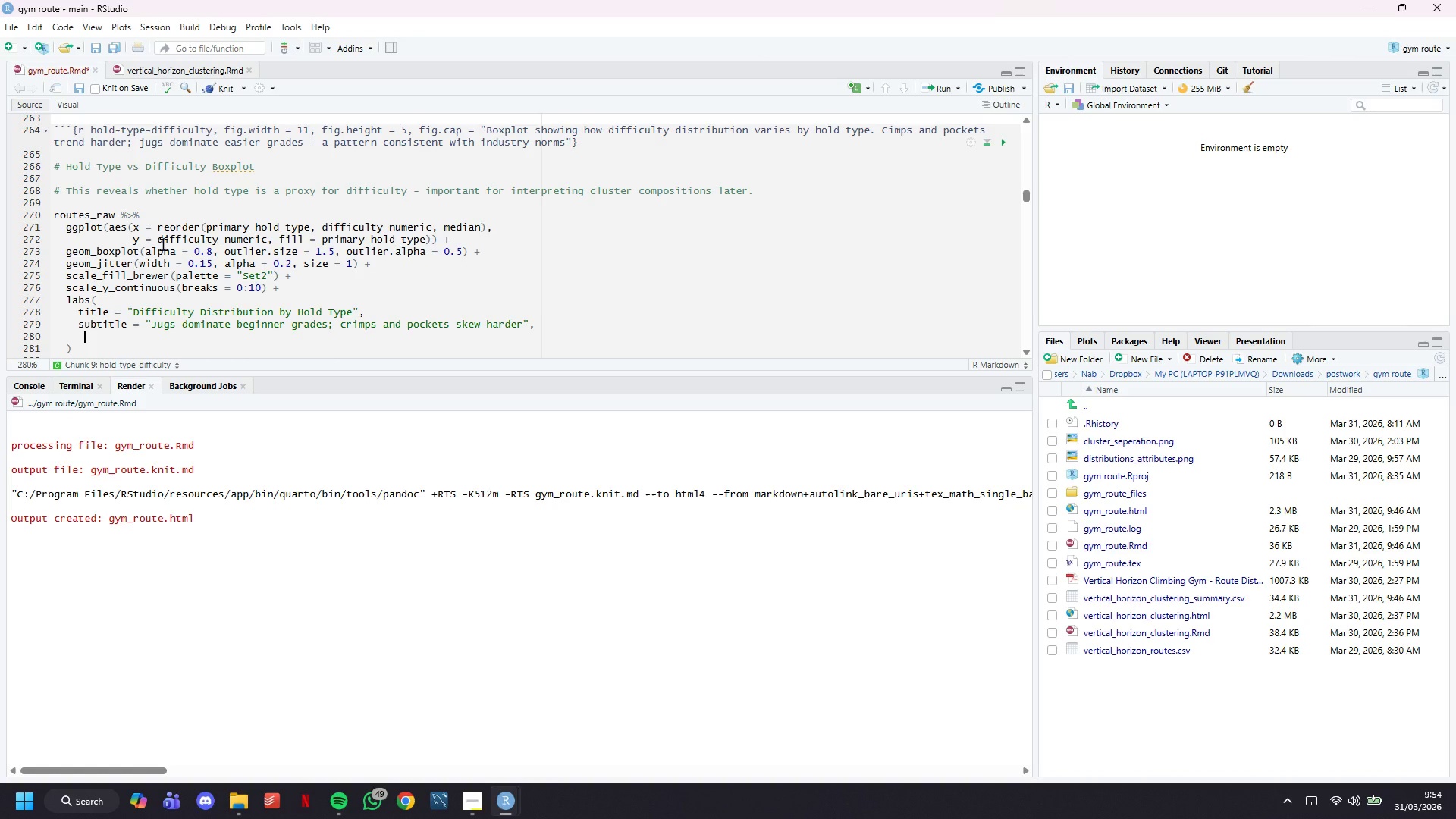 
key(Space)
 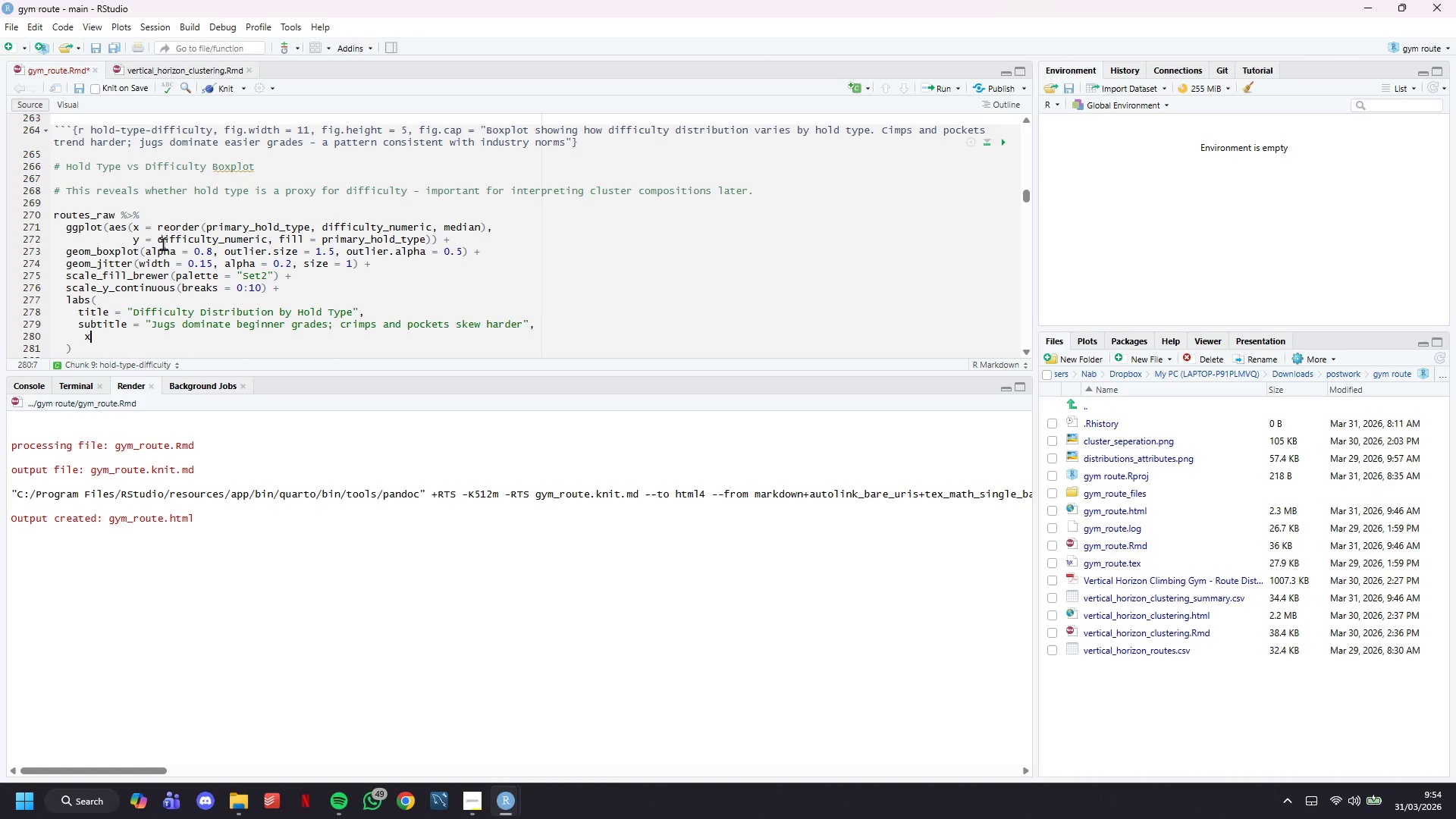 
key(X)
 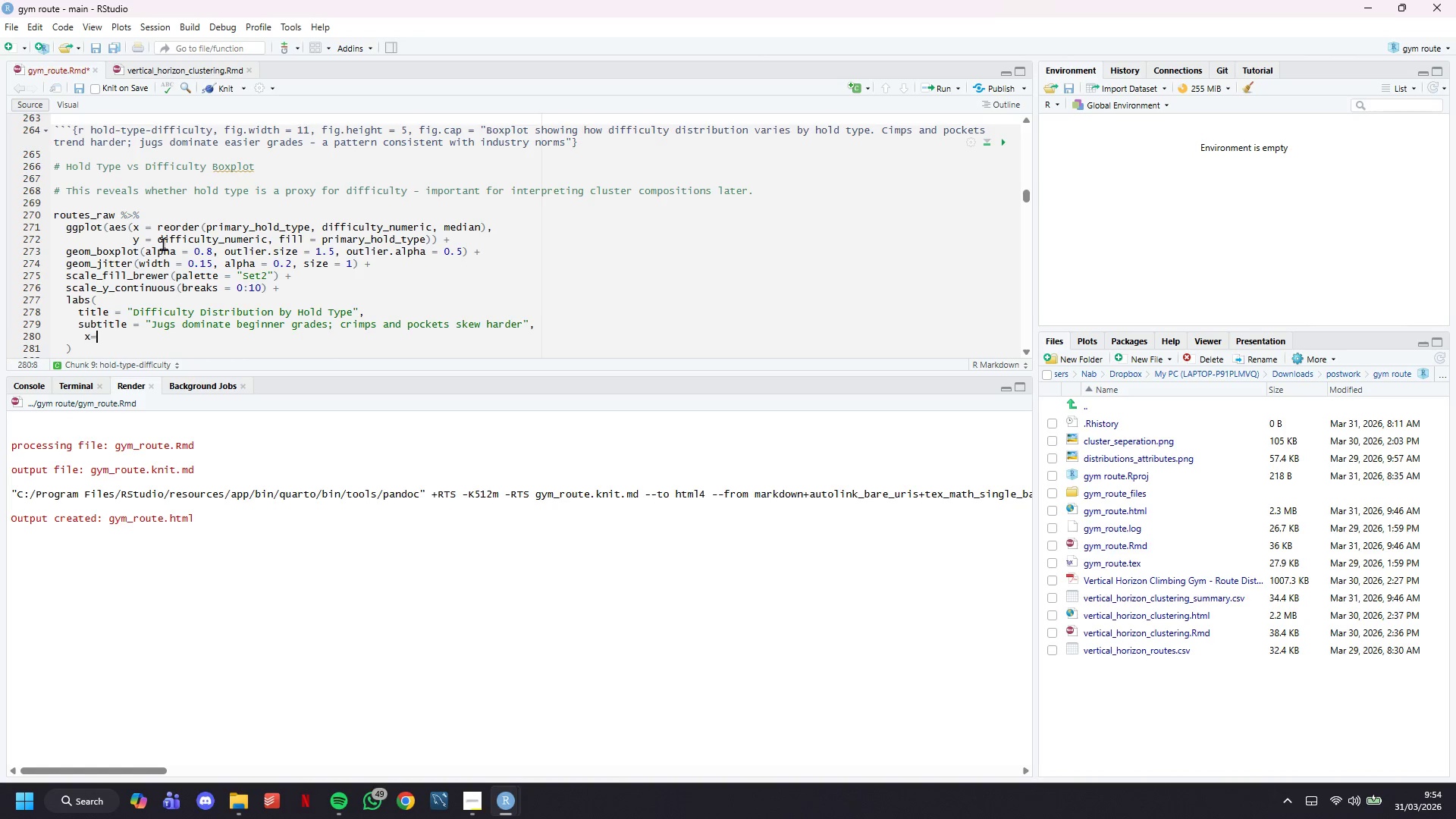 
key(Equal)
 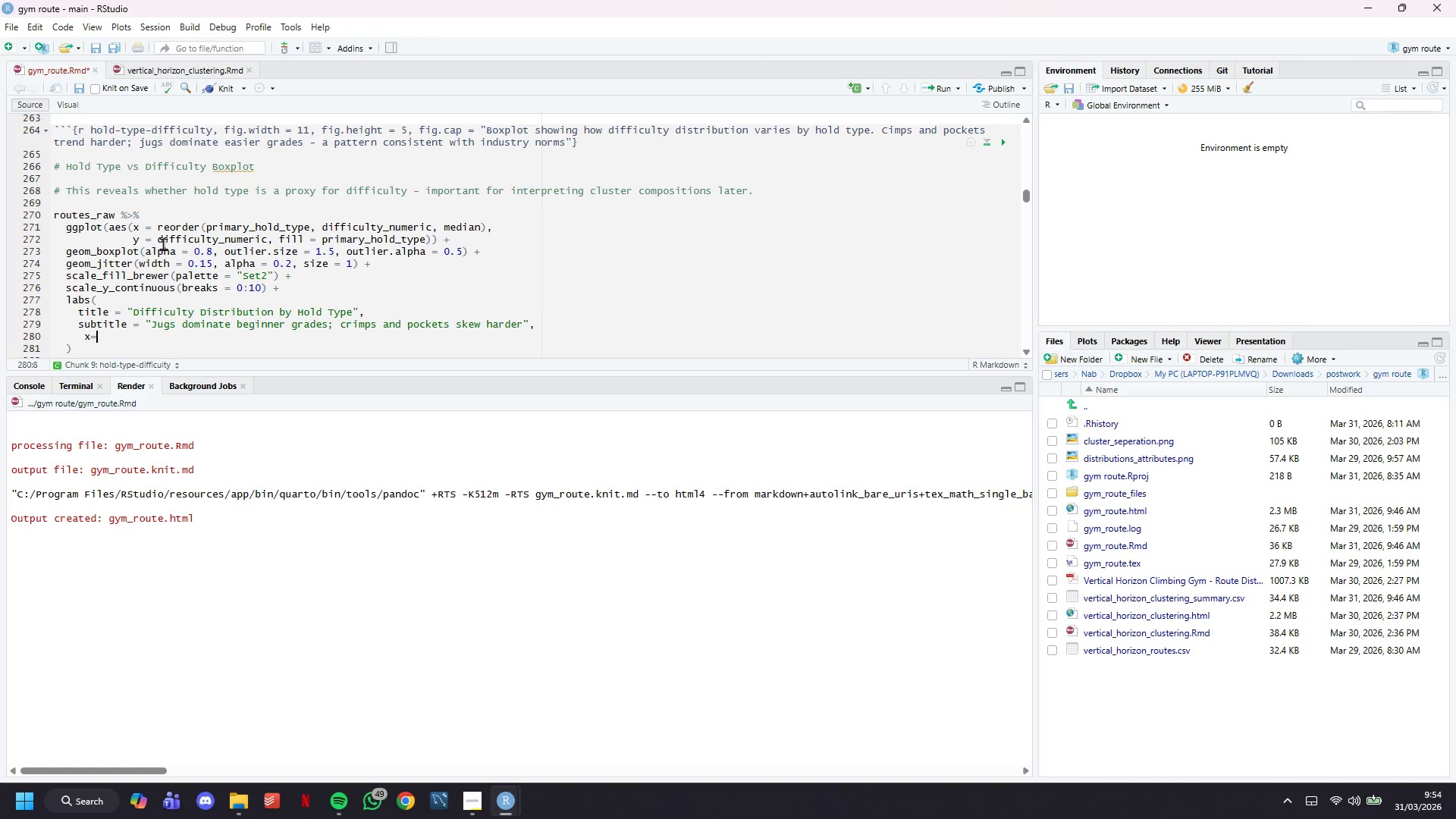 
key(Space)
 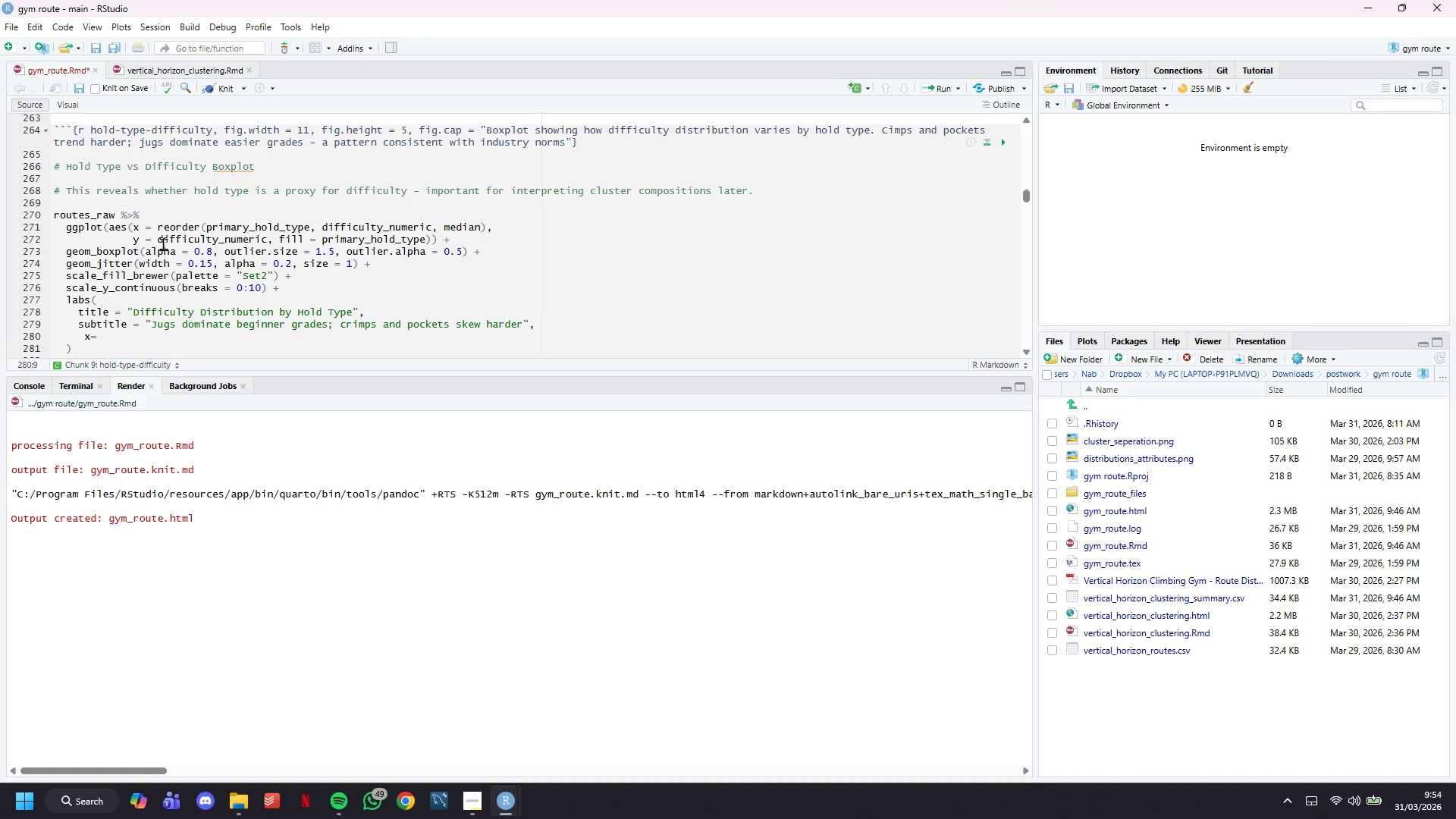 
key(ArrowLeft)
 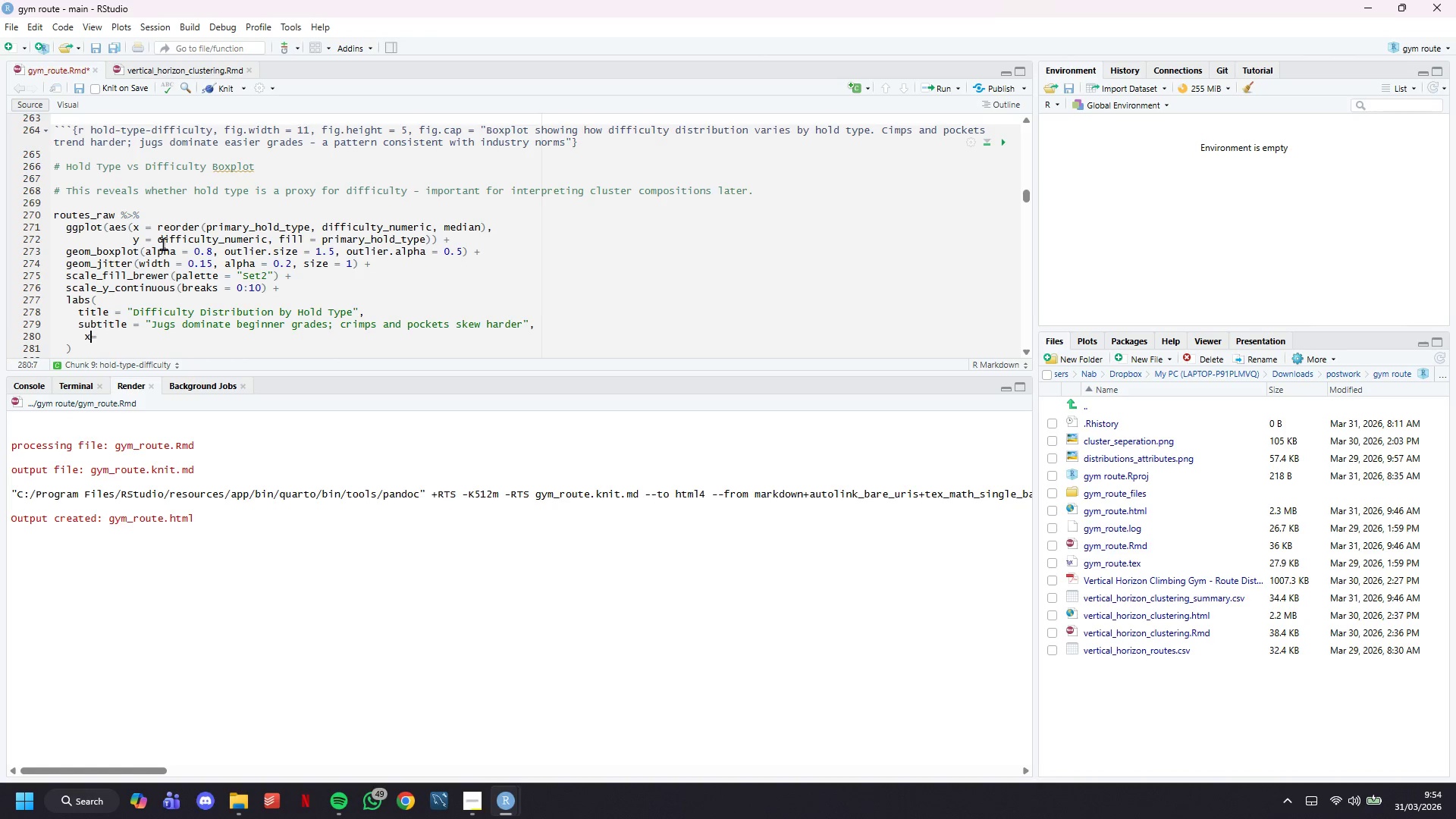 
key(ArrowLeft)
 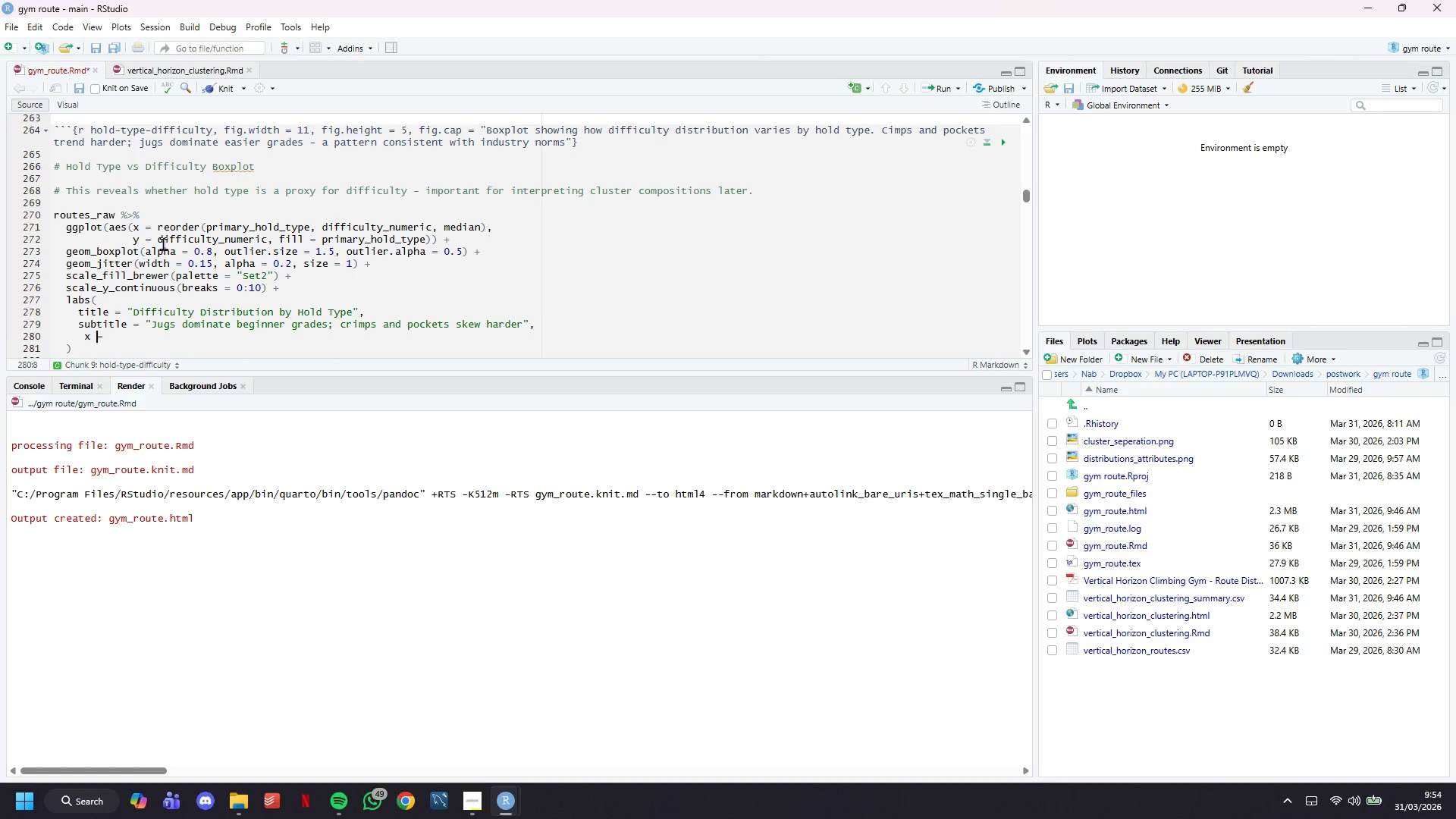 
key(Space)
 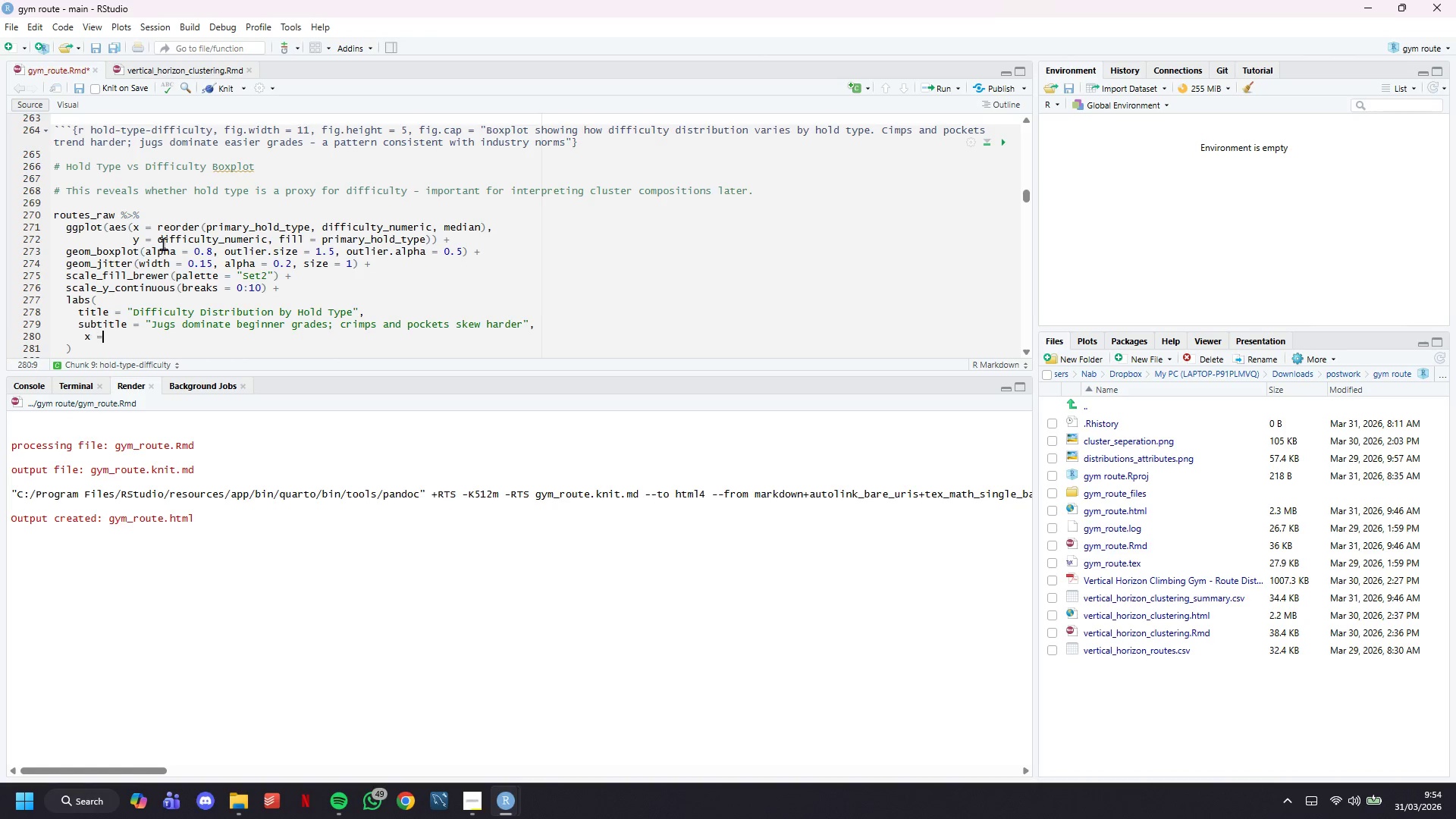 
key(ArrowRight)
 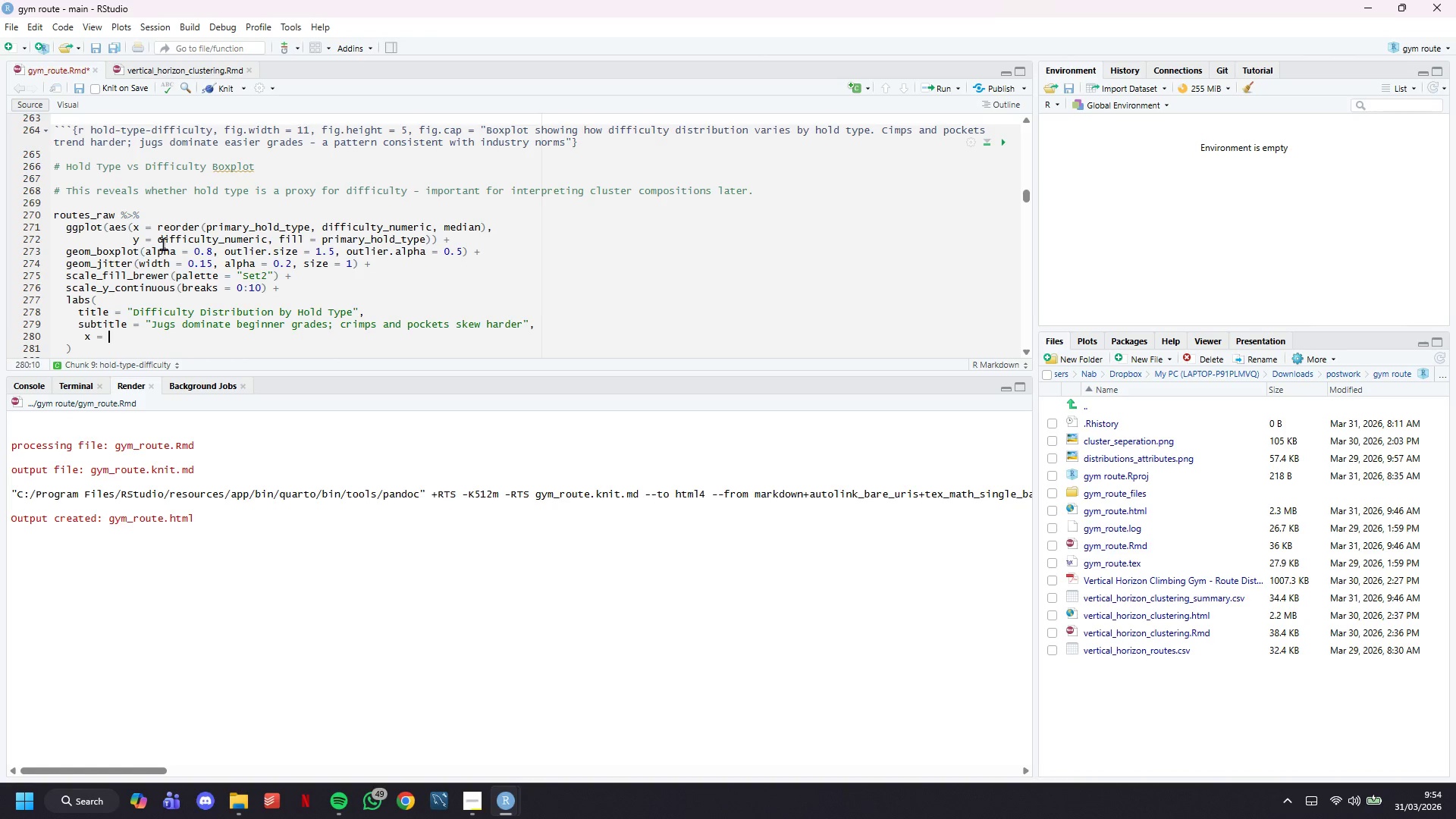 
type( "Primary Hold Type)
 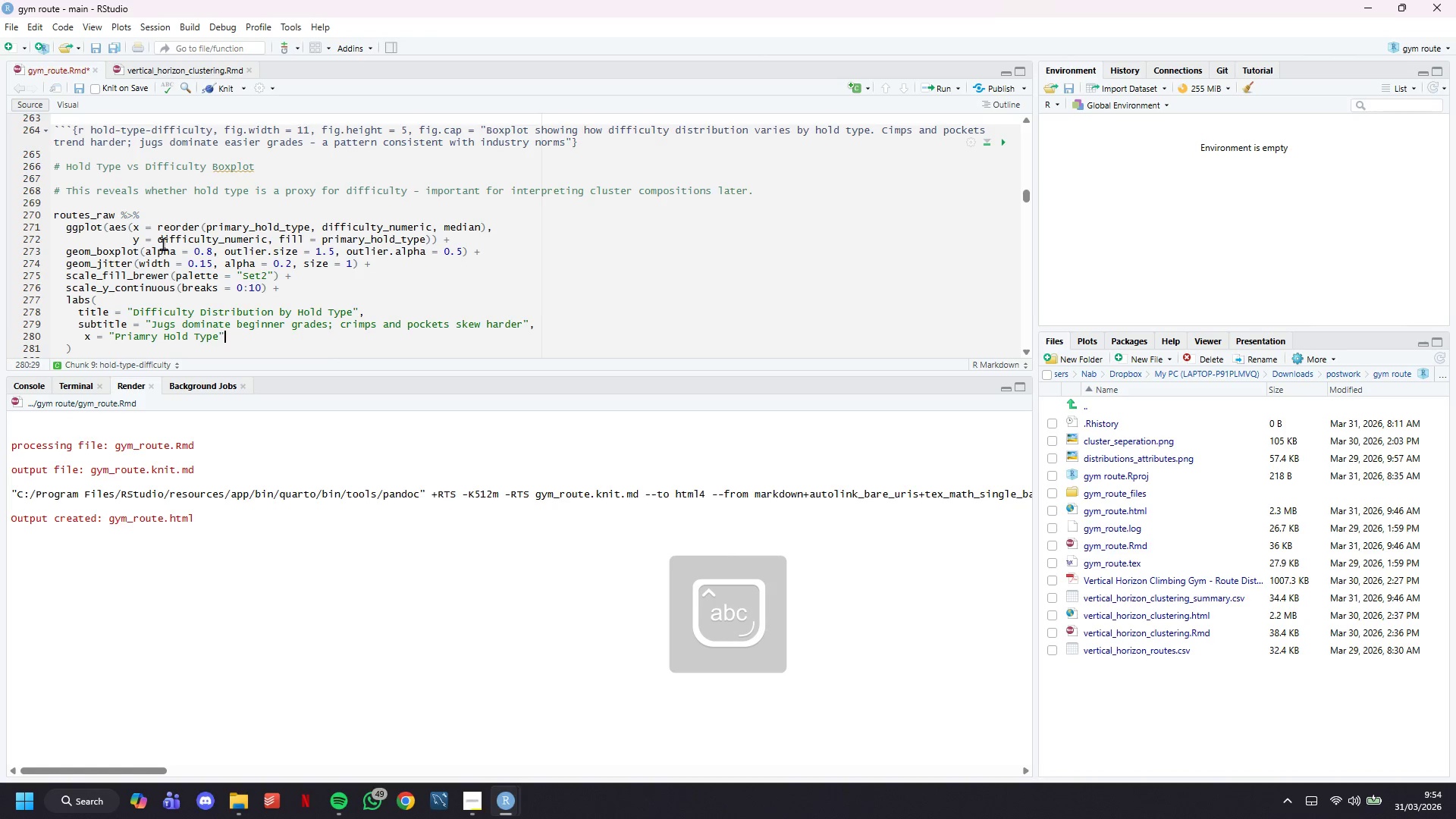 
key(ArrowRight)
 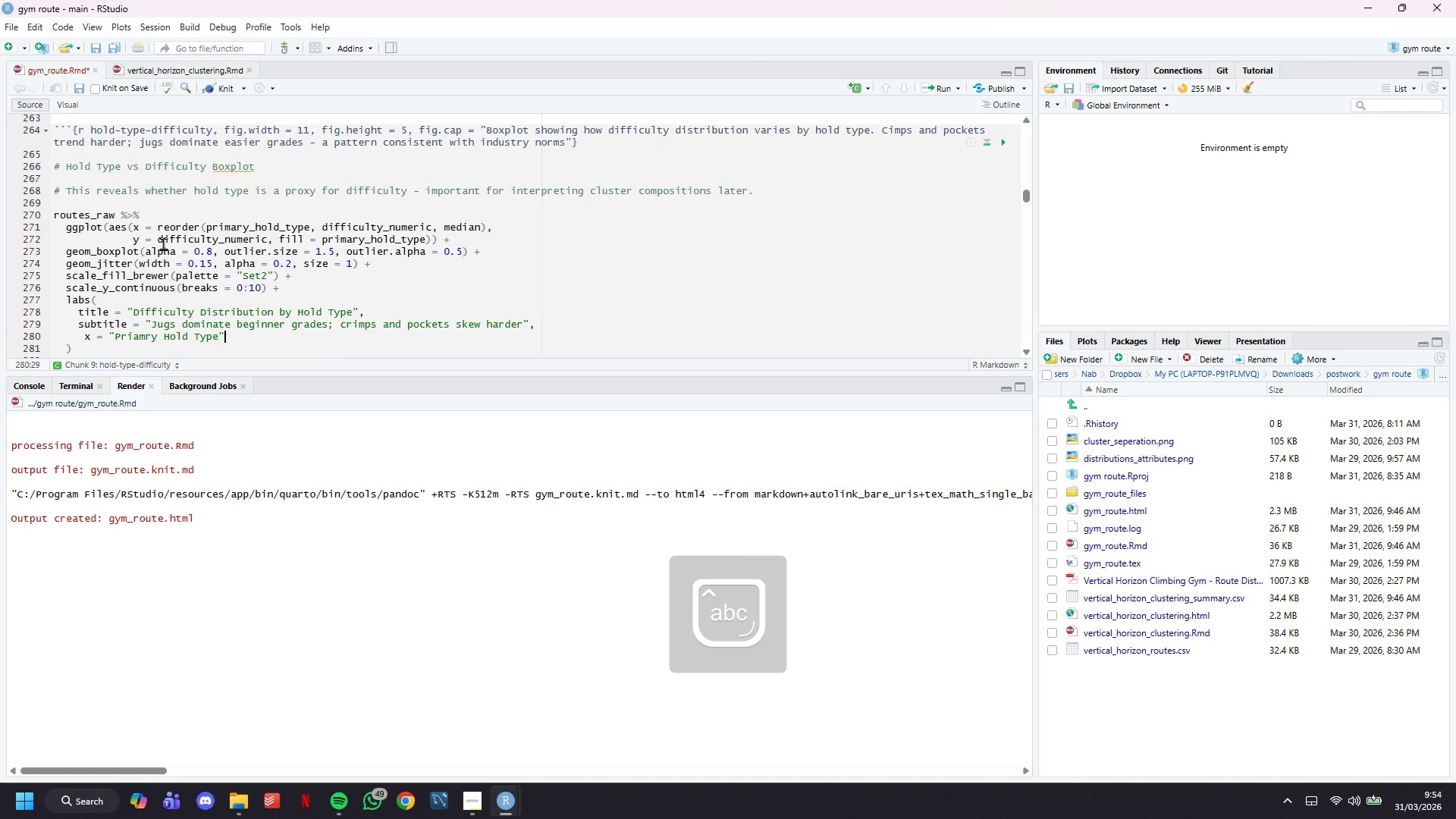 
key(Comma)
 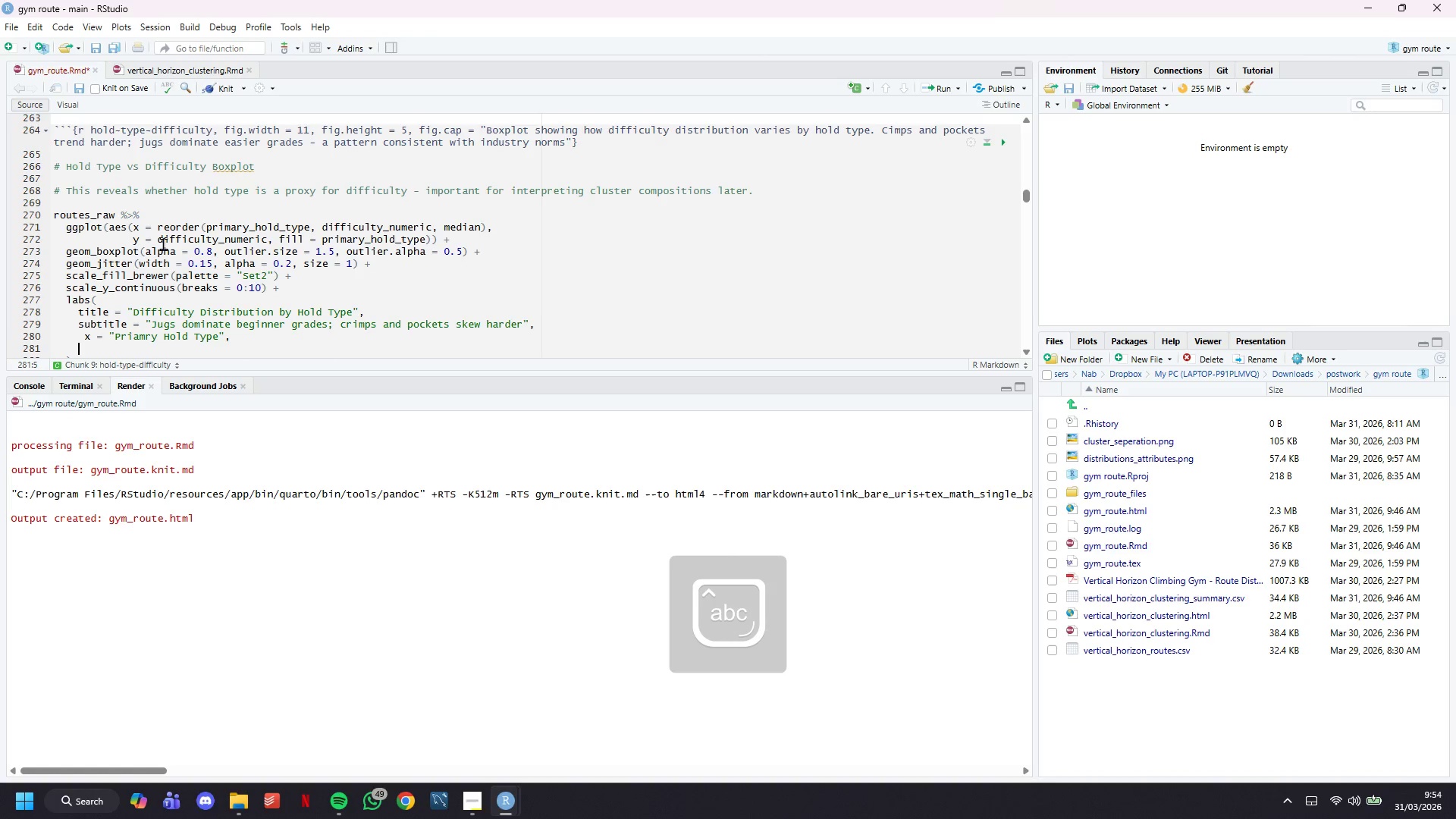 
key(Enter)
 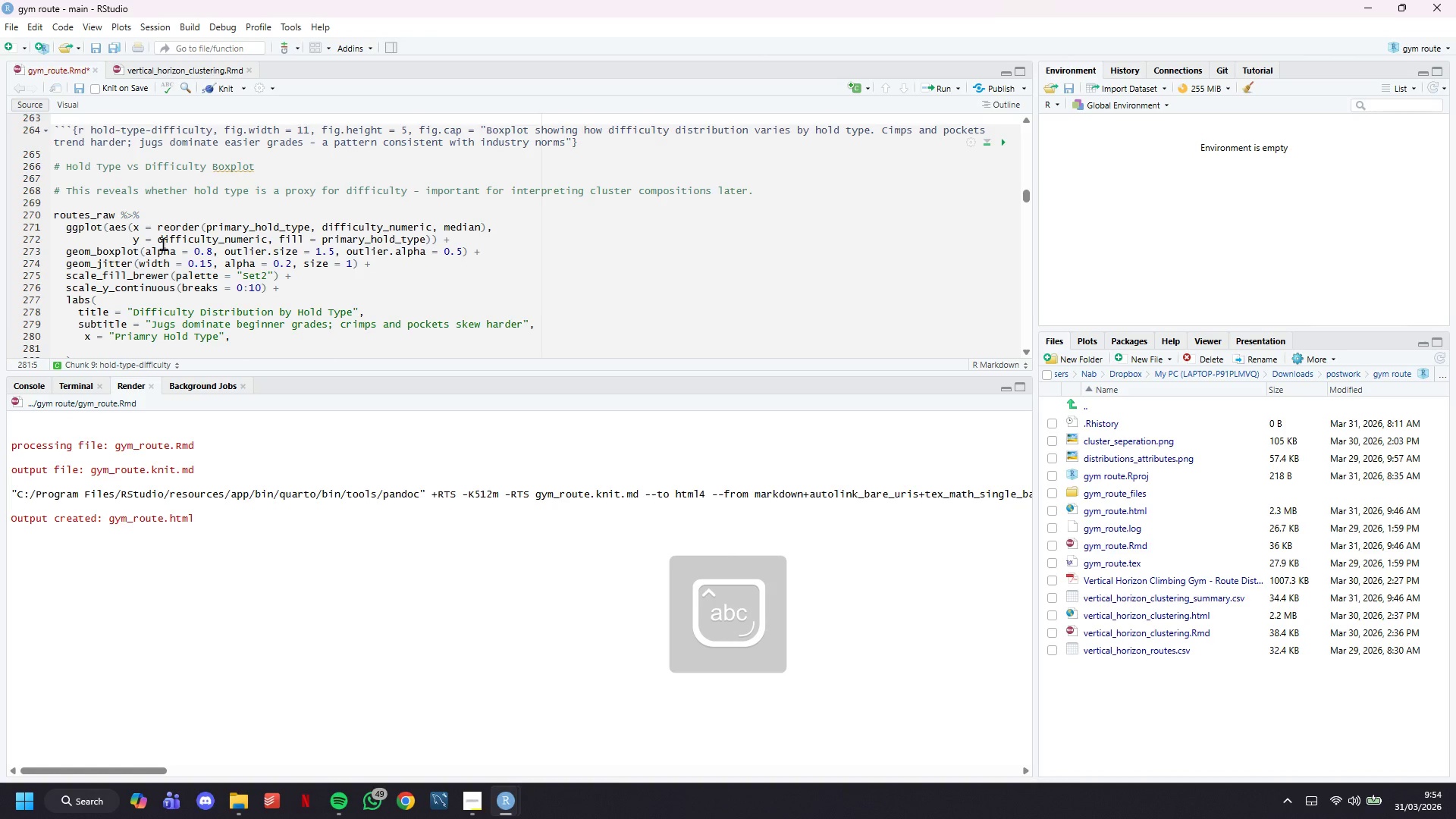 
type(y = "Difficulty ())
 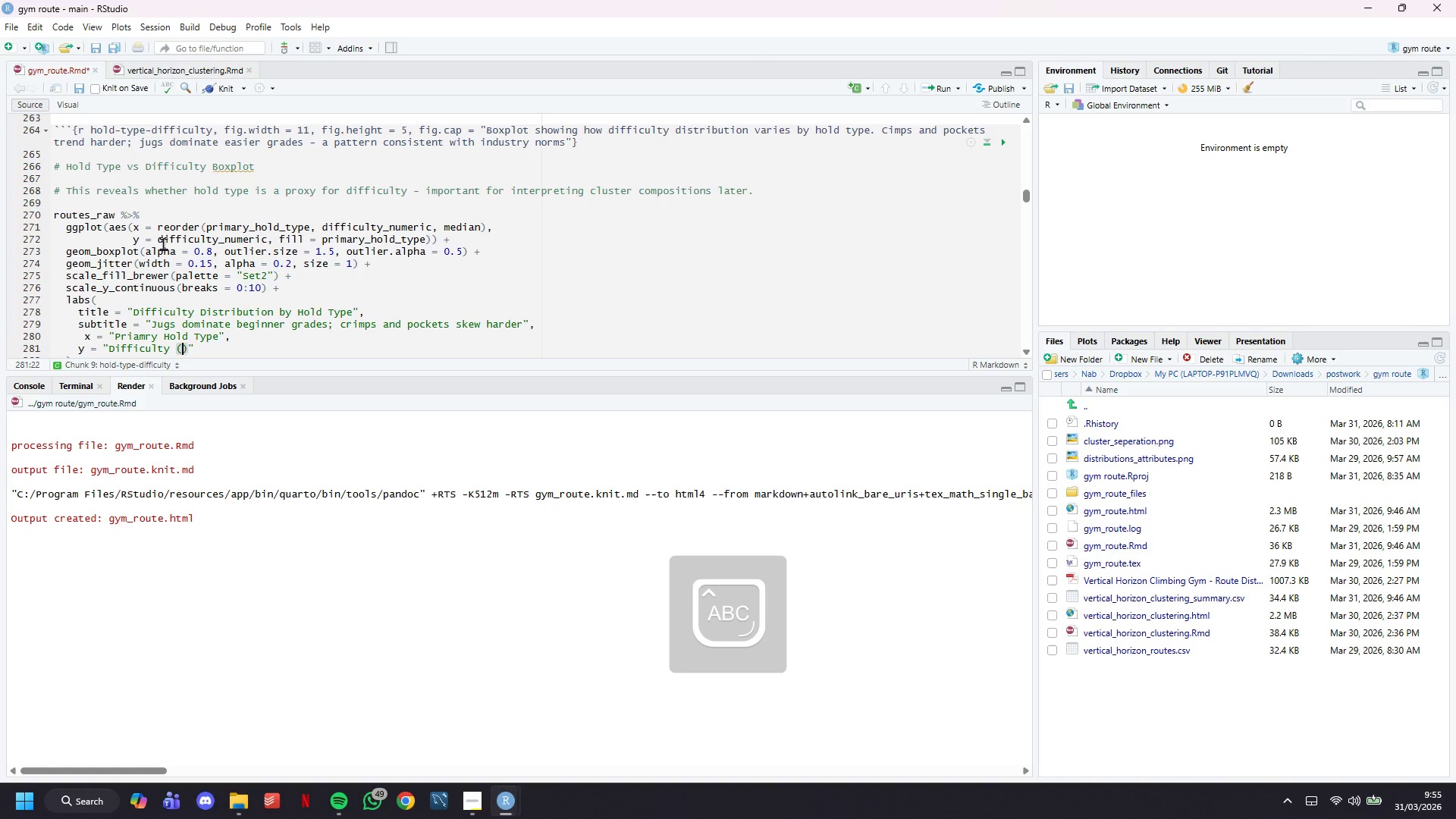 
 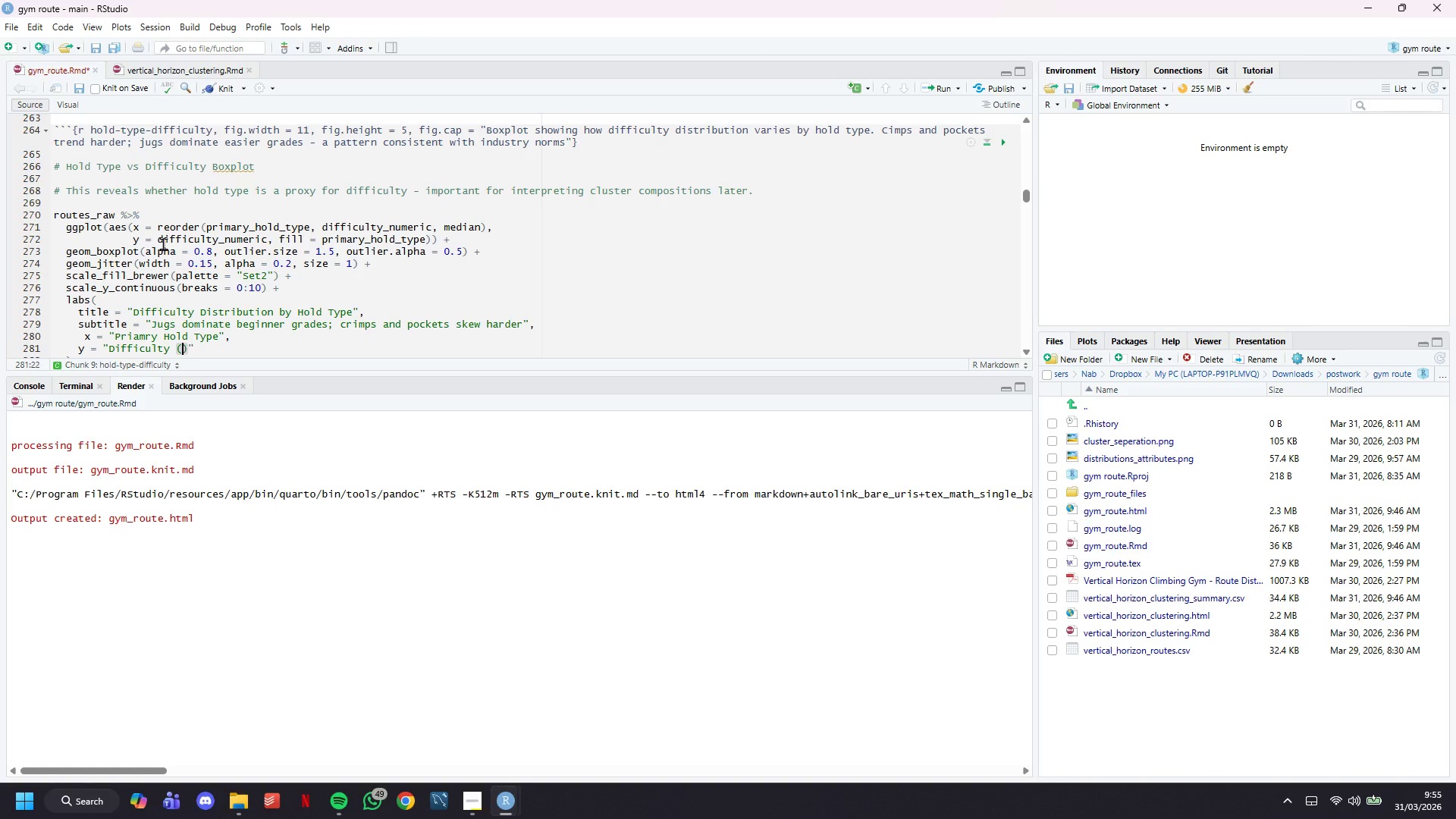 
key(ArrowLeft)
 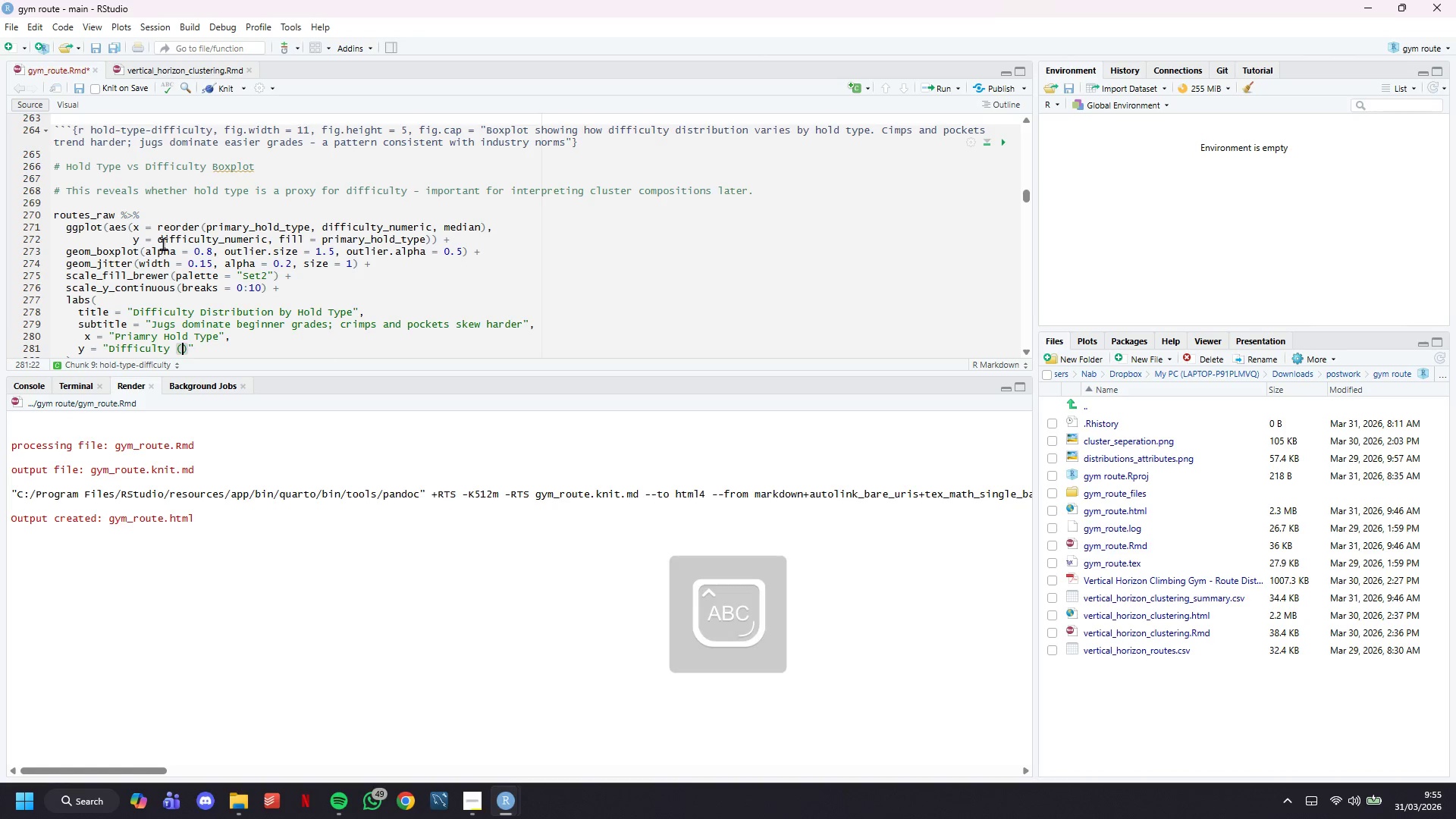 
type(V-Scale Numeric)
 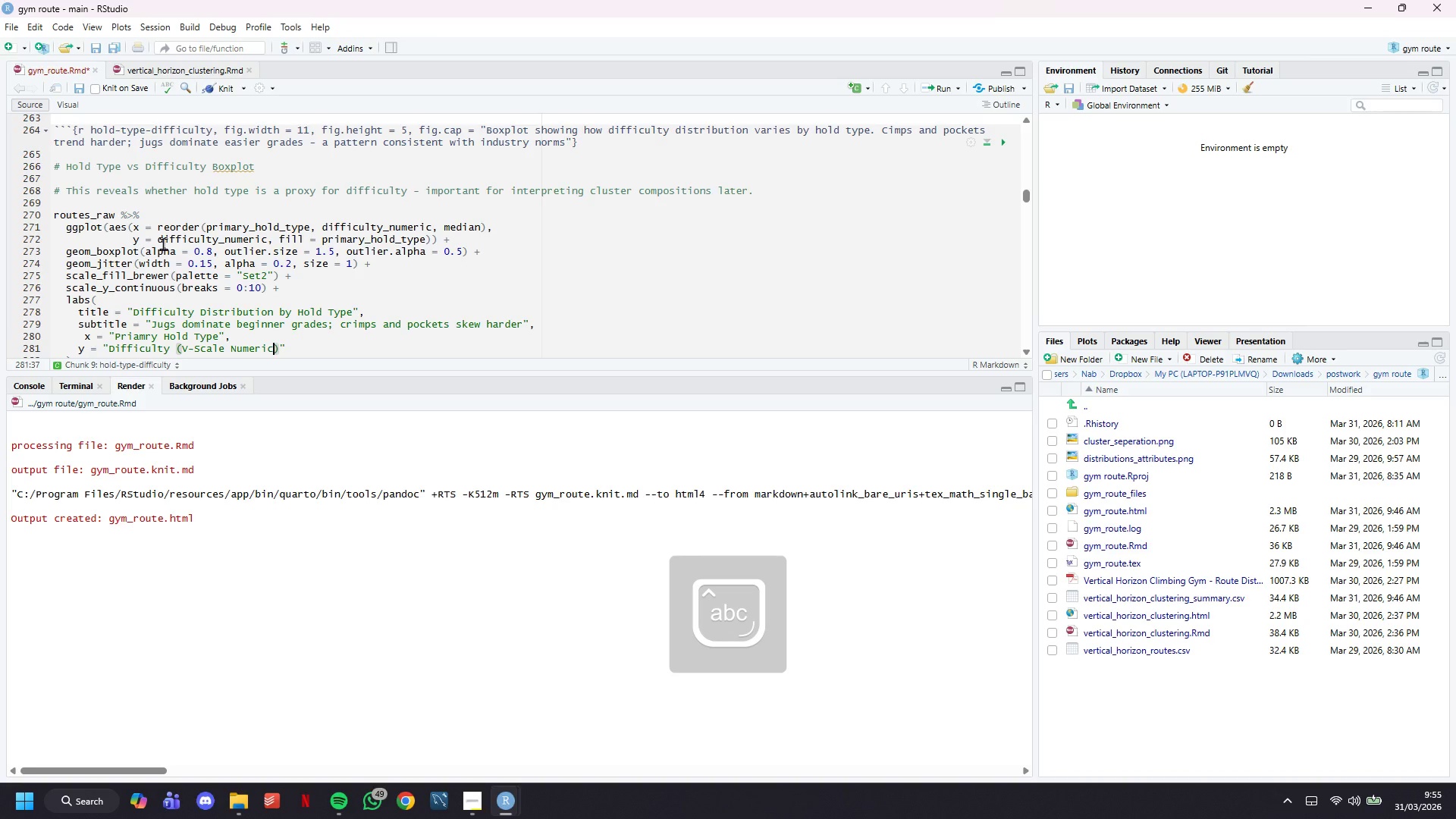 
key(ArrowRight)
 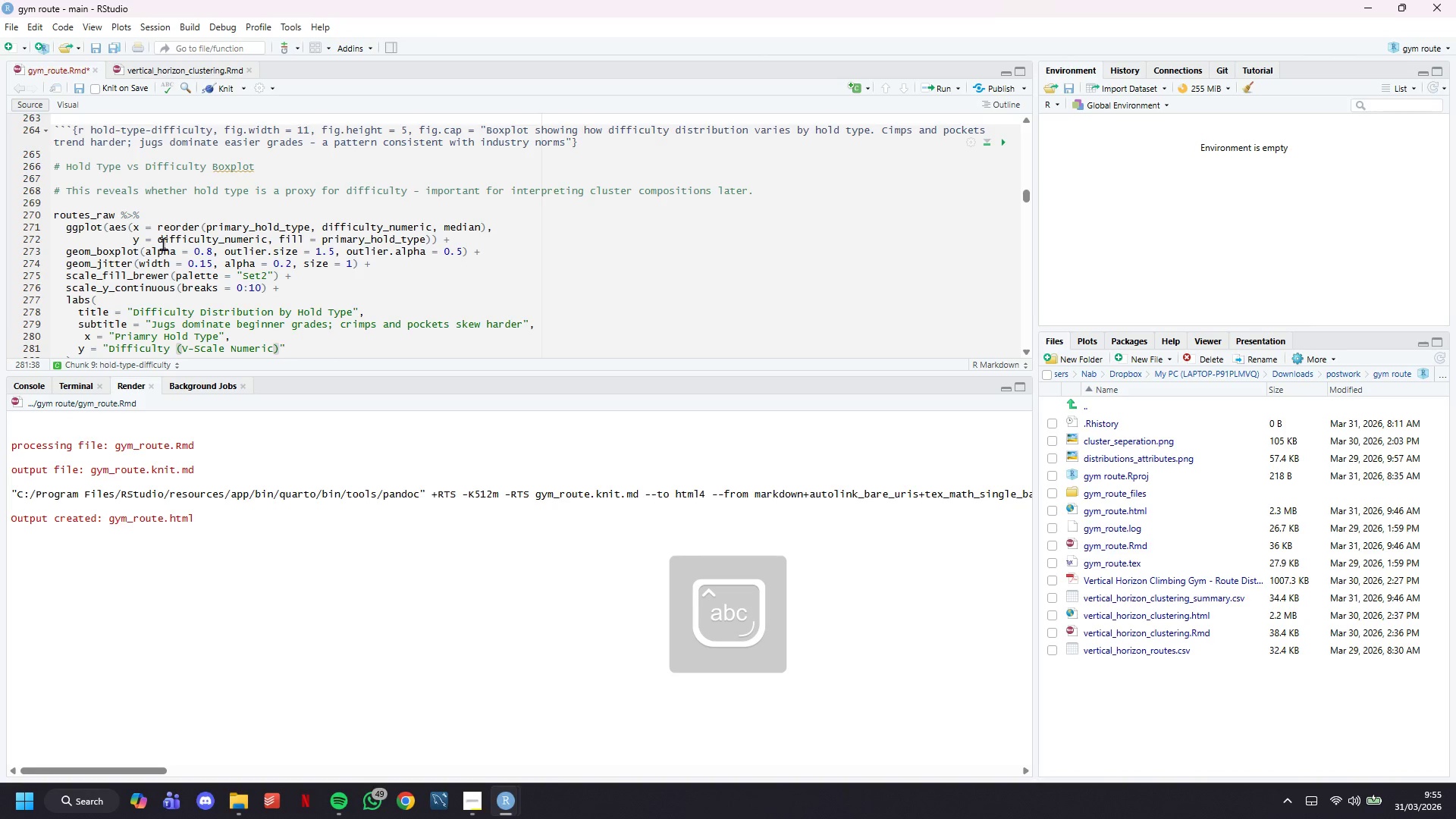 
key(ArrowRight)
 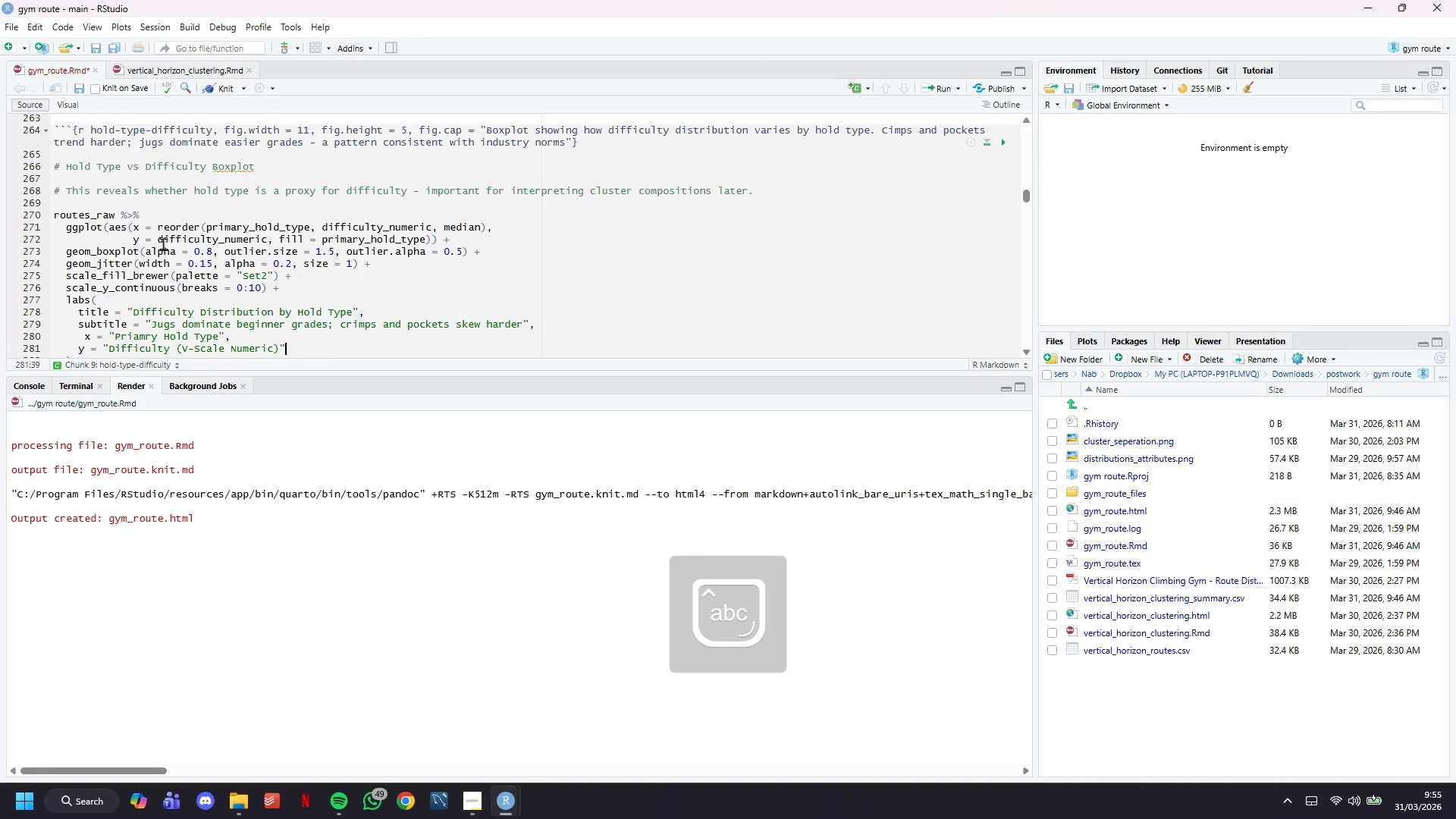 
key(ArrowDown)
 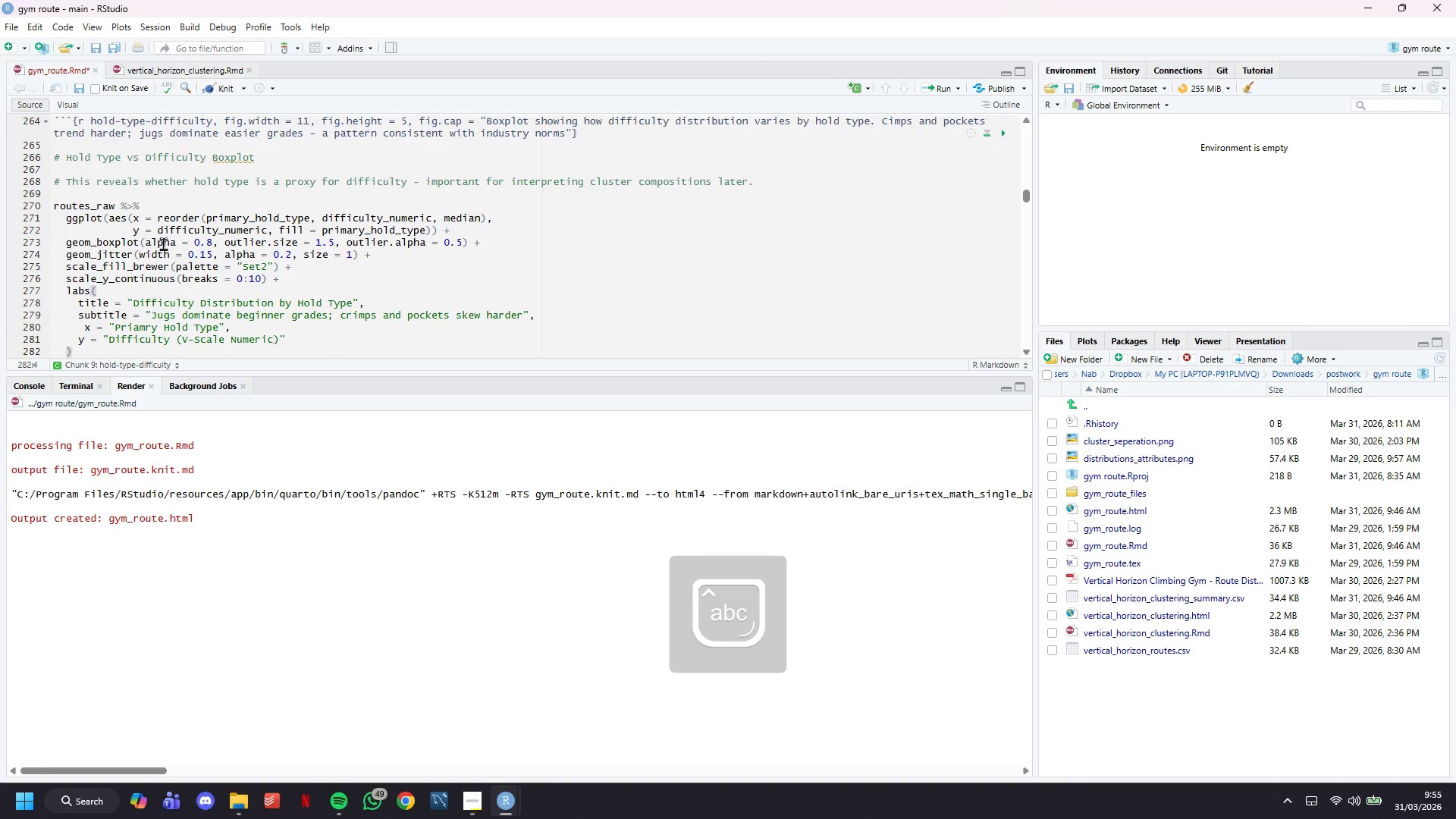 
key(Space)
 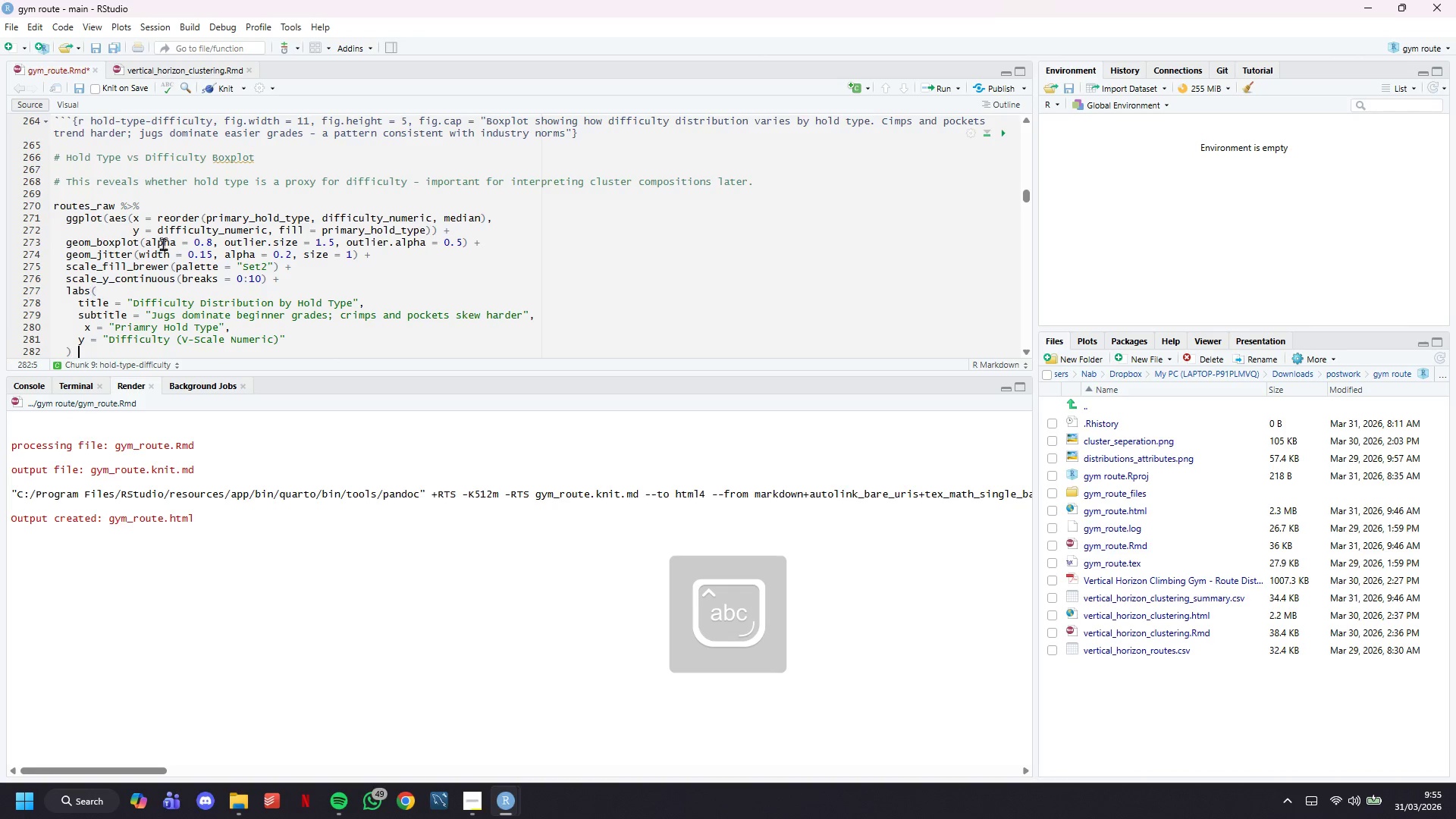 
key(Shift+ShiftLeft)
 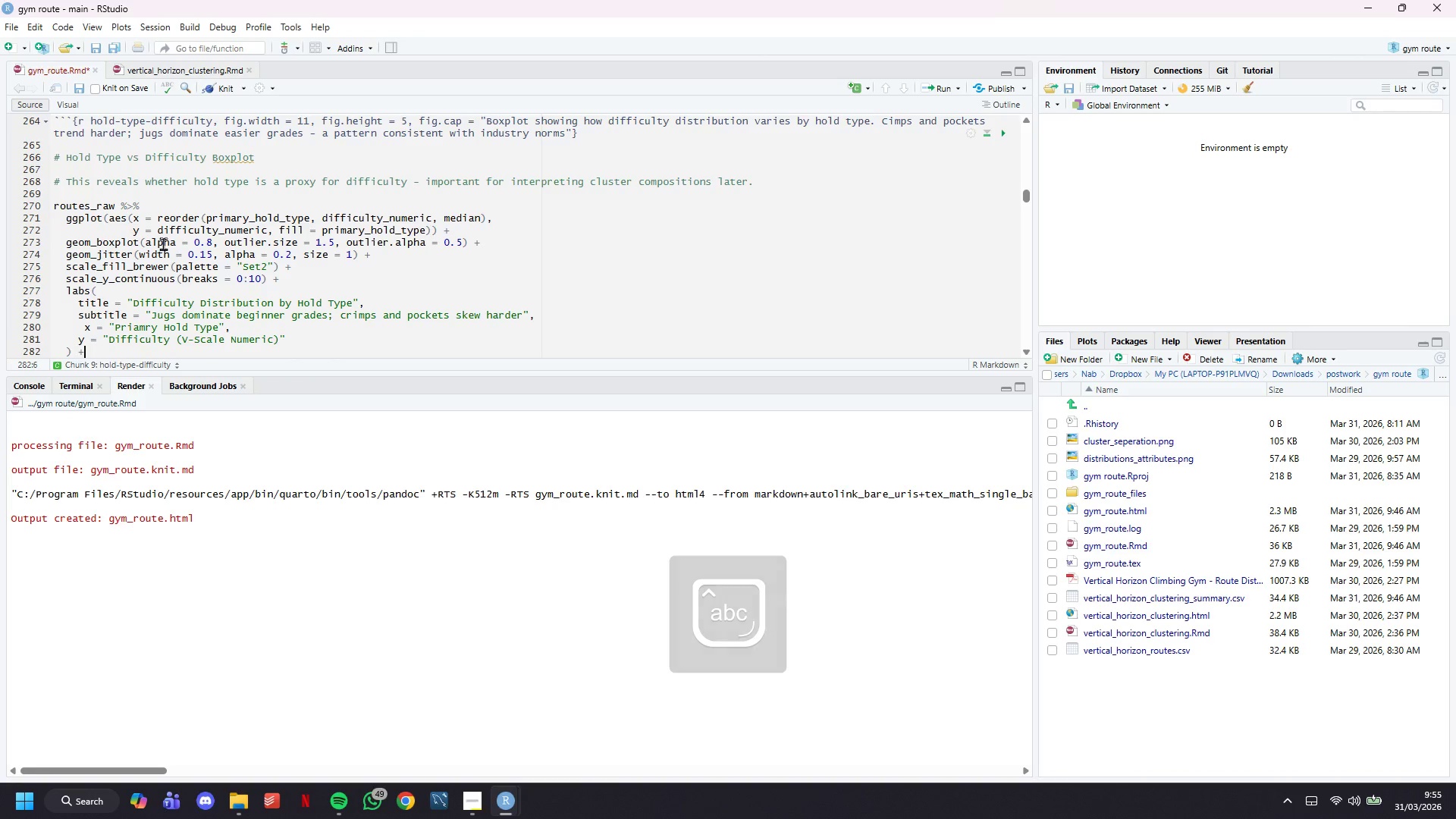 
key(Shift+Equal)
 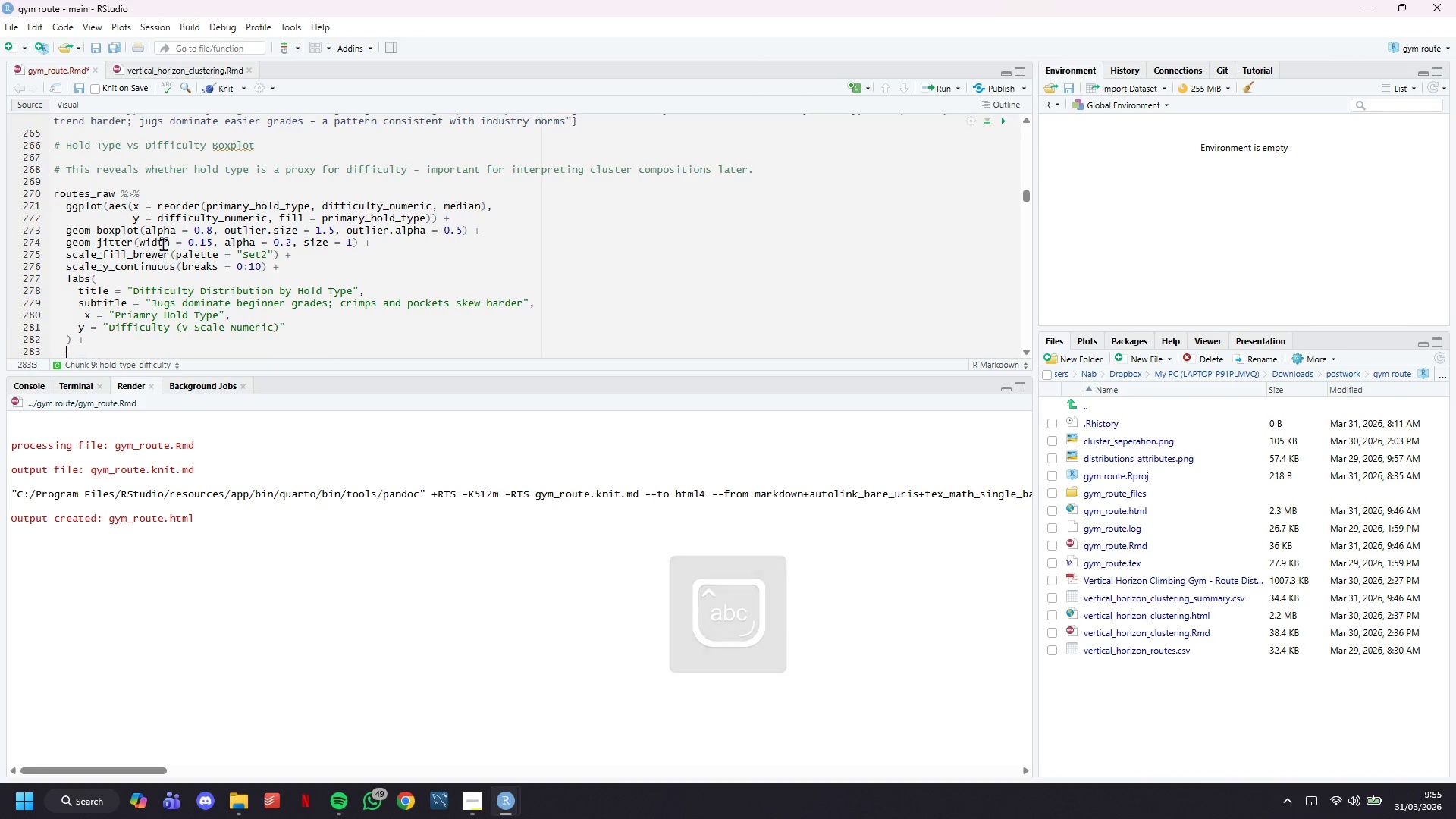 
key(Enter)
 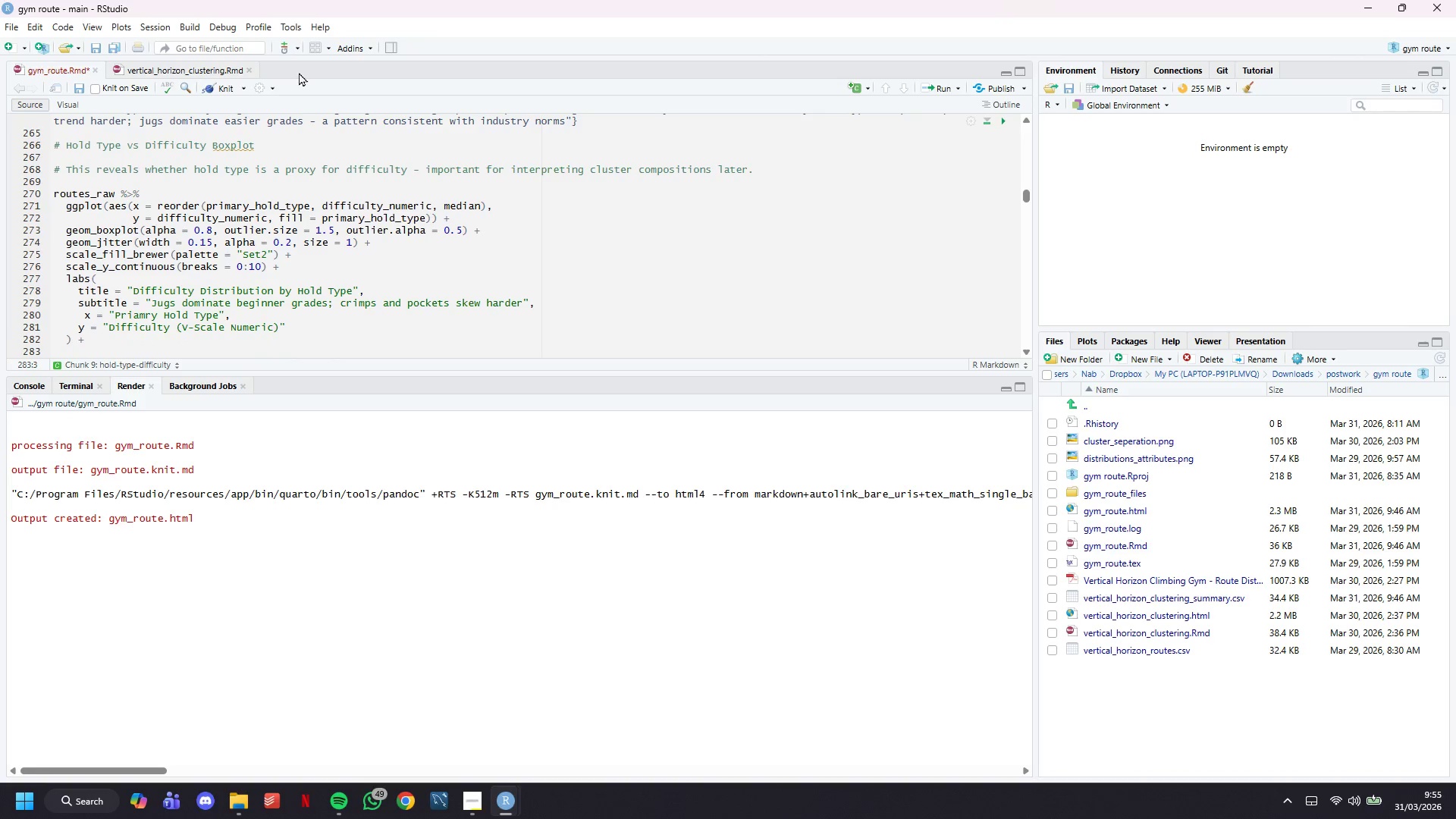 
scroll: coordinate [398, 271], scroll_direction: down, amount: 88.0
 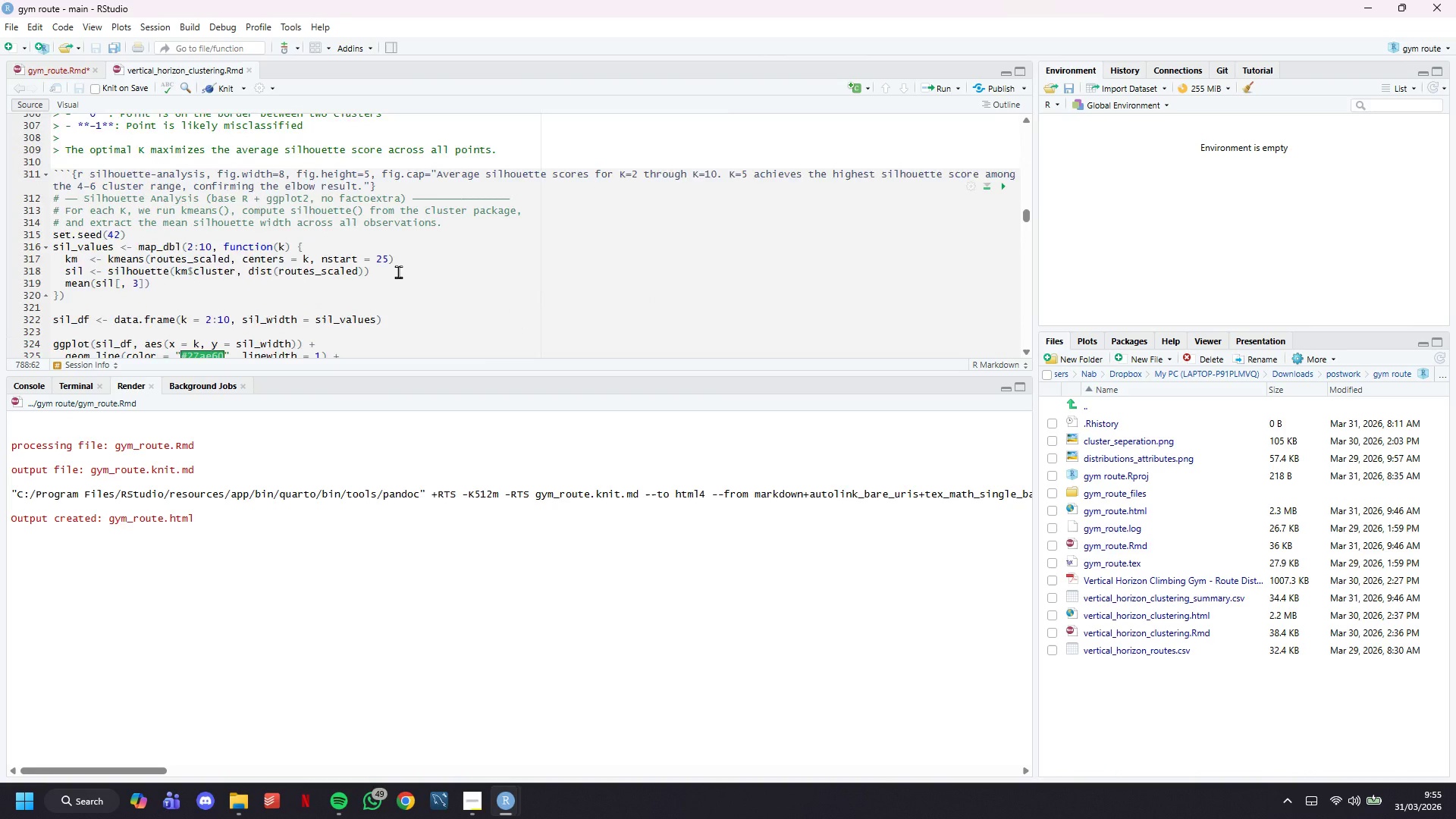 
scroll: coordinate [398, 271], scroll_direction: up, amount: 47.0
 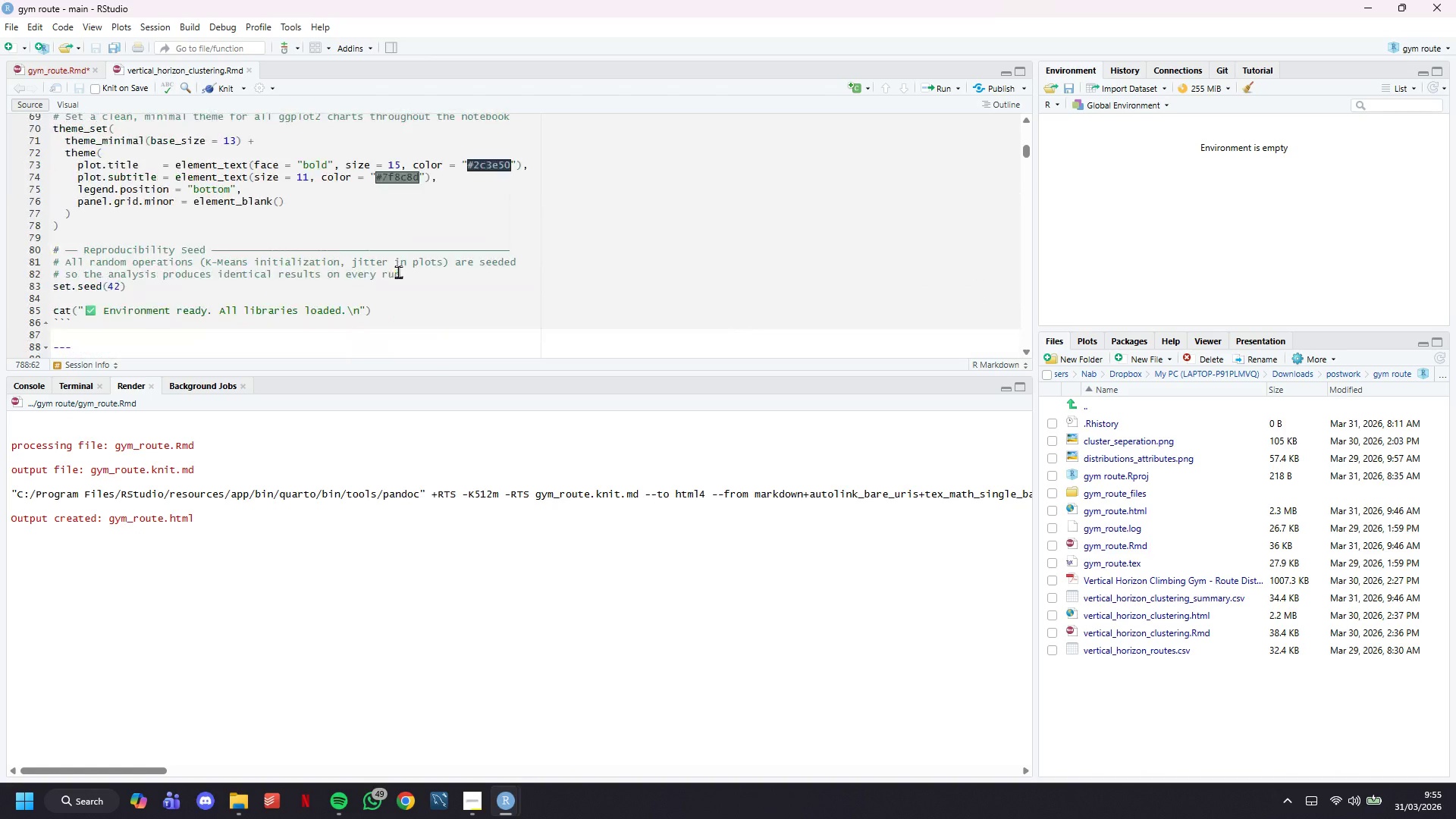 
scroll: coordinate [398, 271], scroll_direction: down, amount: 20.0
 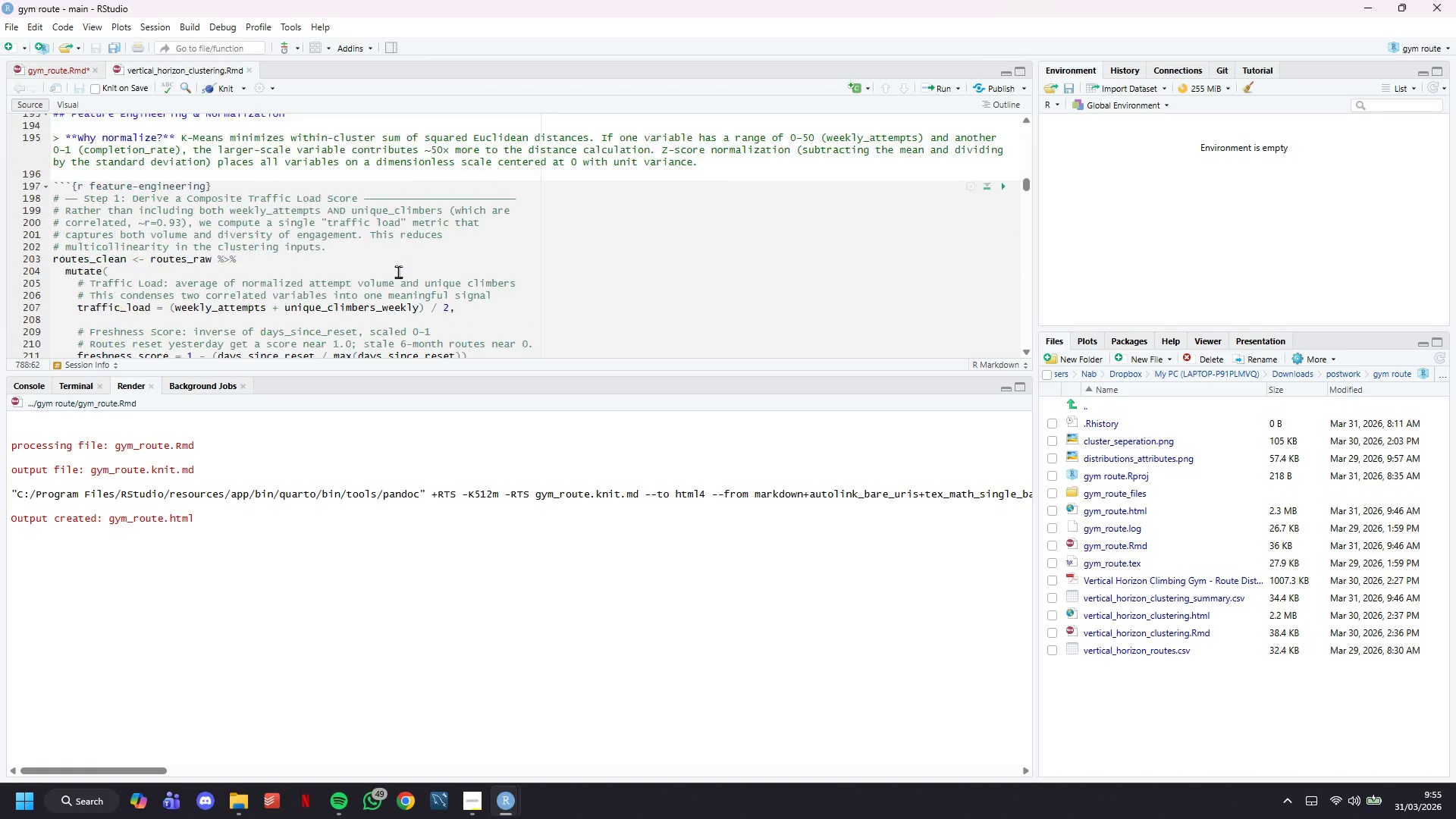 
scroll: coordinate [183, 211], scroll_direction: up, amount: 2.0
 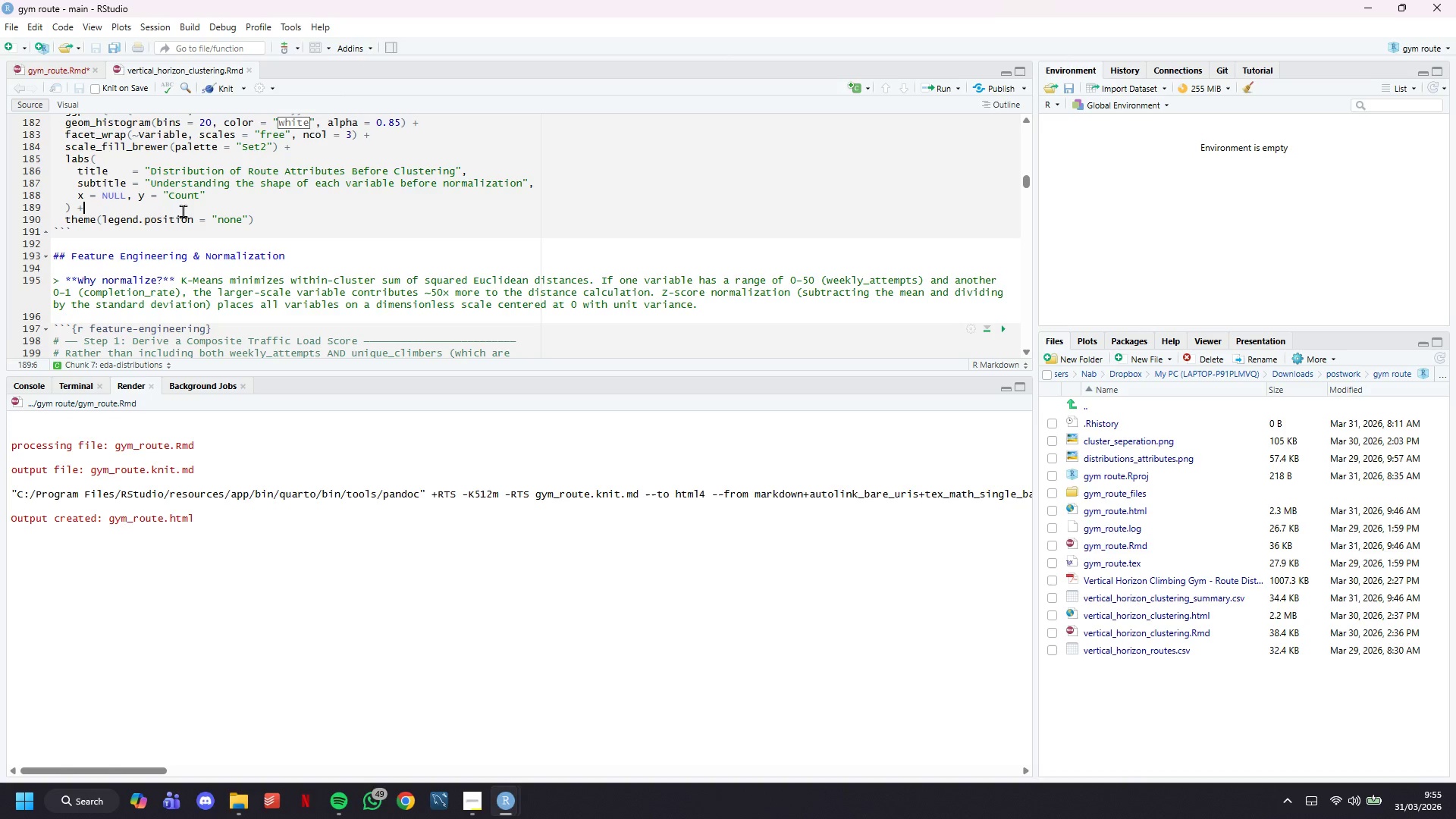 
left_click([183, 211])
 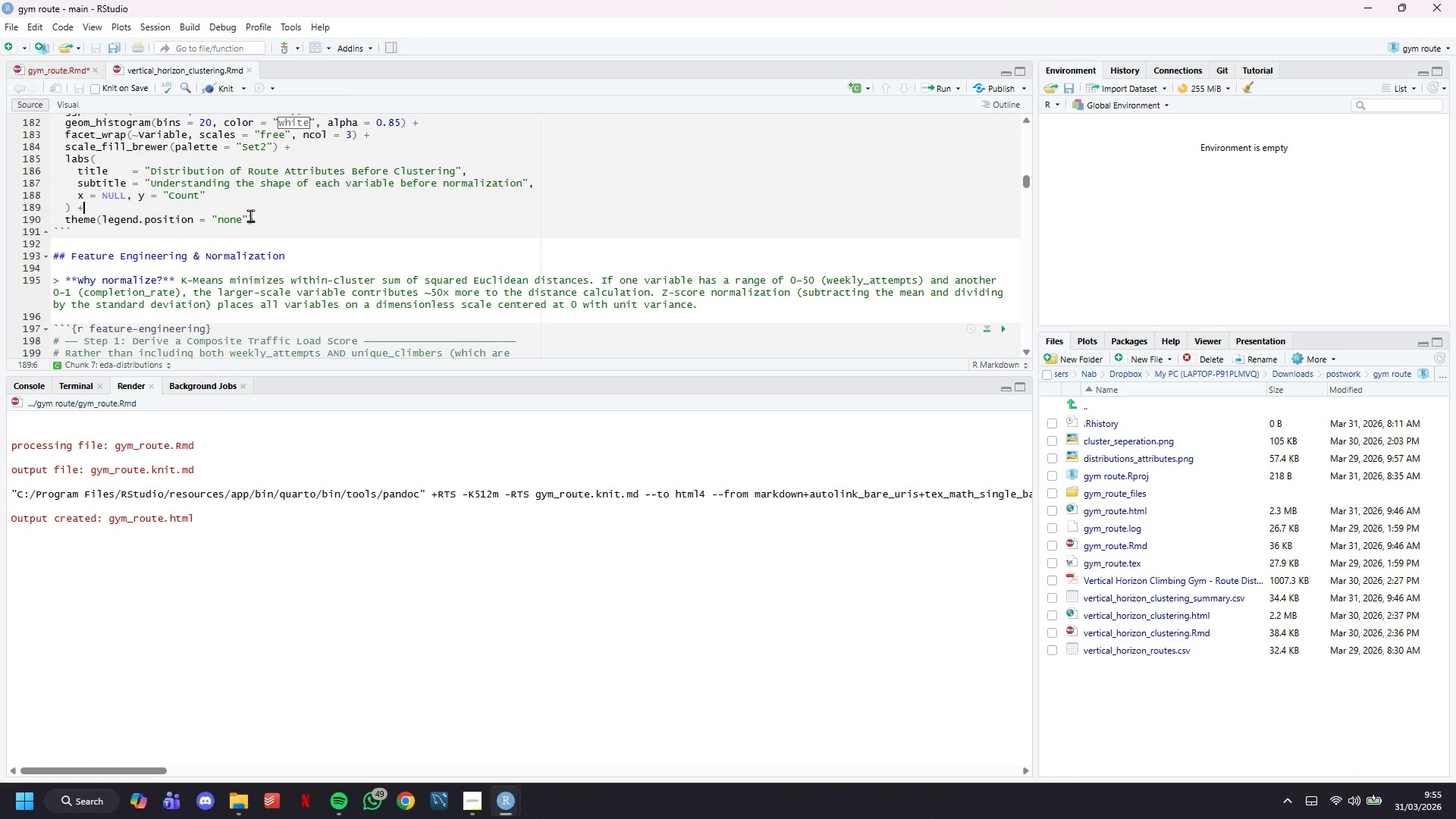 
double_click([250, 215])
 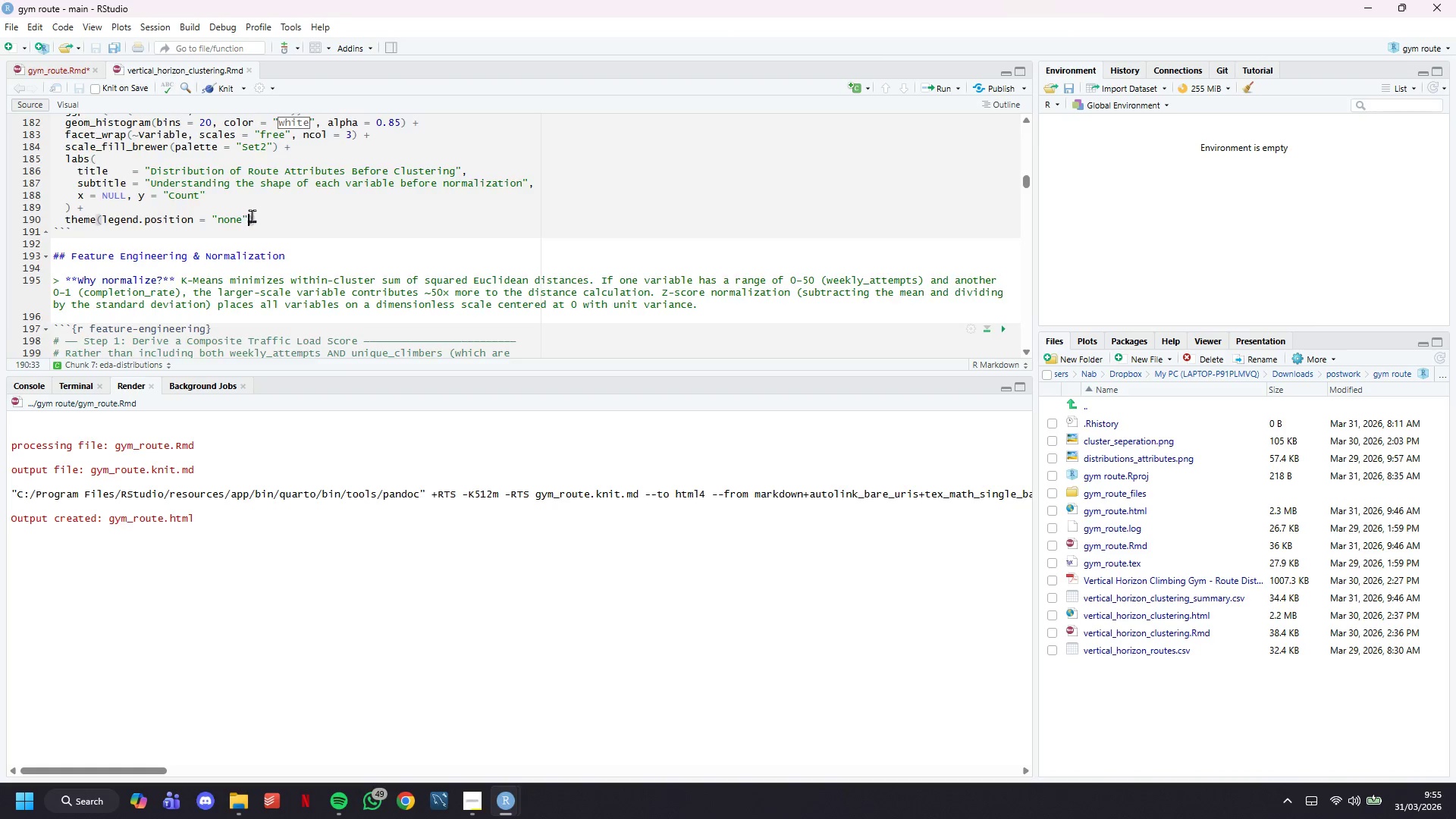 
scroll: coordinate [253, 215], scroll_direction: up, amount: 6.0
 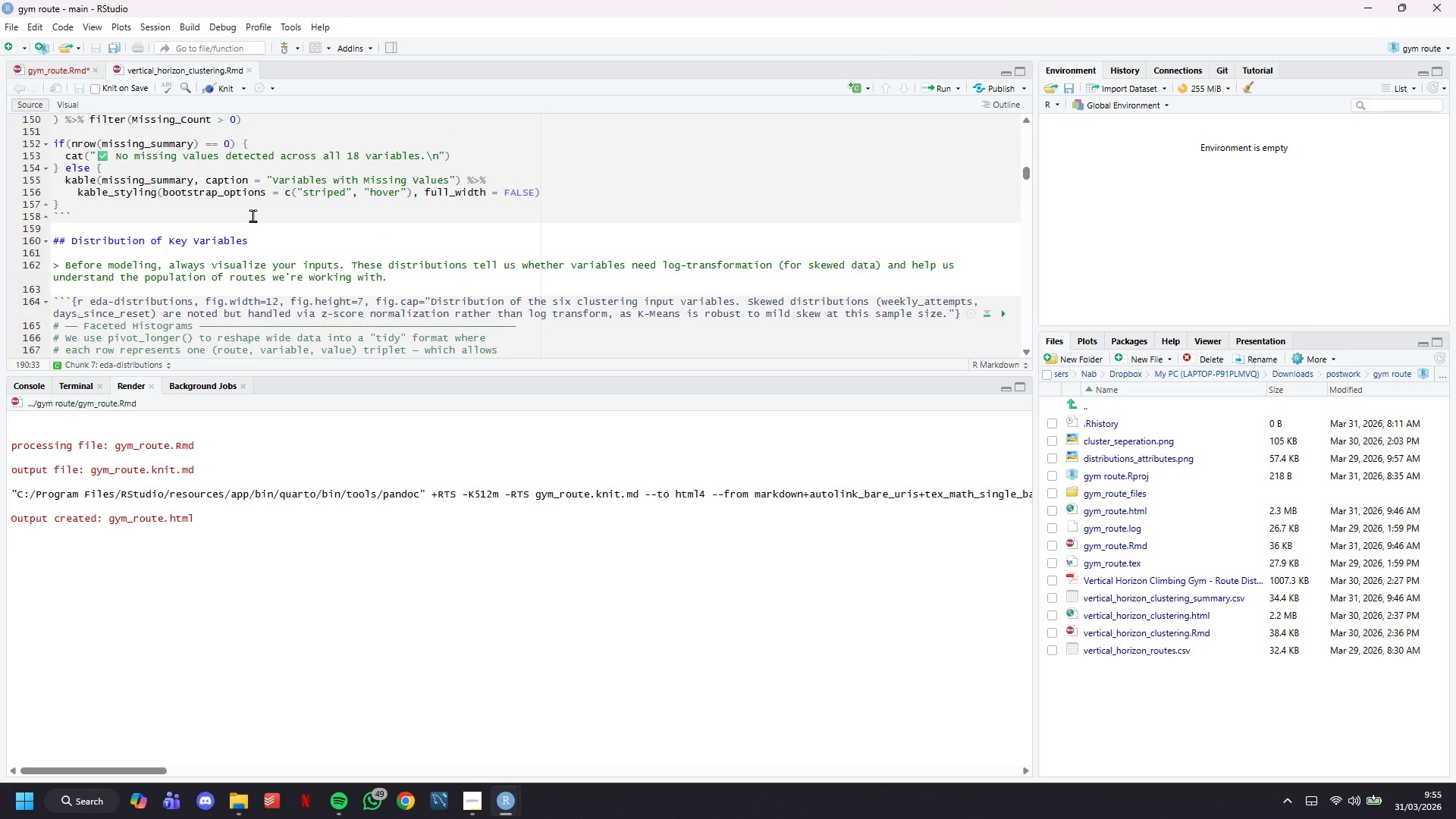 
scroll: coordinate [253, 215], scroll_direction: down, amount: 2.0
 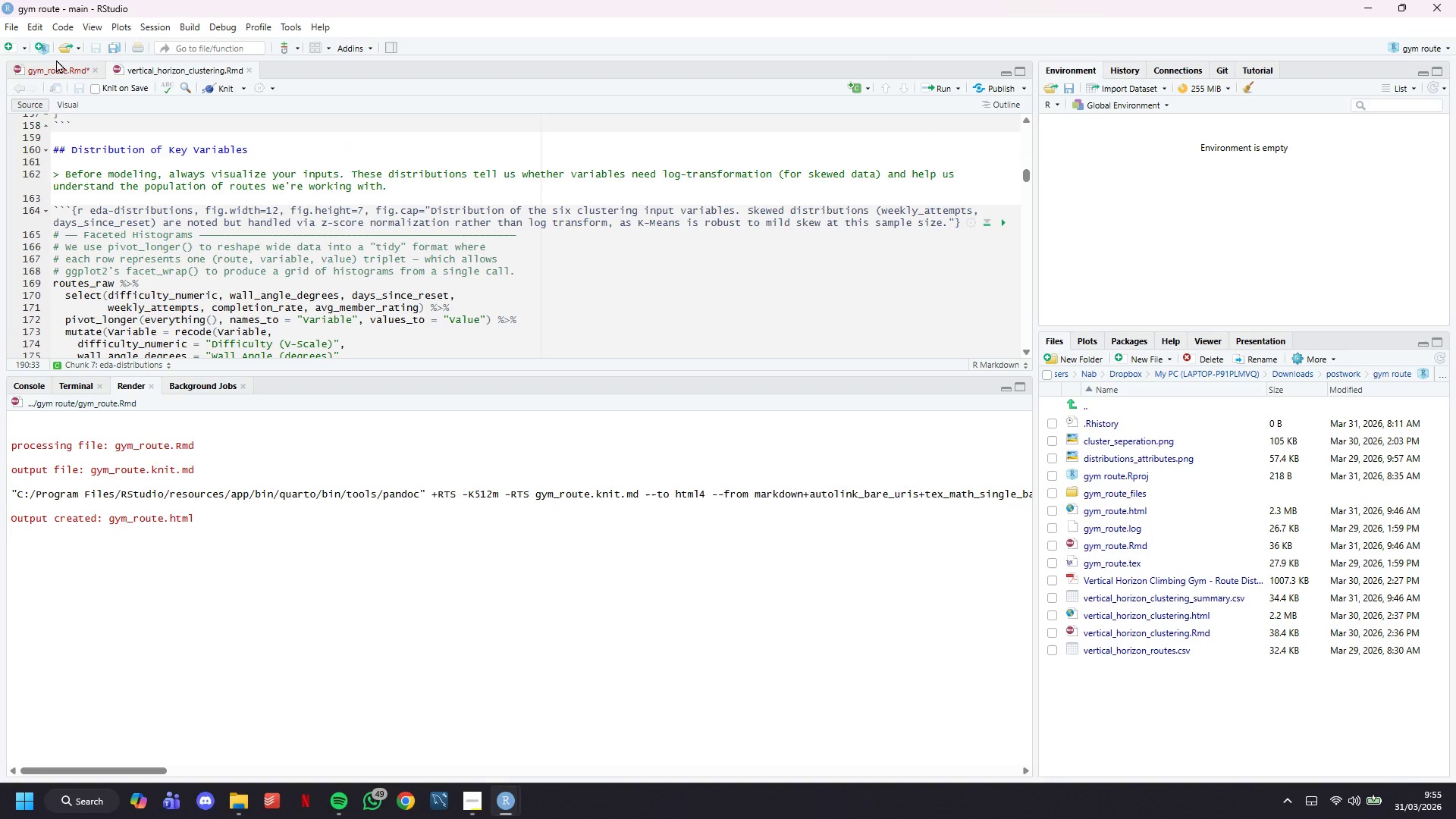 
left_click([56, 64])
 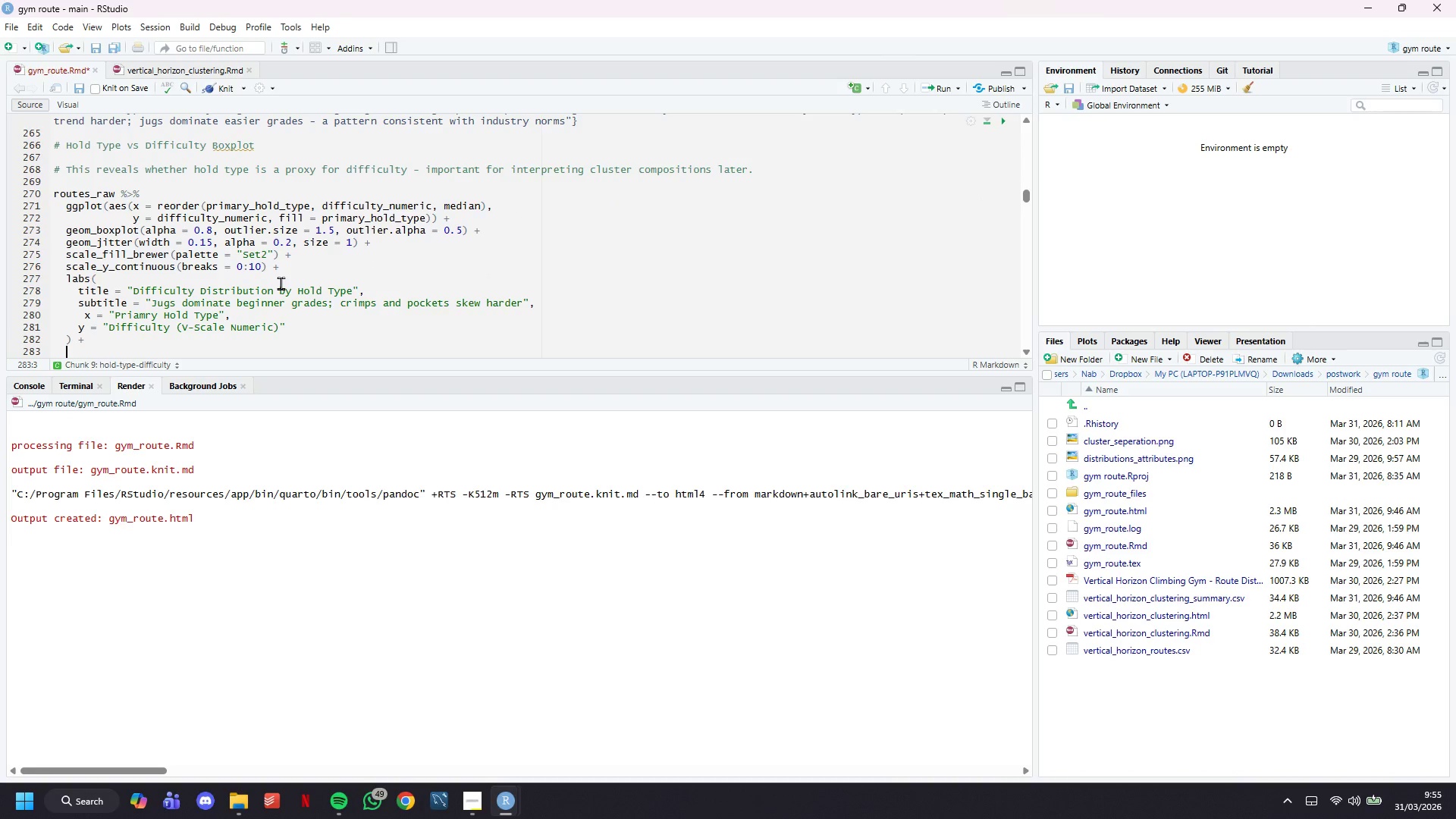 
type(theme(legend.position = "none)
 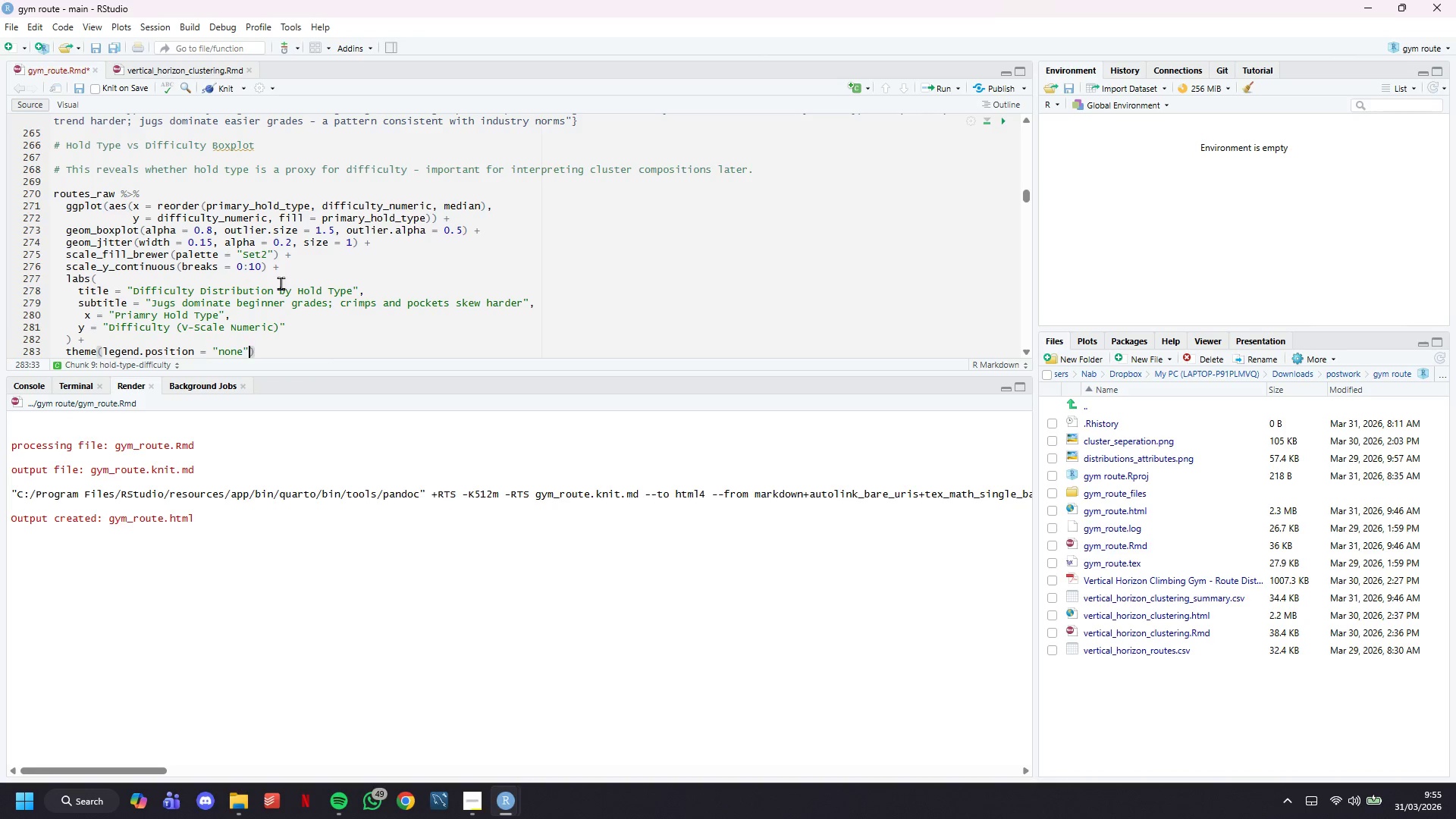 
 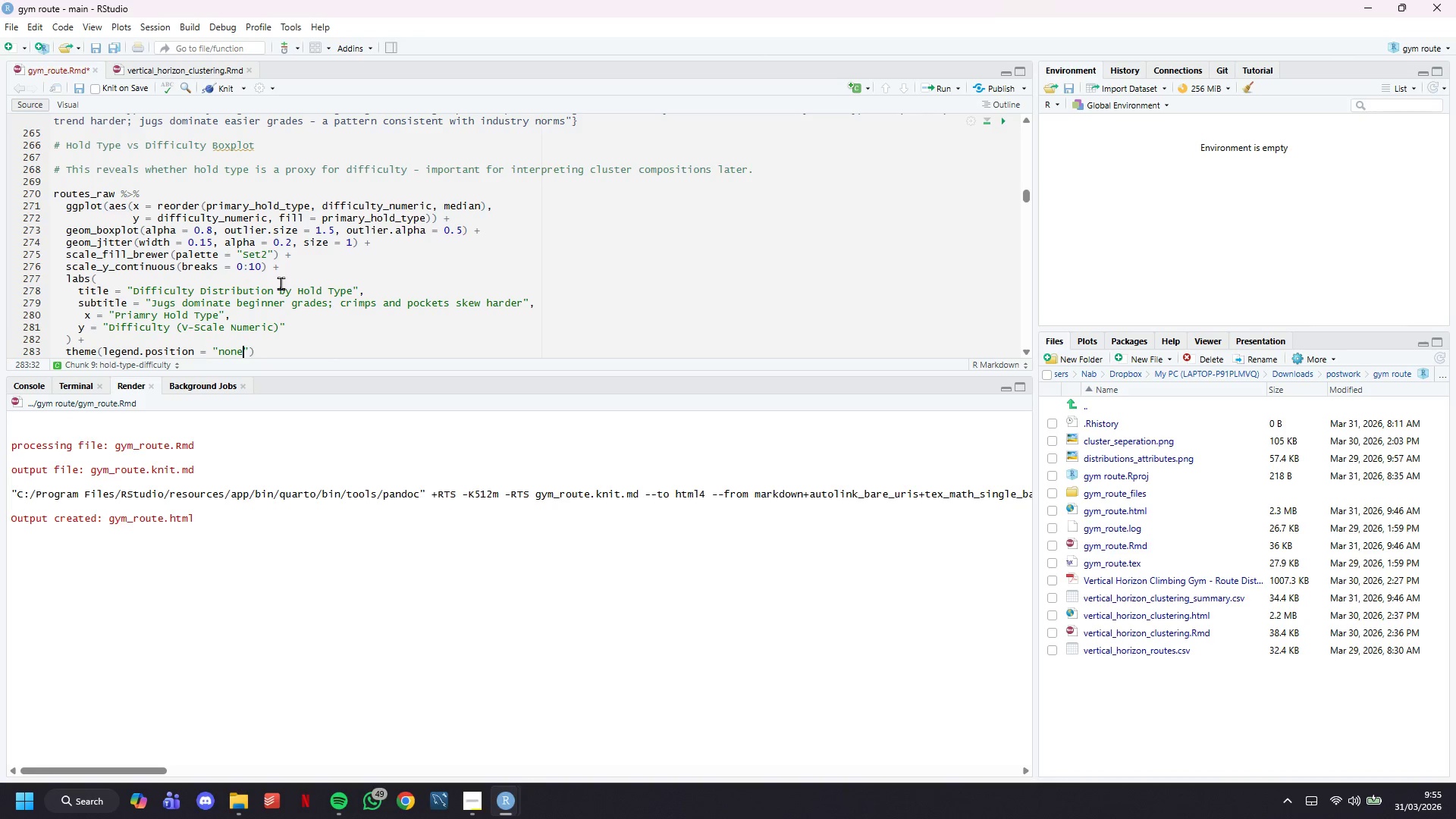 
key(ArrowRight)
 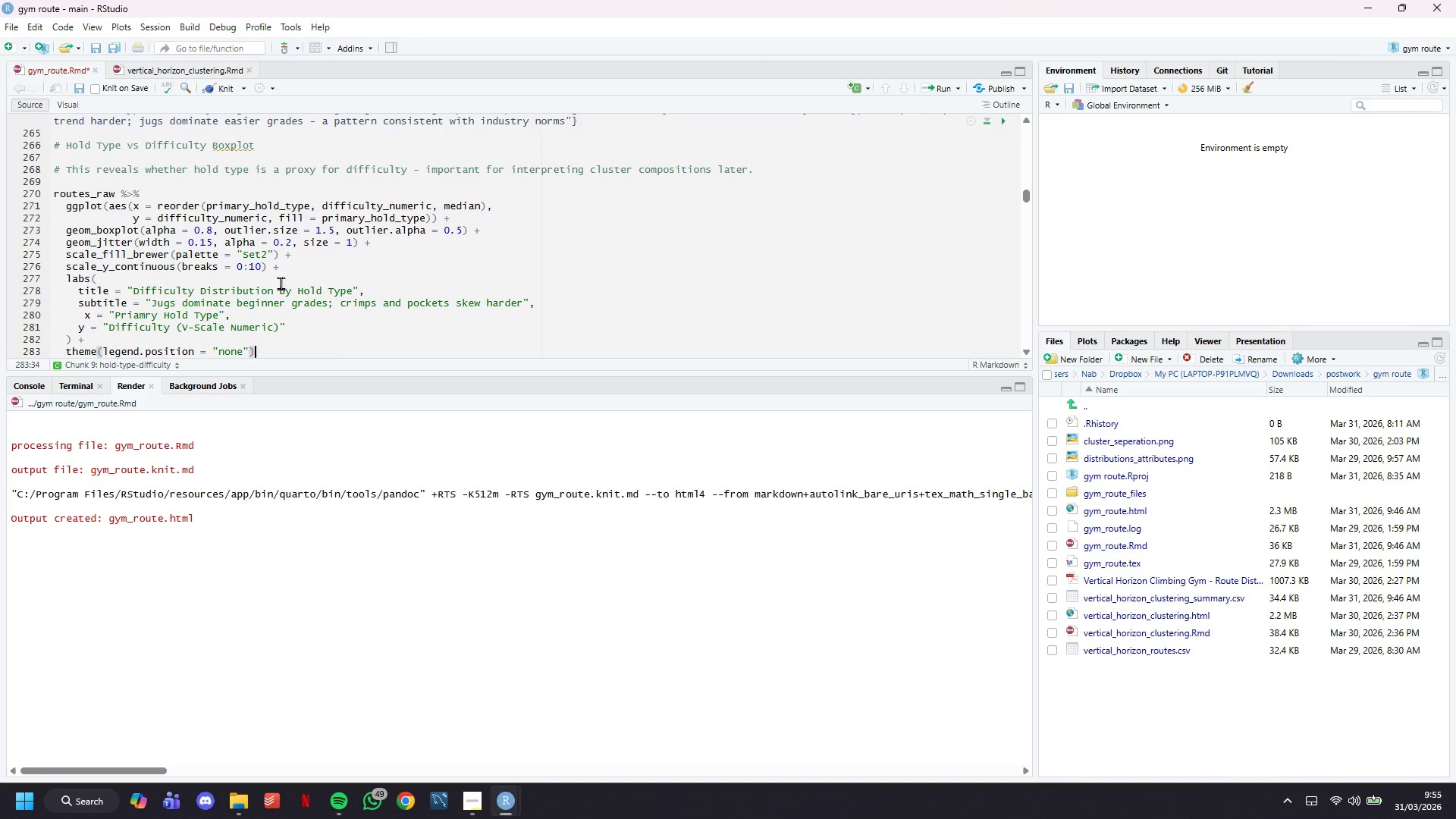 
key(ArrowRight)
 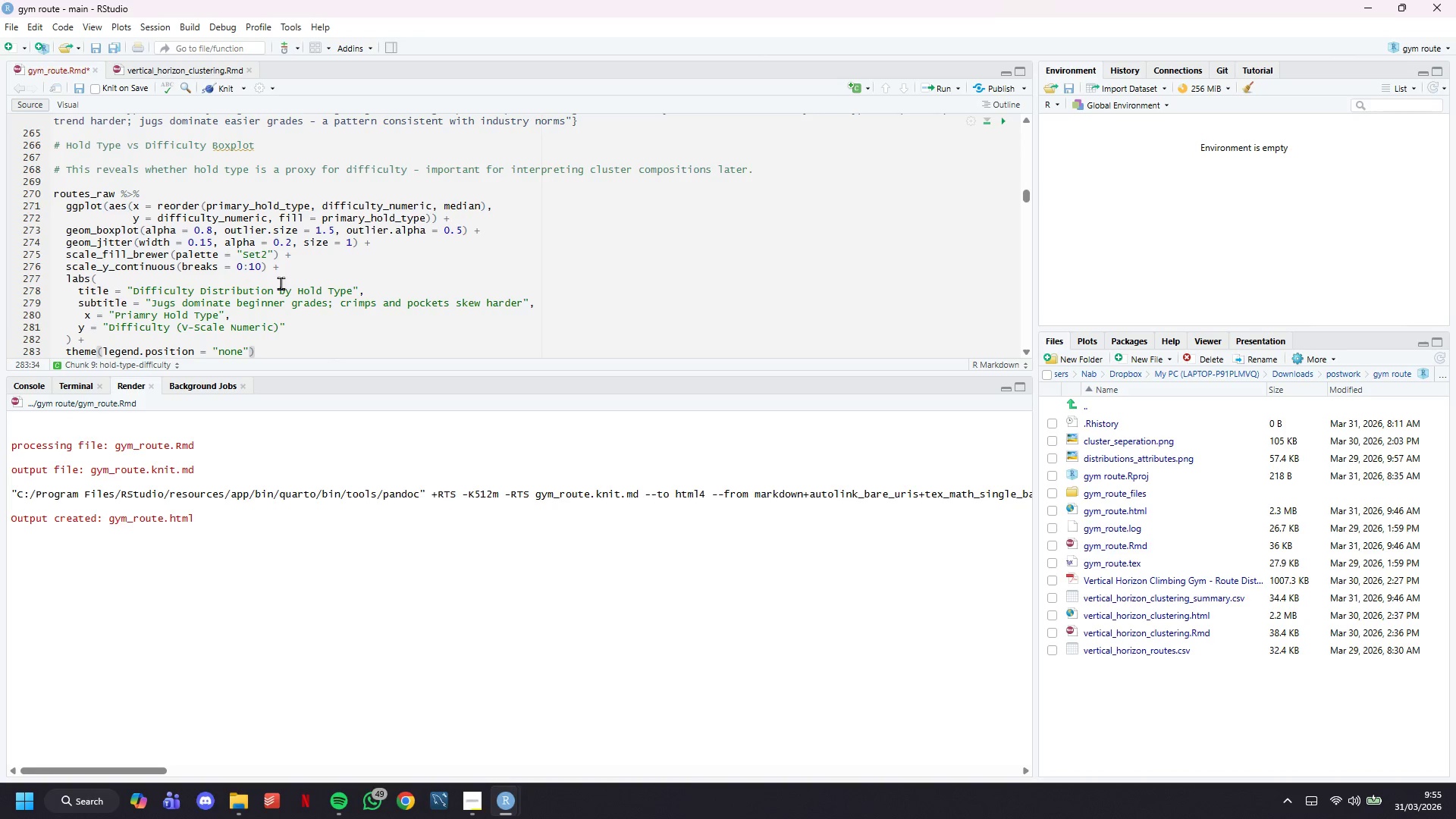 
key(ArrowDown)
 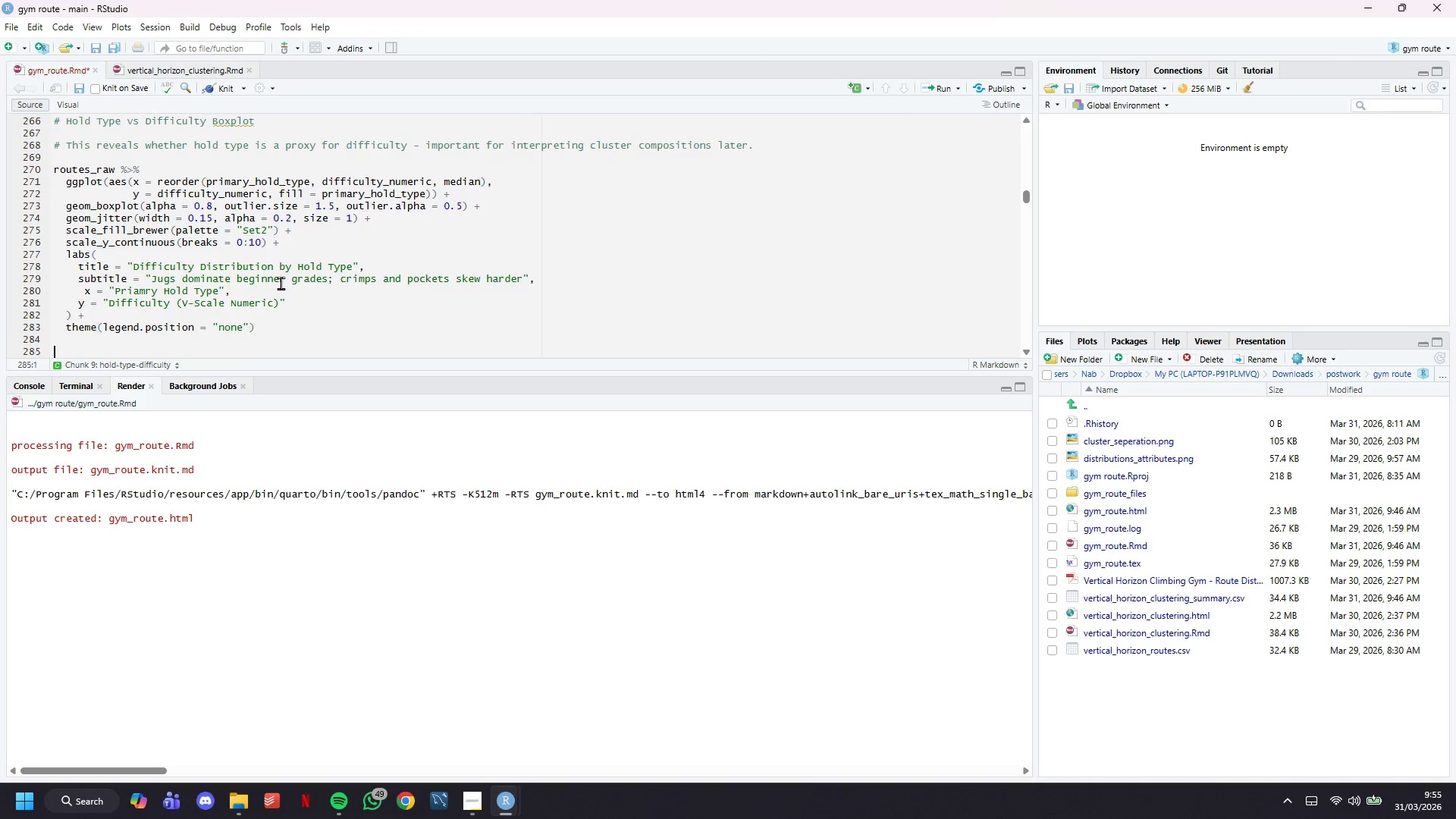 
key(ArrowDown)
 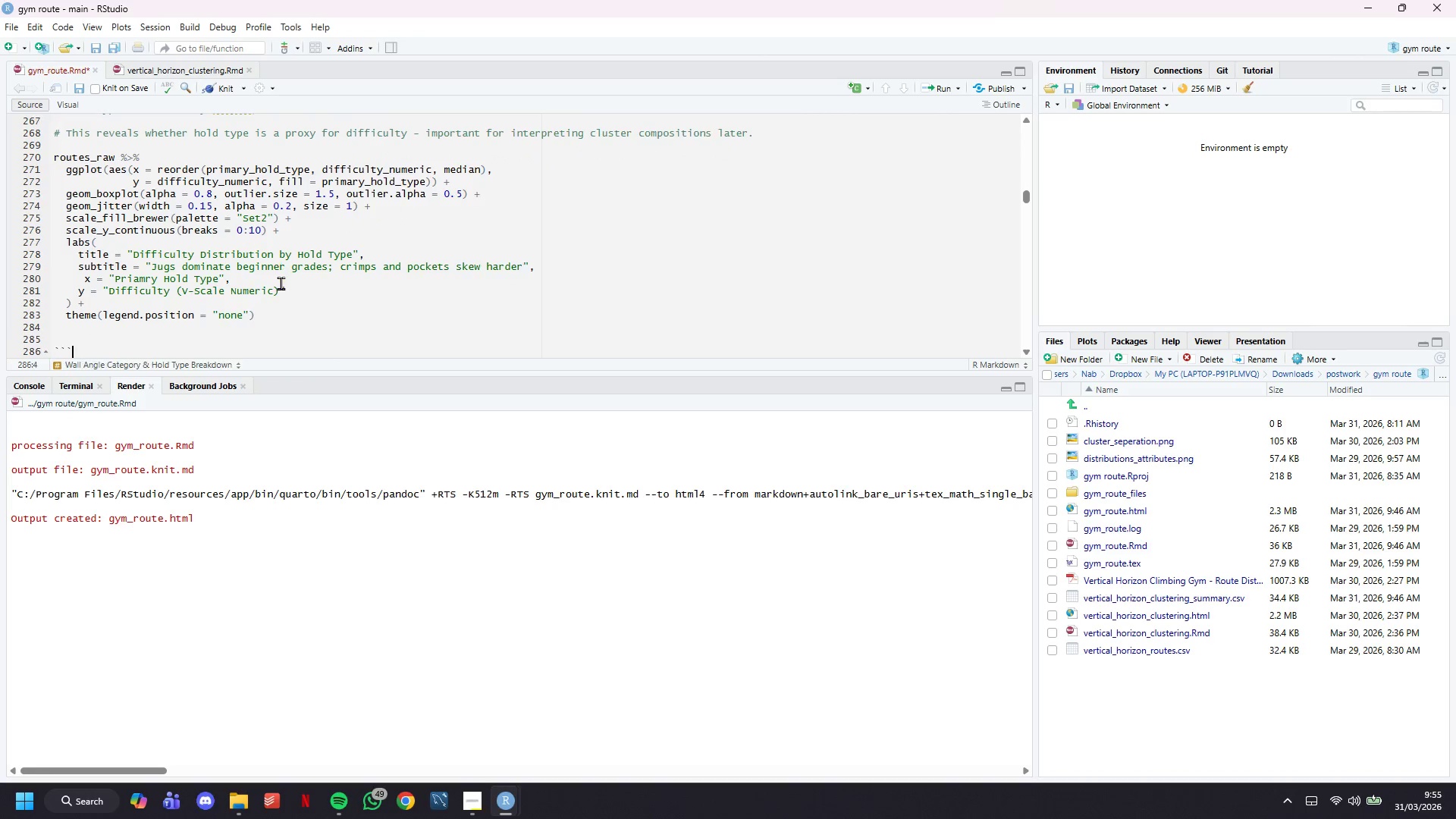 
key(ArrowDown)
 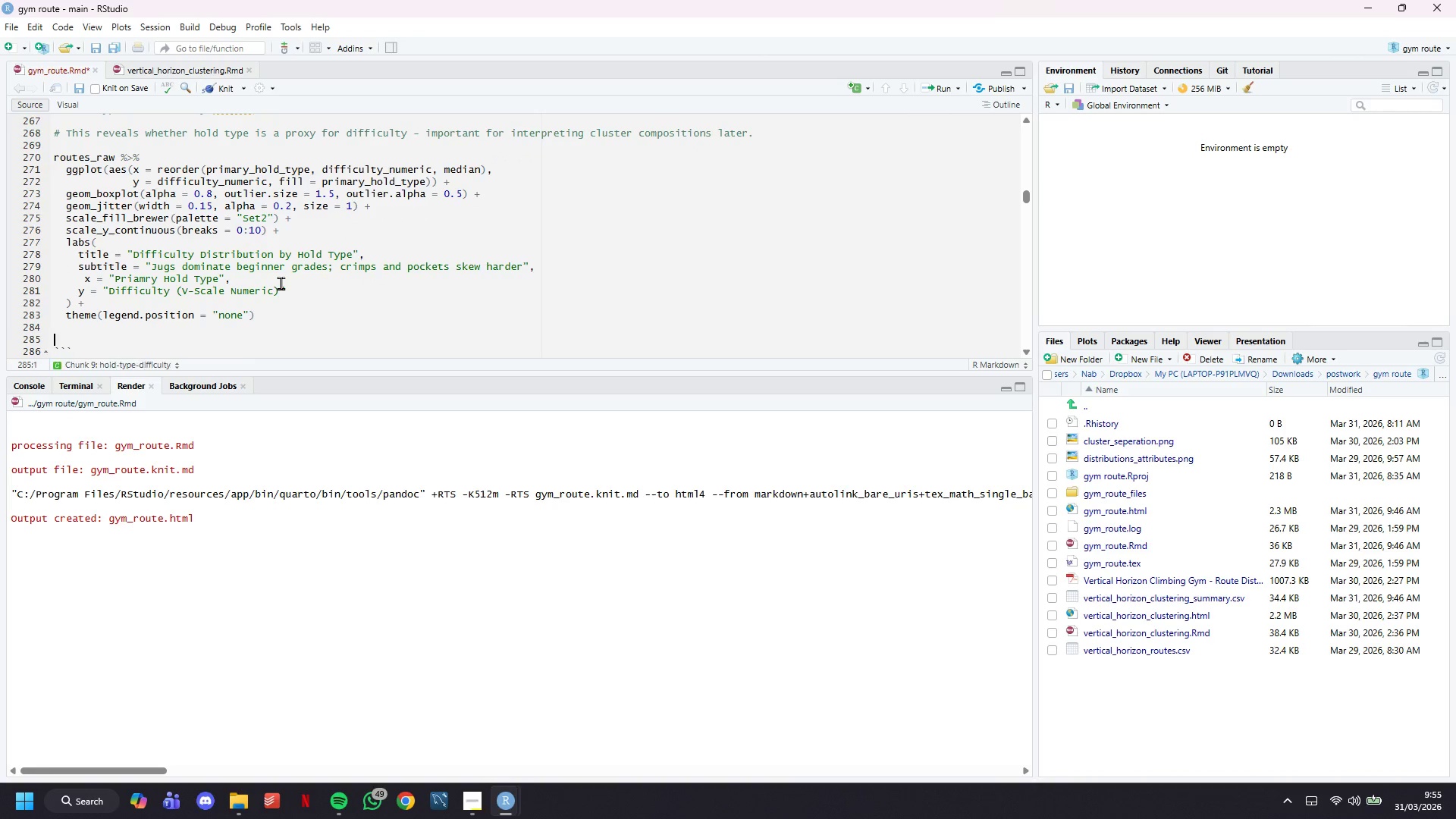 
key(ArrowUp)
 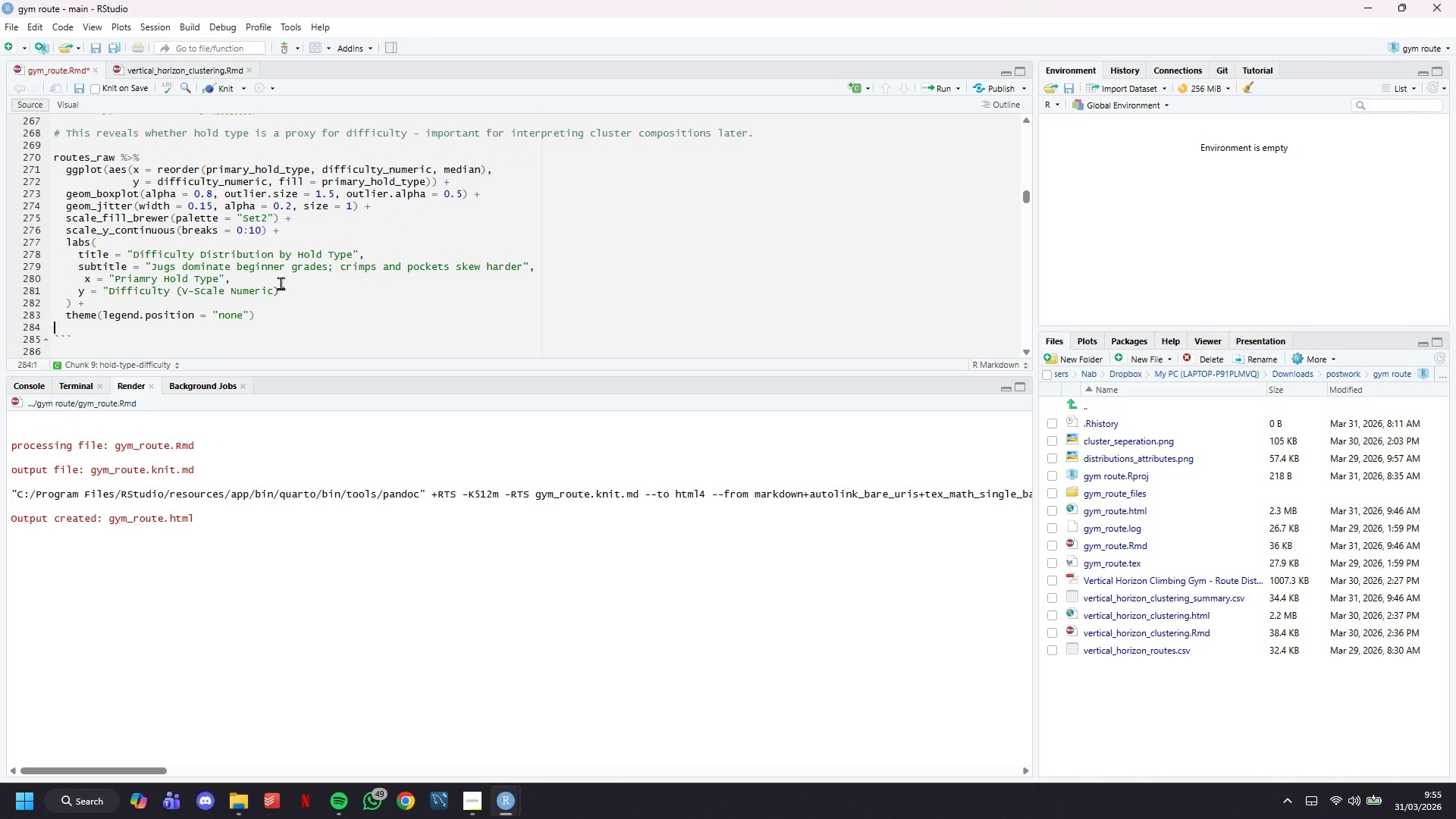 
key(Backspace)
 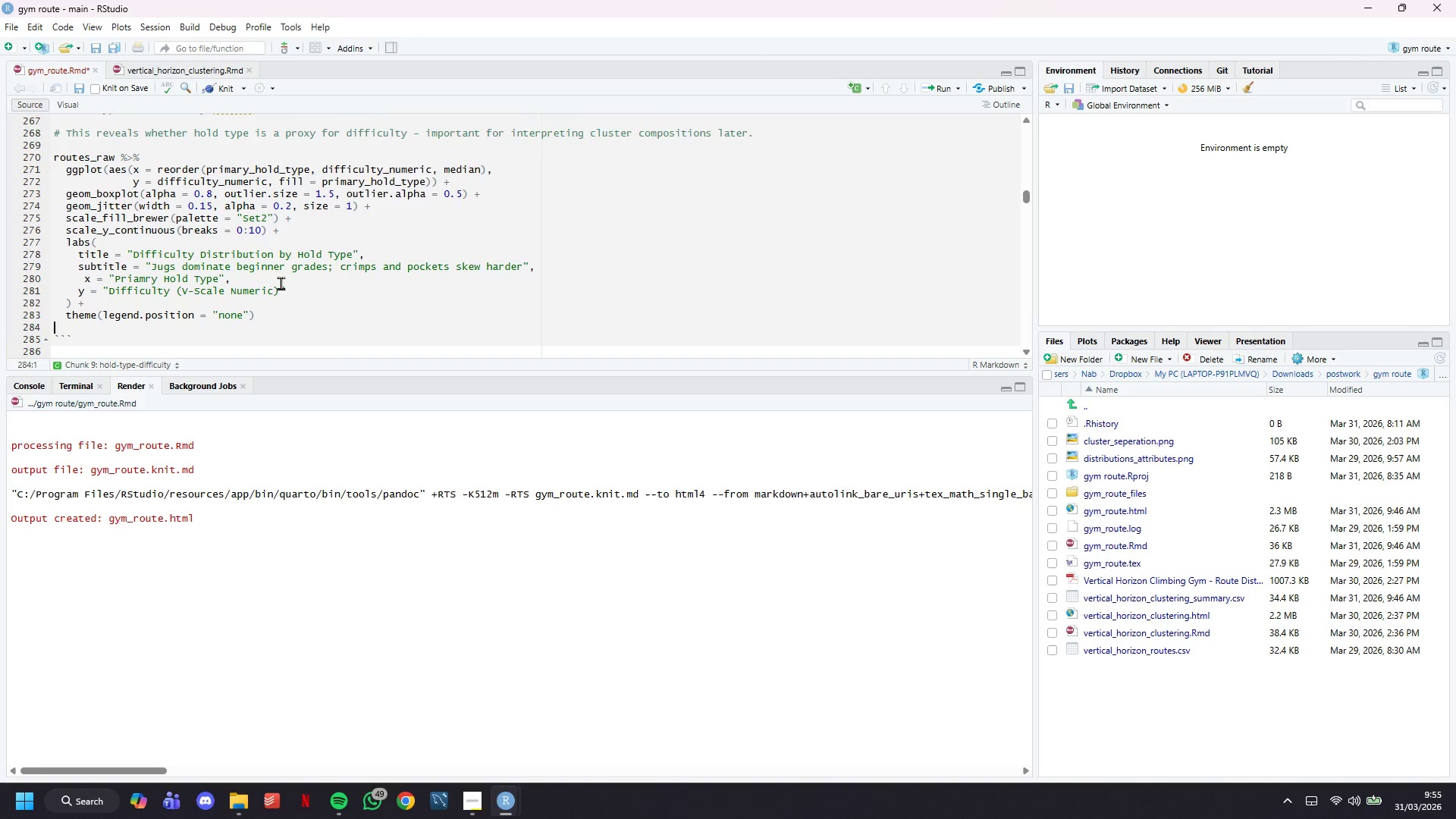 
key(Backspace)
 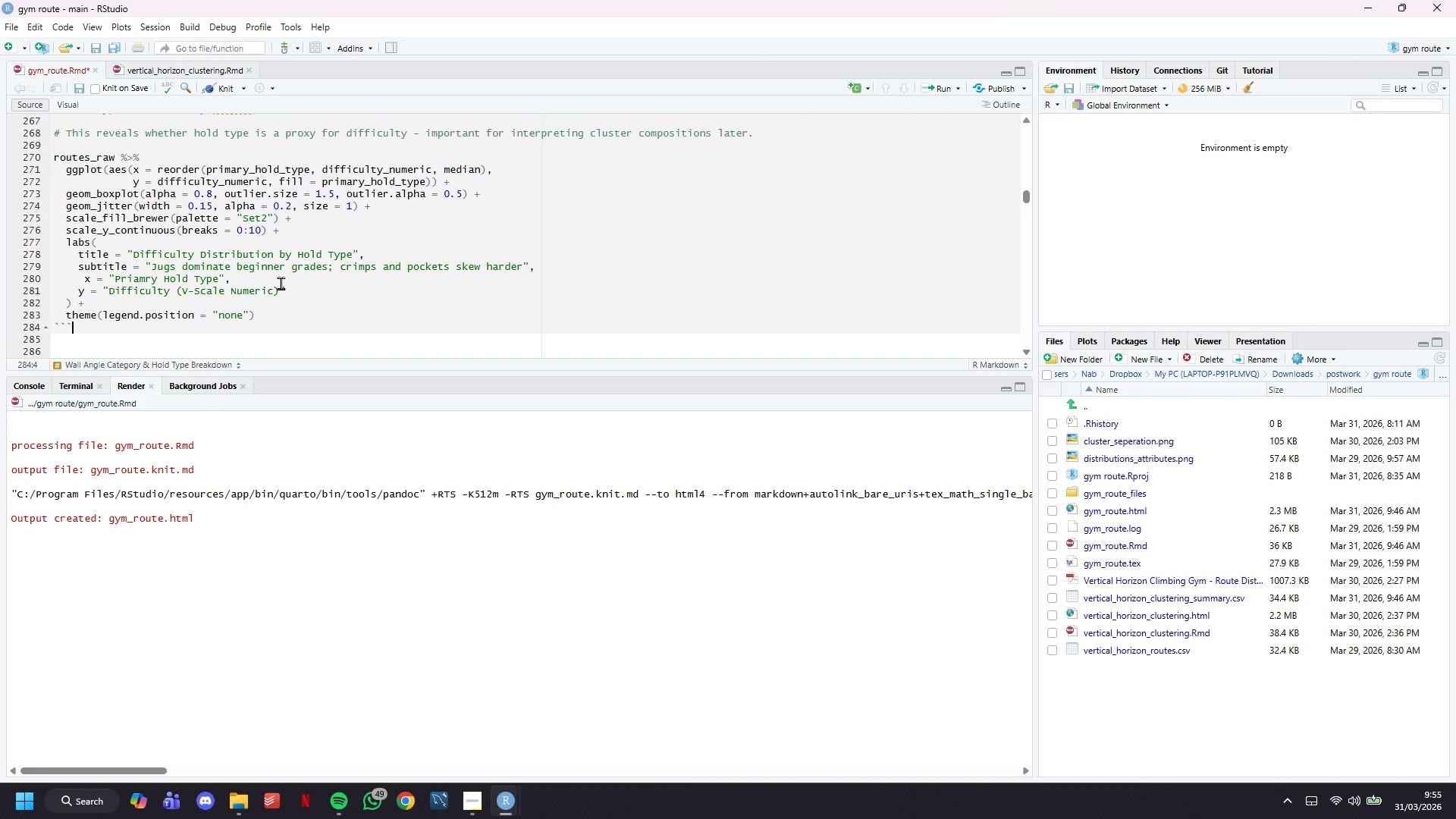 
key(ArrowDown)
 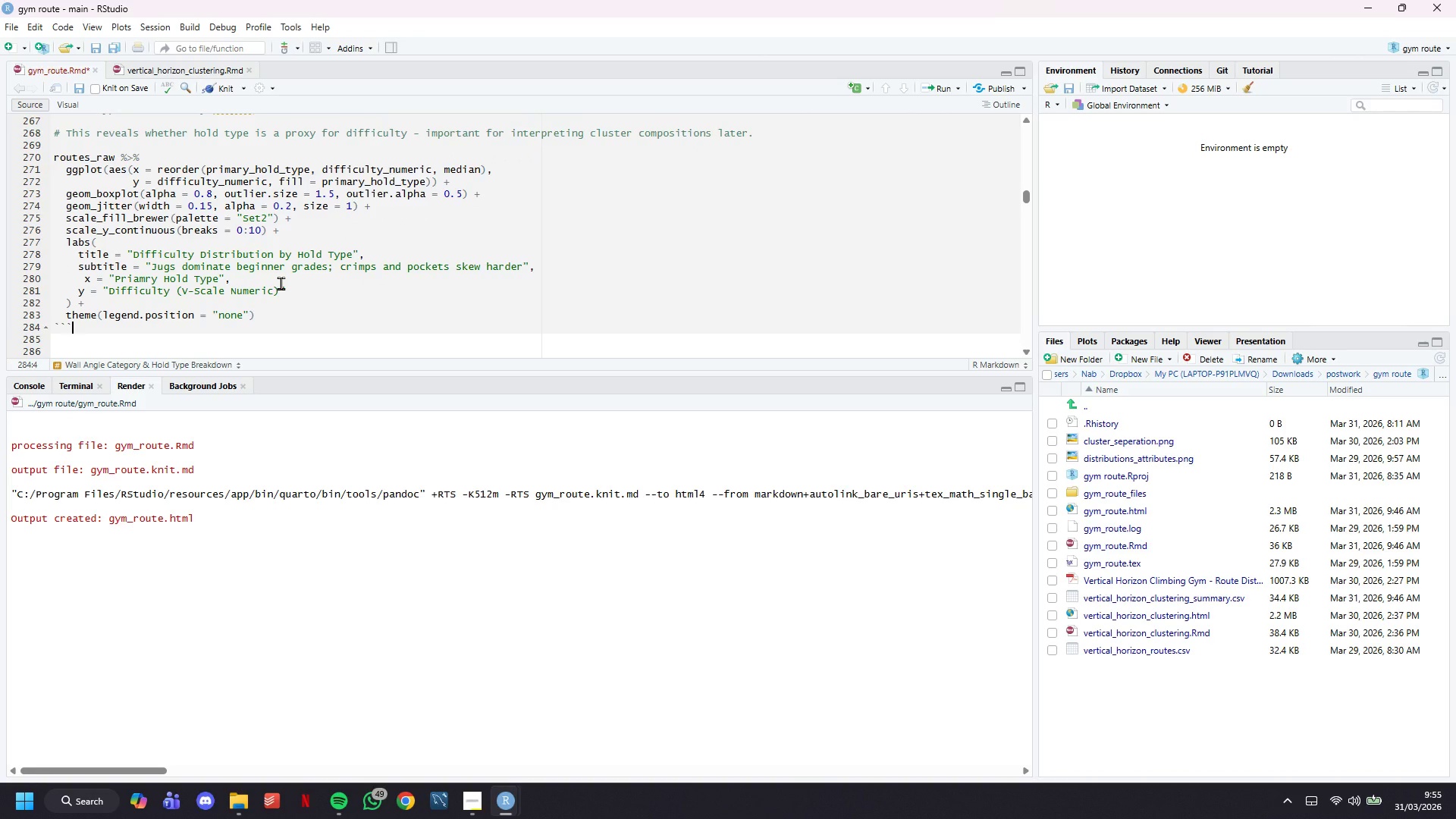 
key(Control+S)
 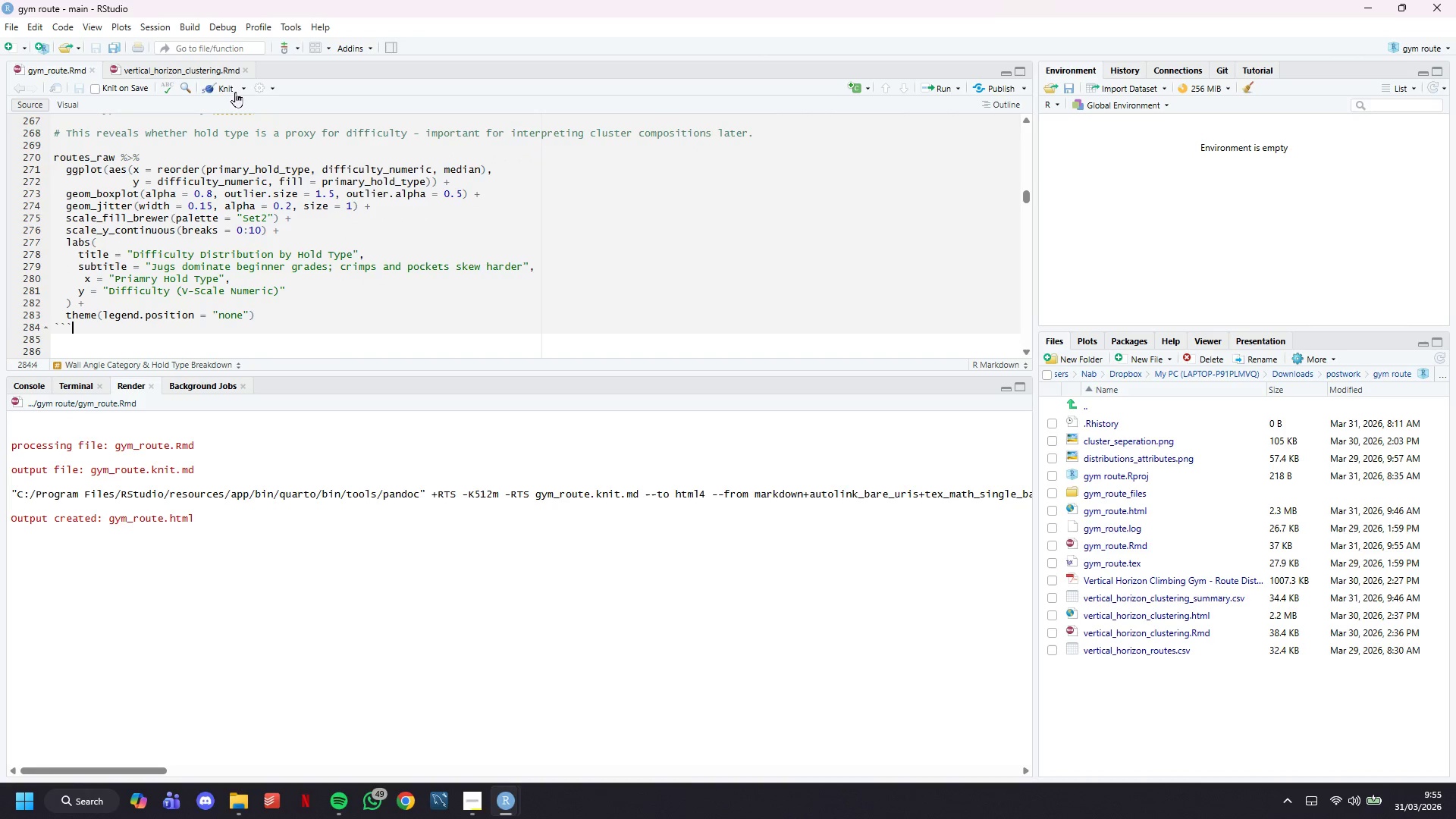 
left_click([234, 89])
 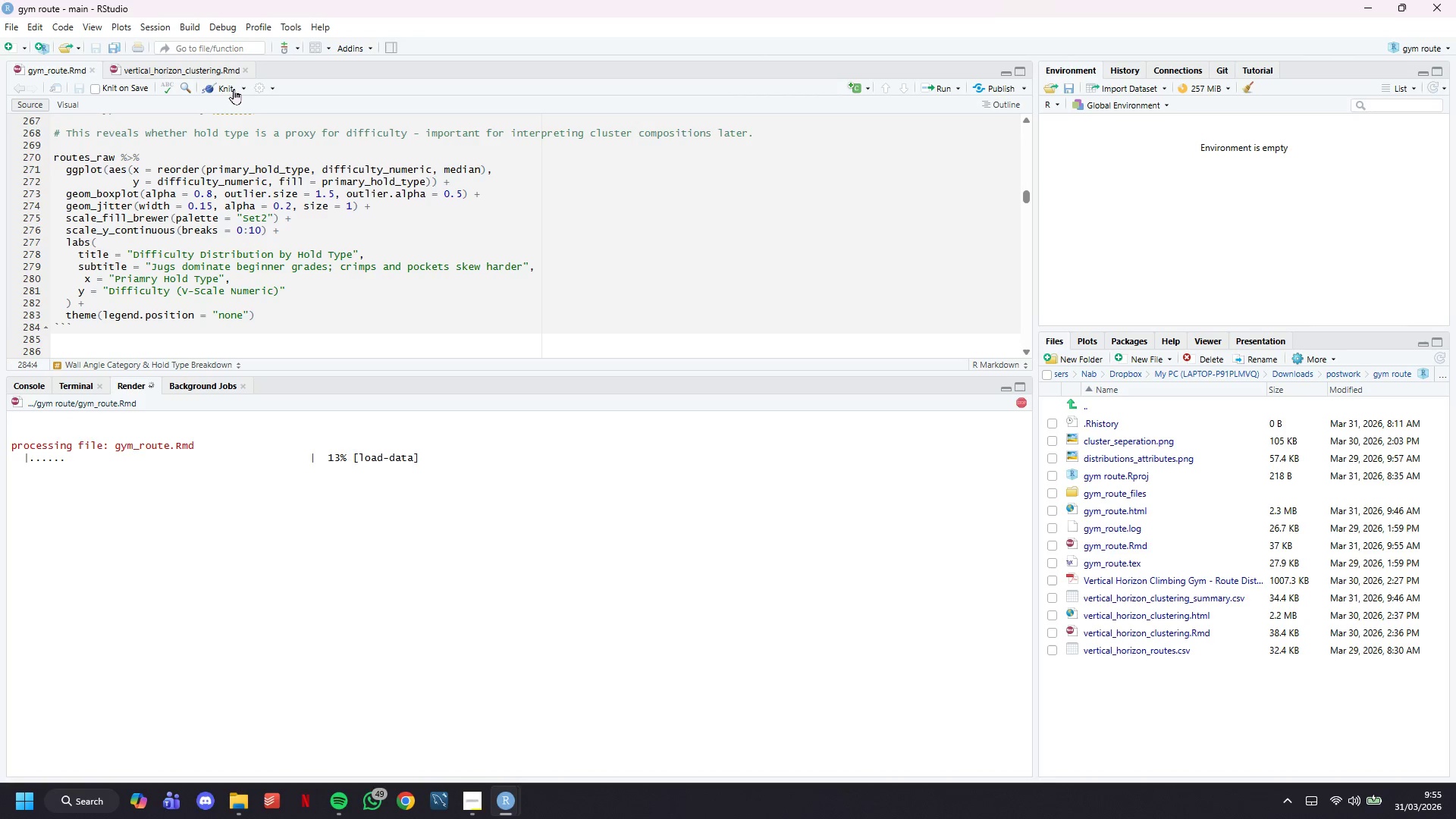 
wait(8.95)
 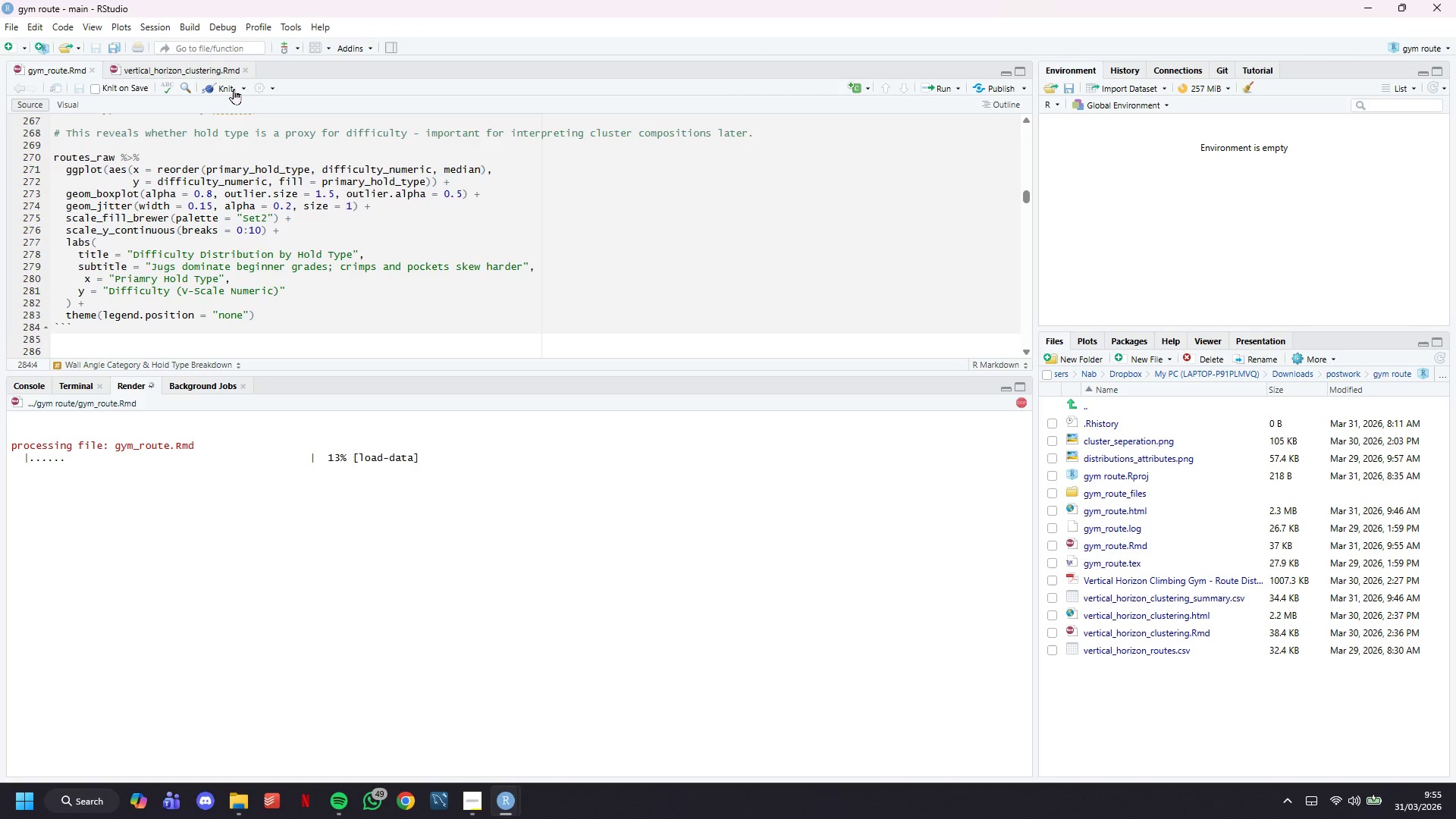 
left_click([462, 804])